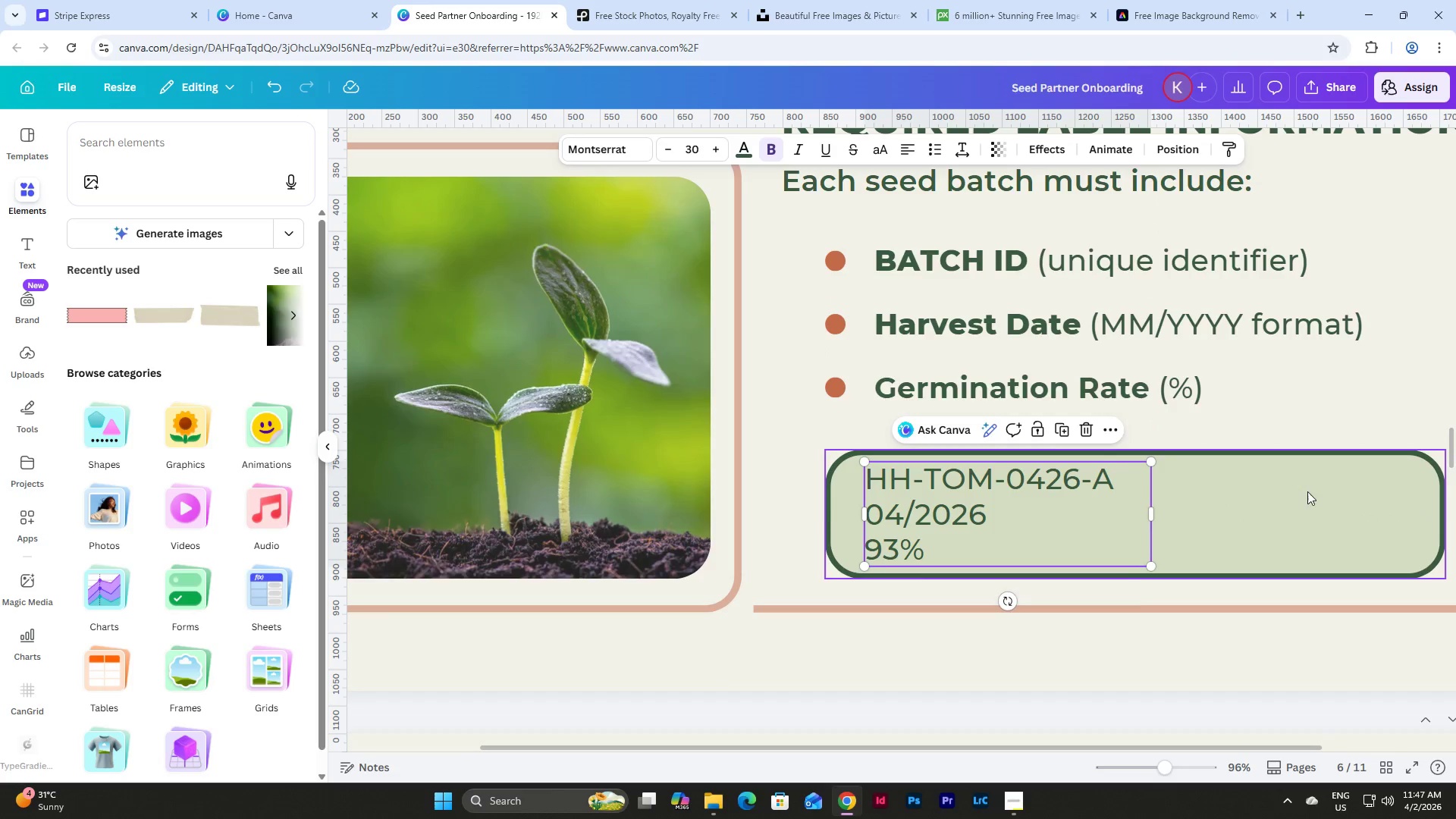 
left_click([1307, 491])
 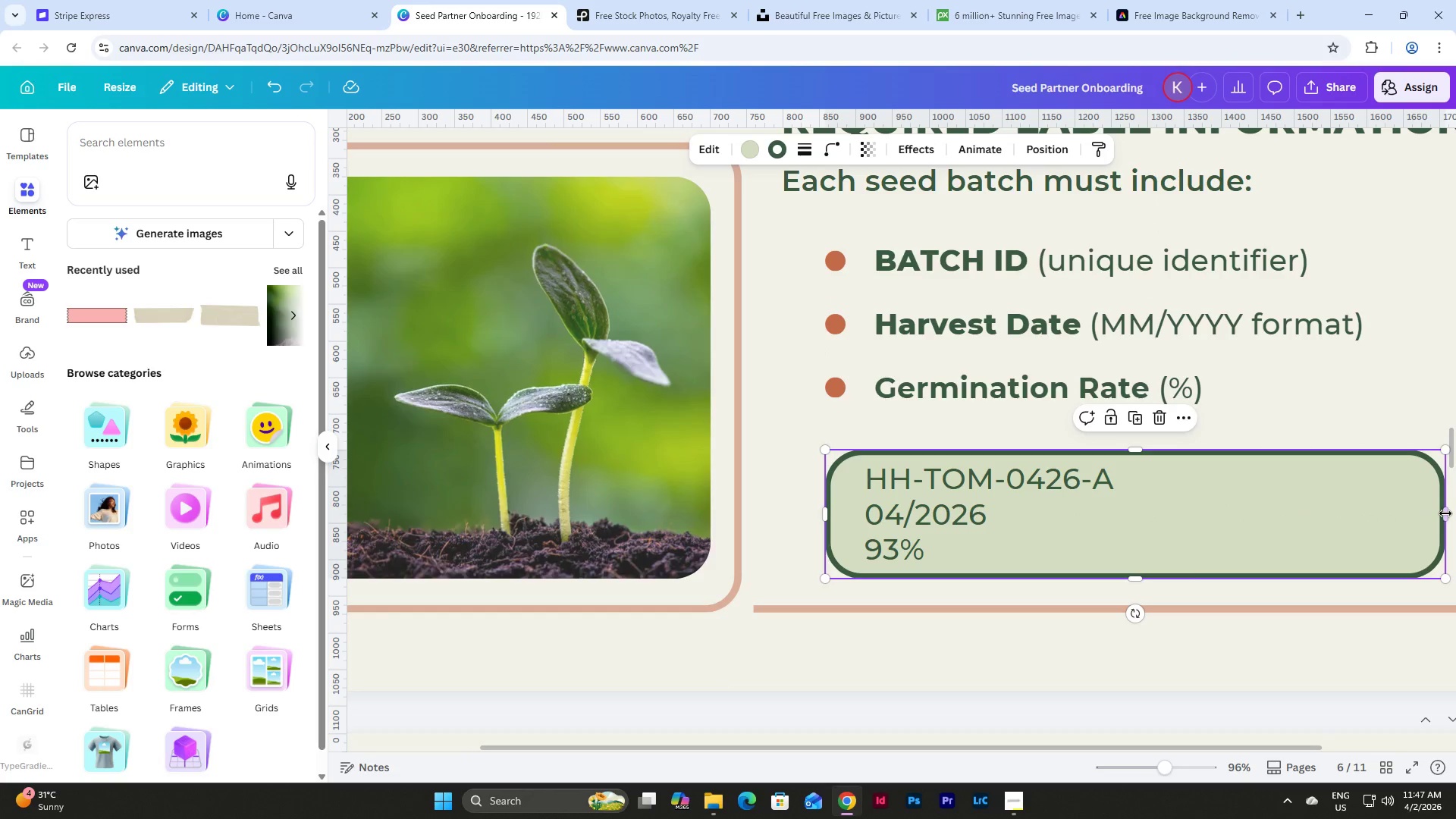 
left_click_drag(start_coordinate=[1445, 513], to_coordinate=[1163, 522])
 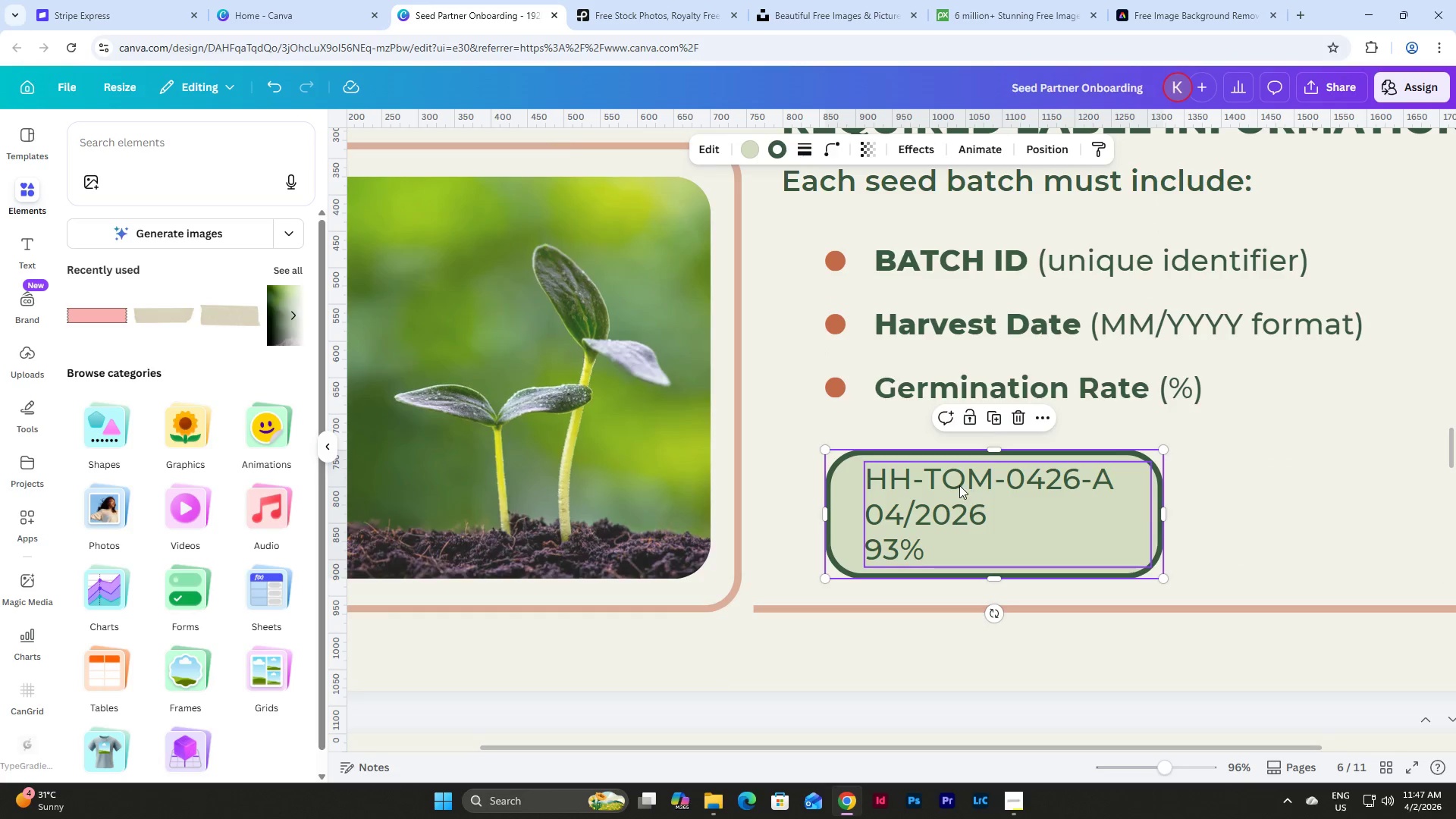 
left_click([959, 485])
 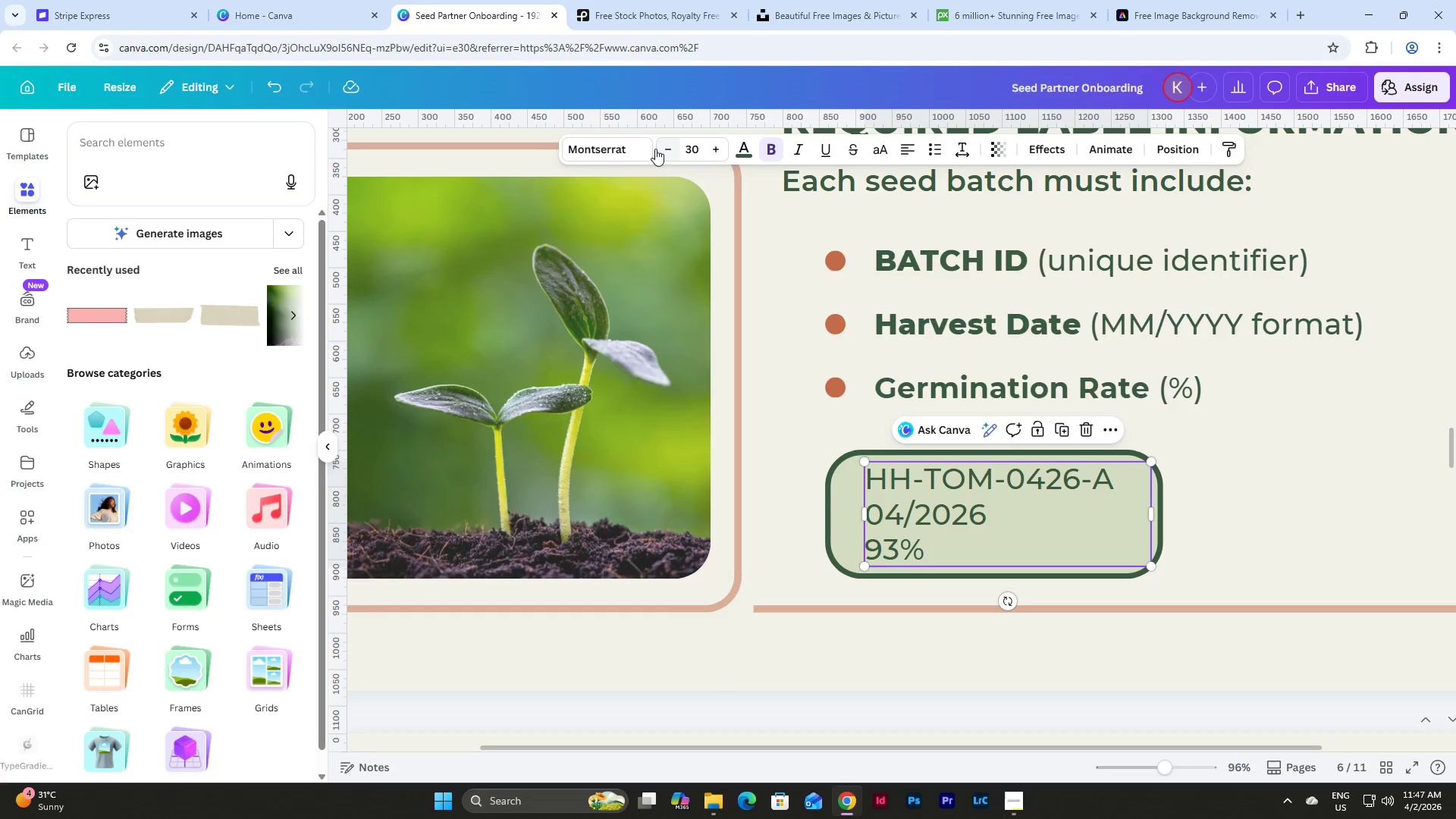 
left_click([904, 152])
 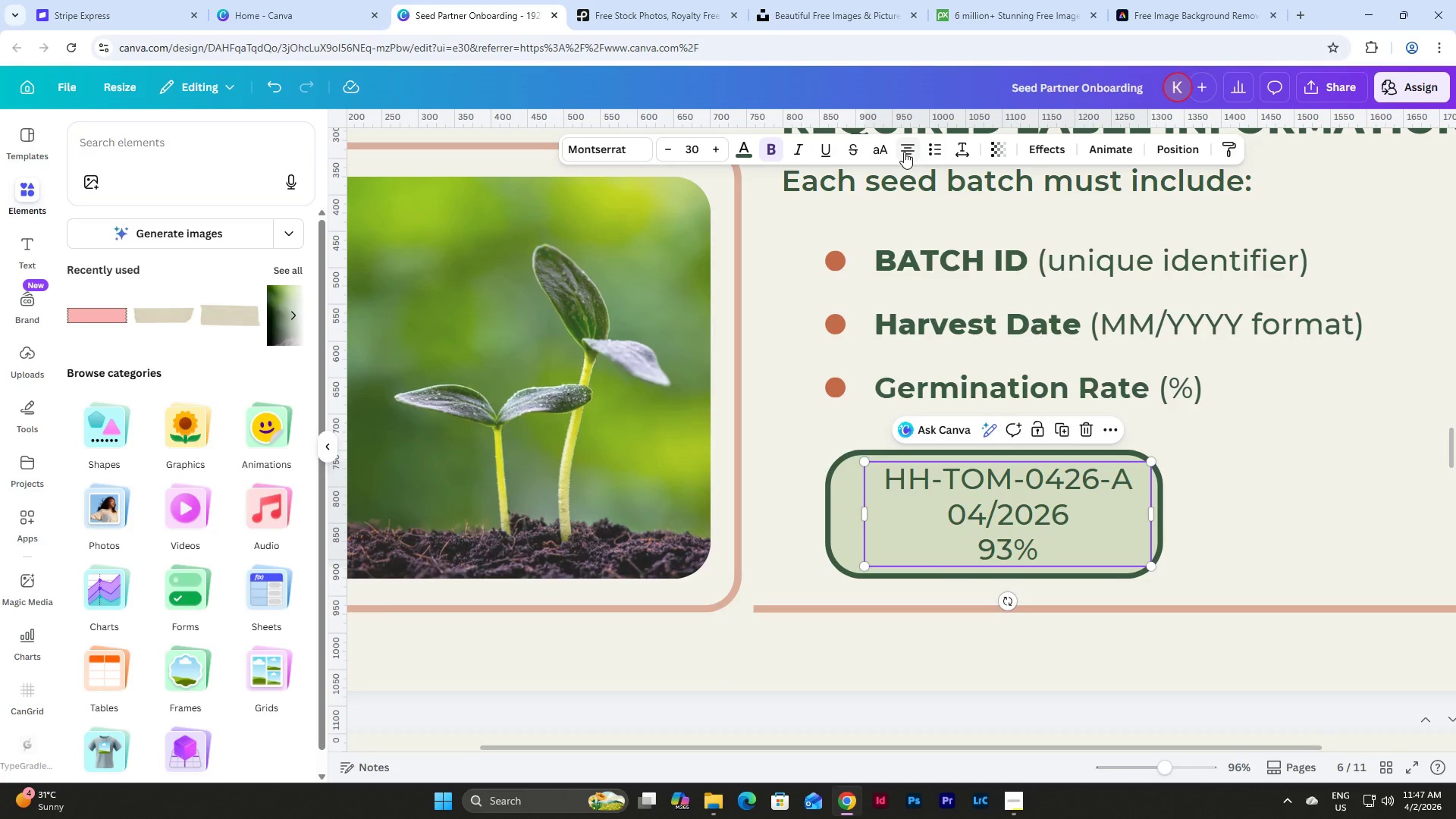 
left_click([904, 152])
 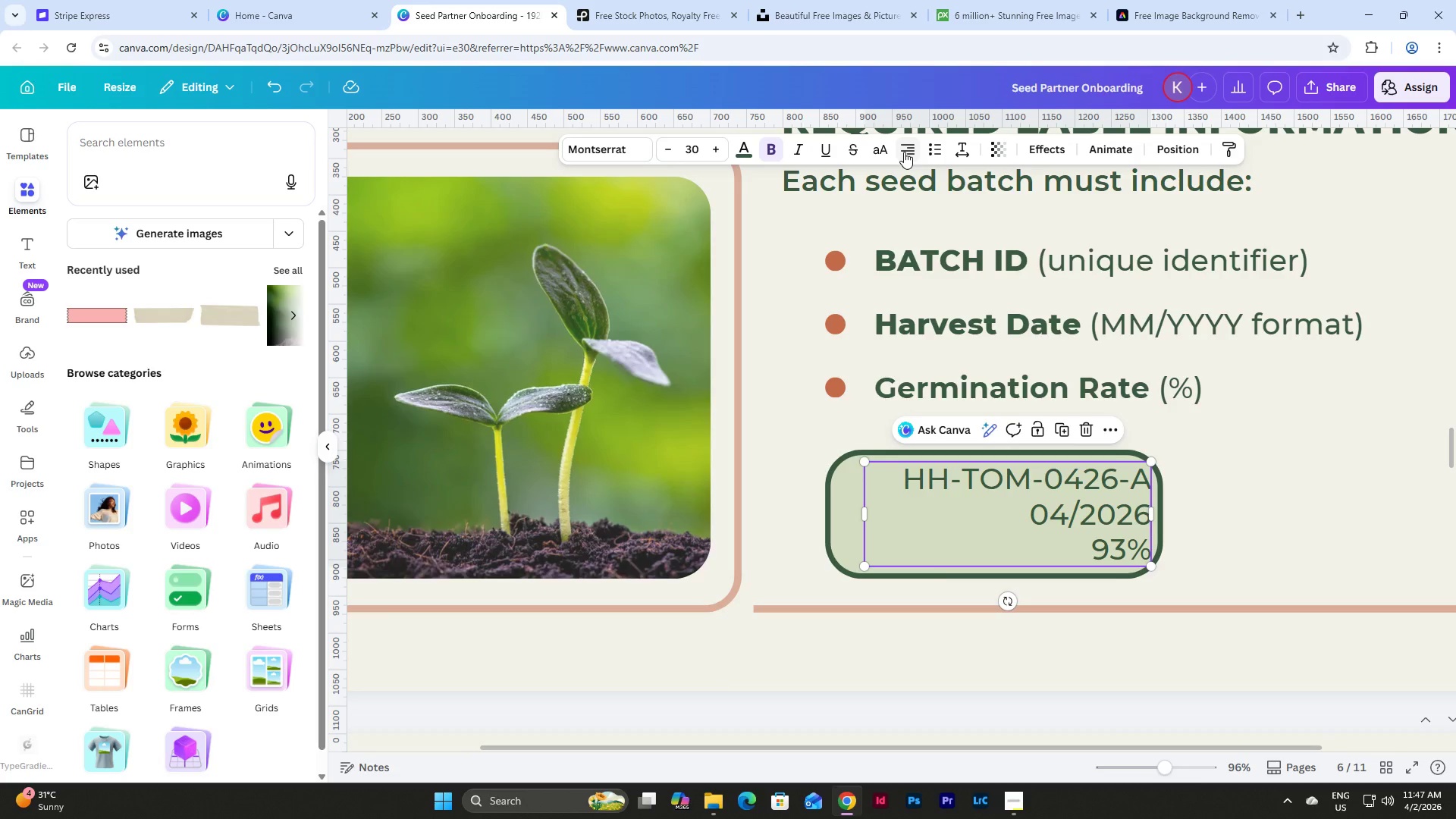 
left_click([904, 152])
 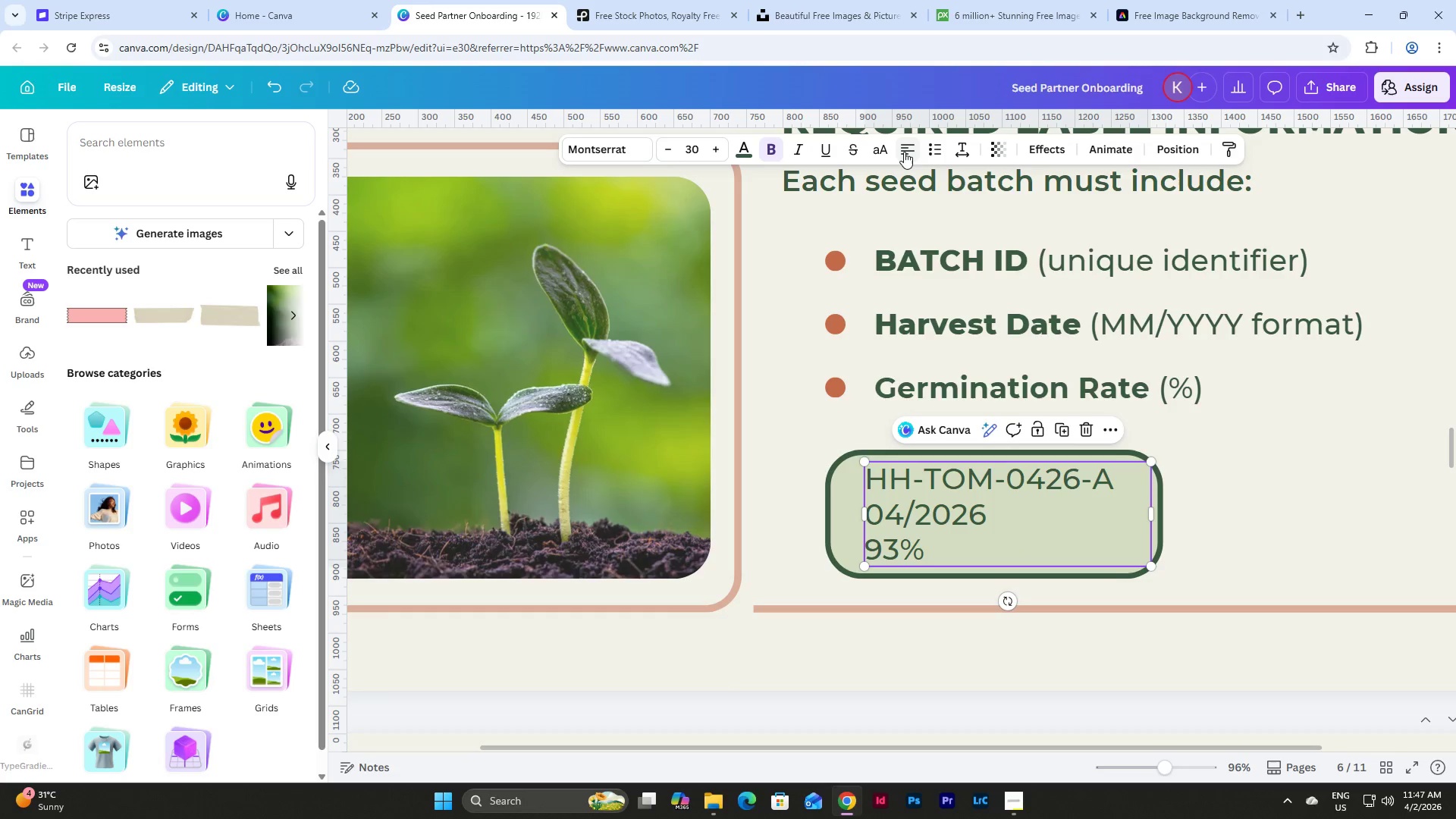 
double_click([904, 152])
 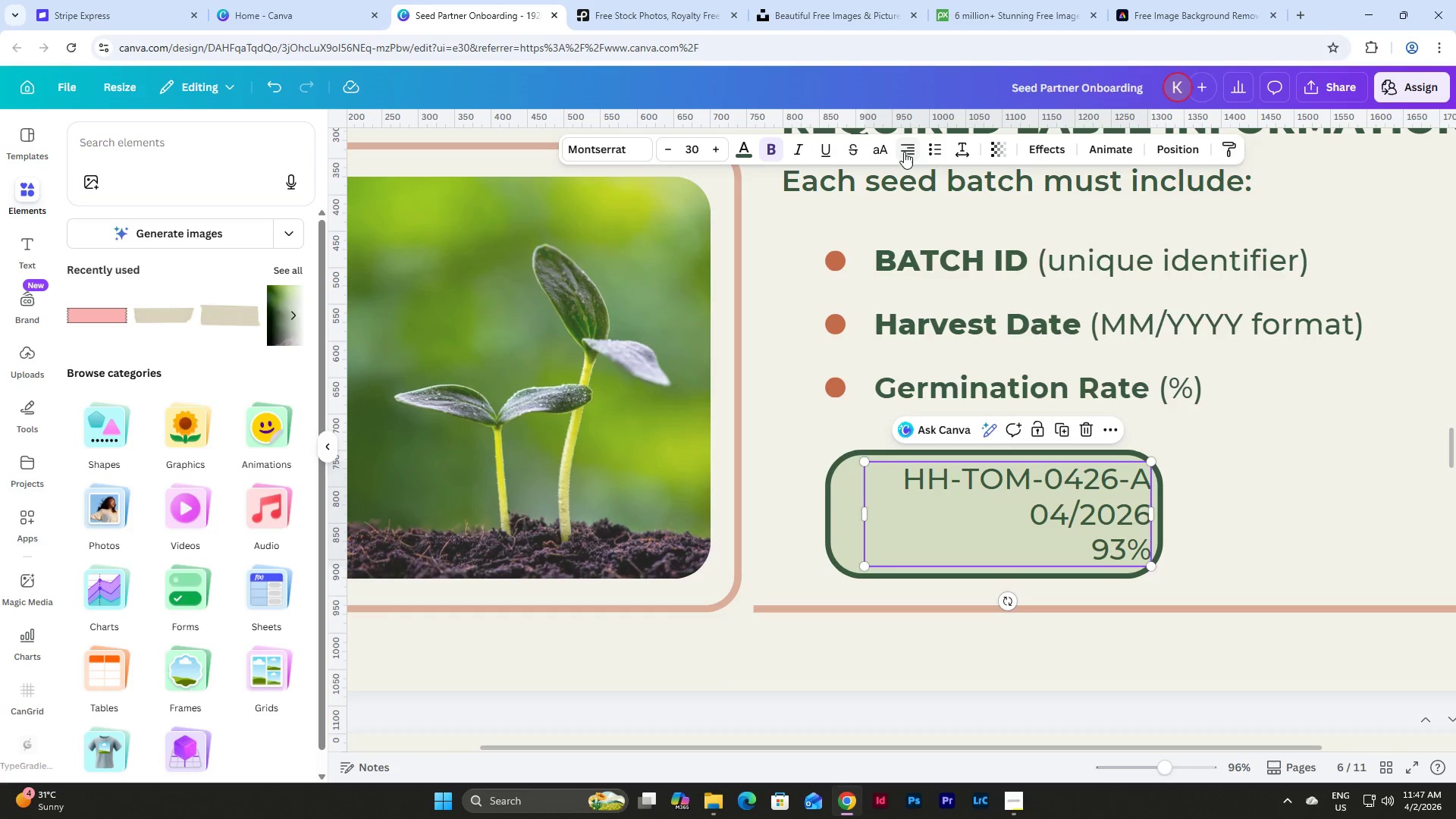 
double_click([904, 152])
 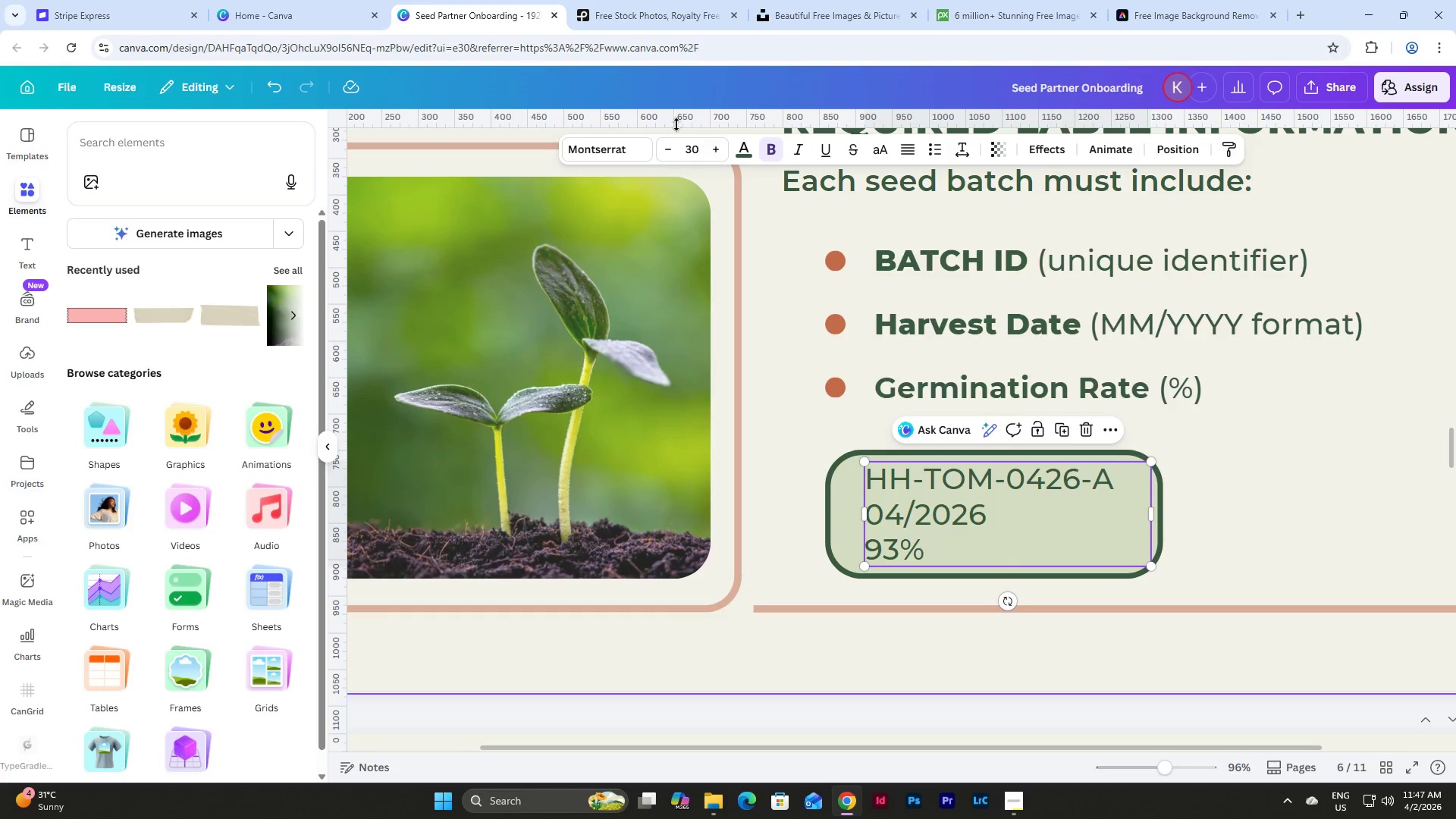 
left_click([630, 148])
 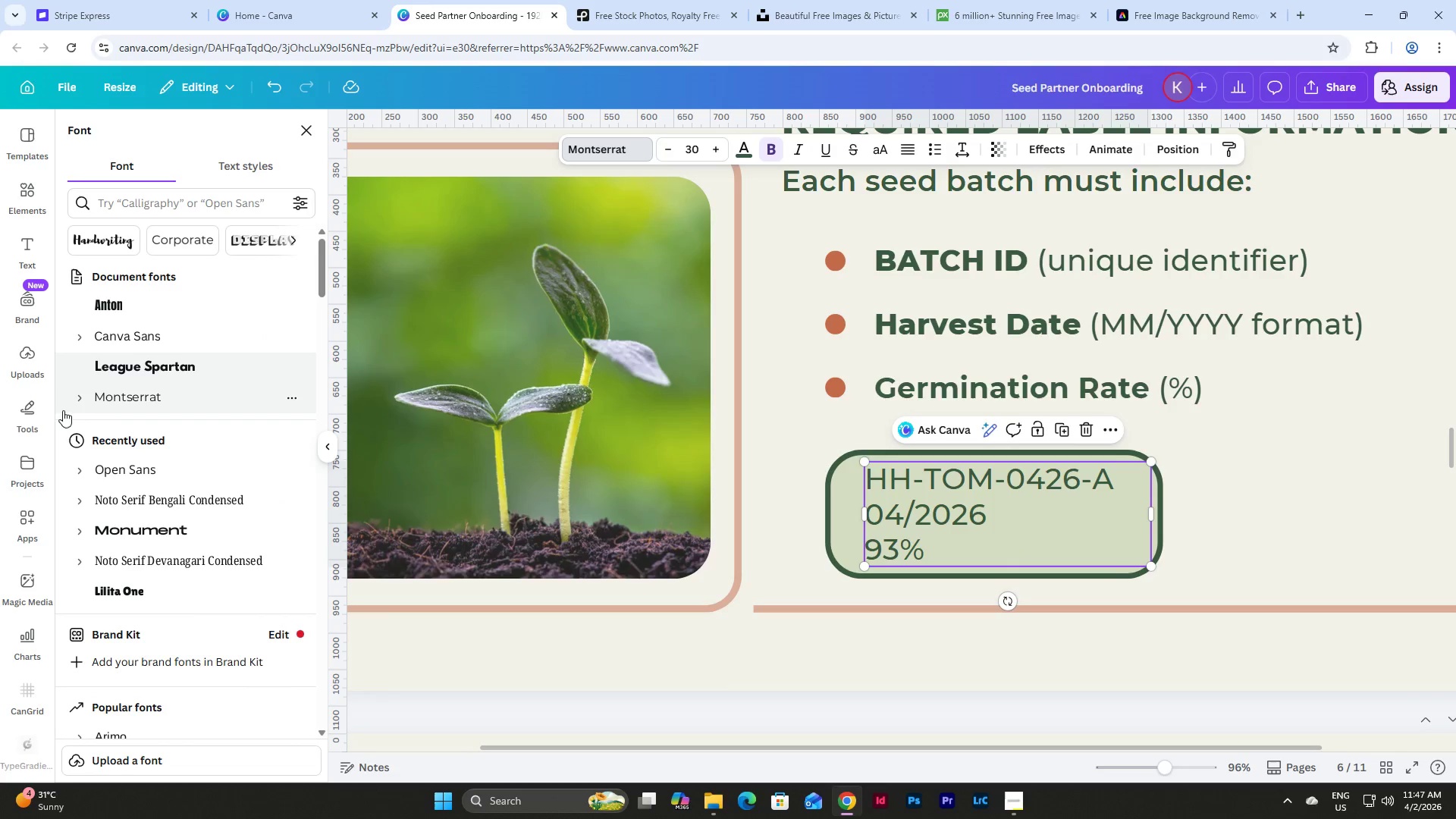 
left_click([75, 399])
 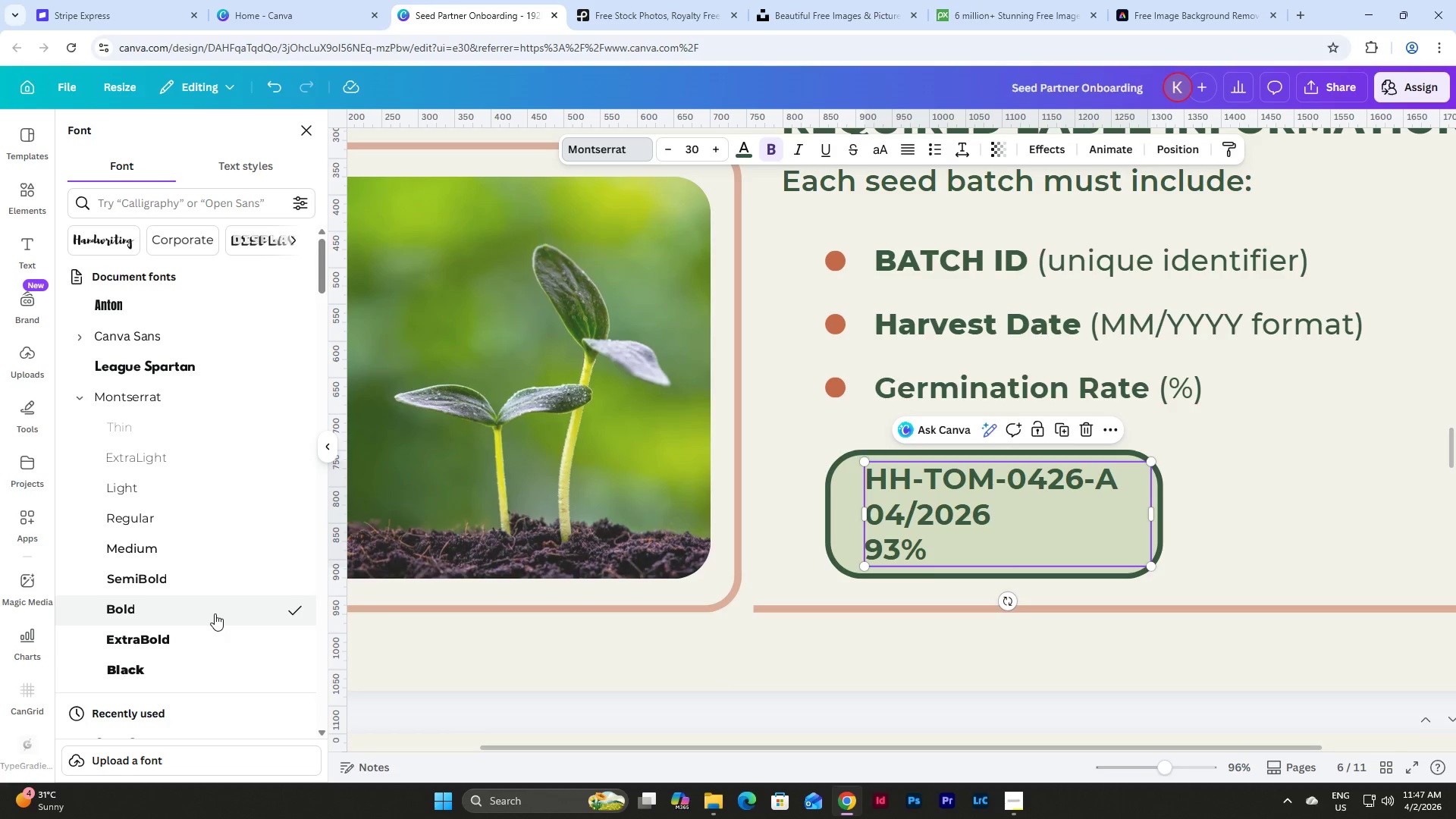 
left_click([1257, 481])
 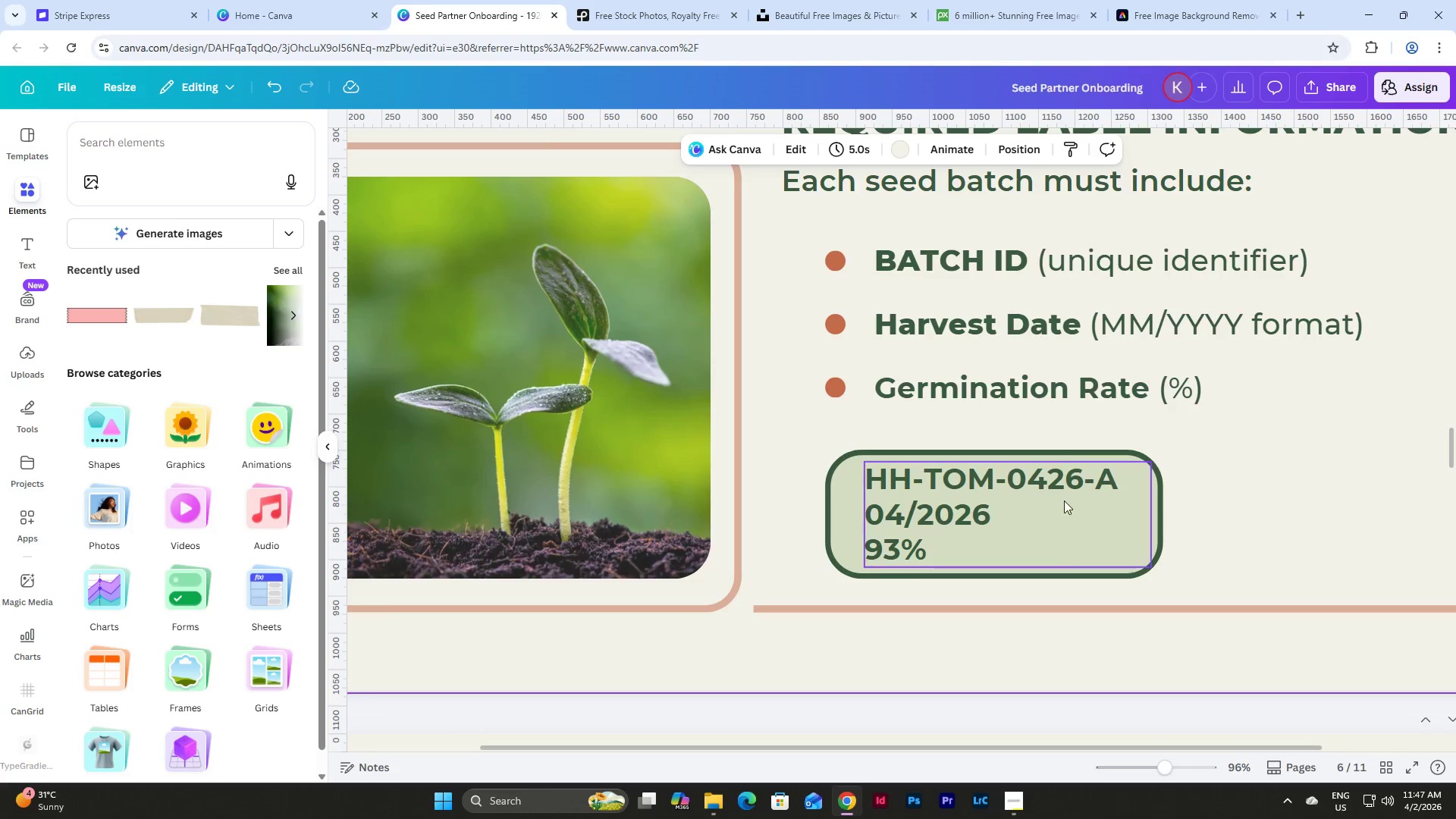 
left_click([1010, 487])
 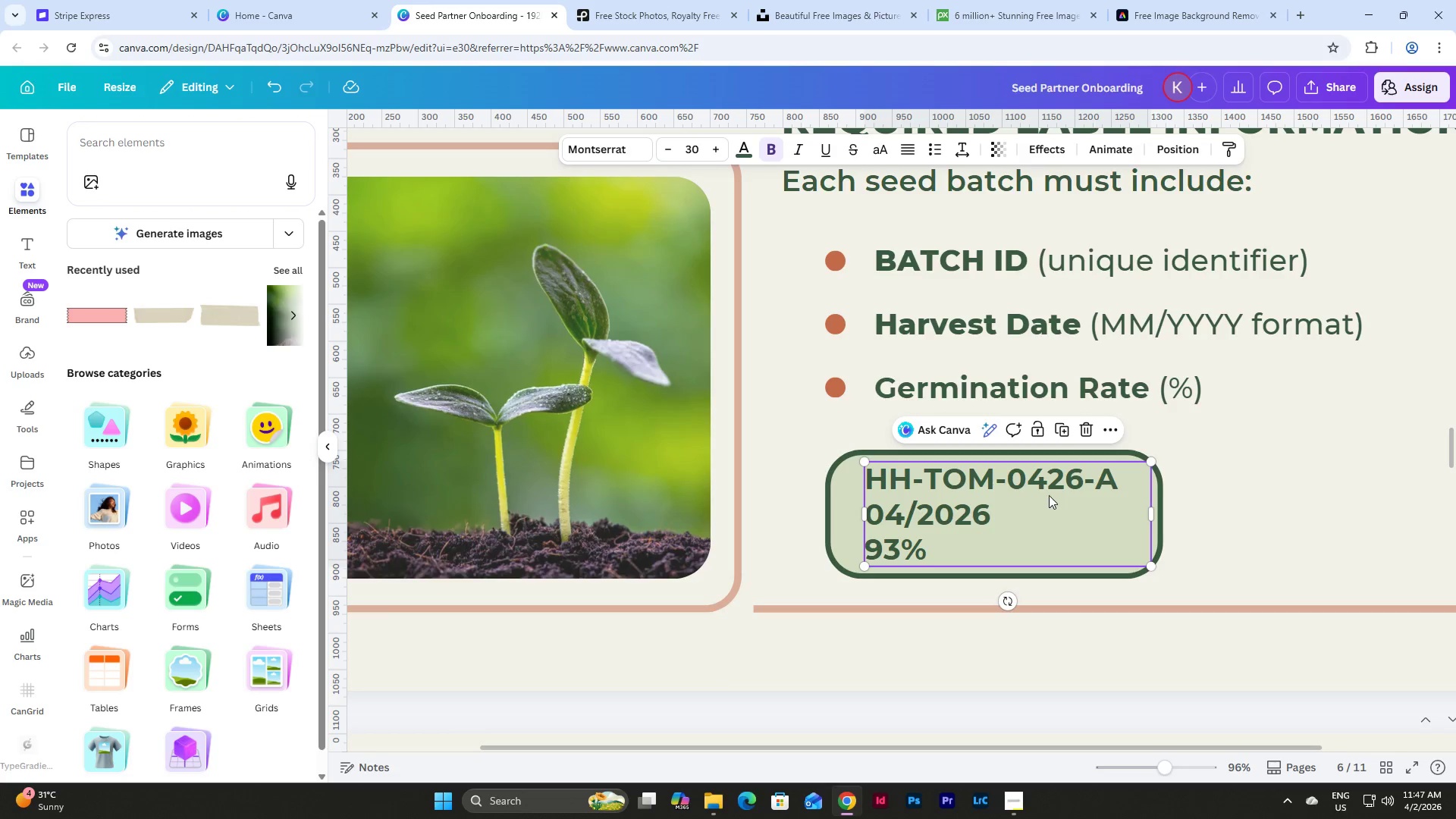 
left_click_drag(start_coordinate=[1043, 490], to_coordinate=[1032, 491])
 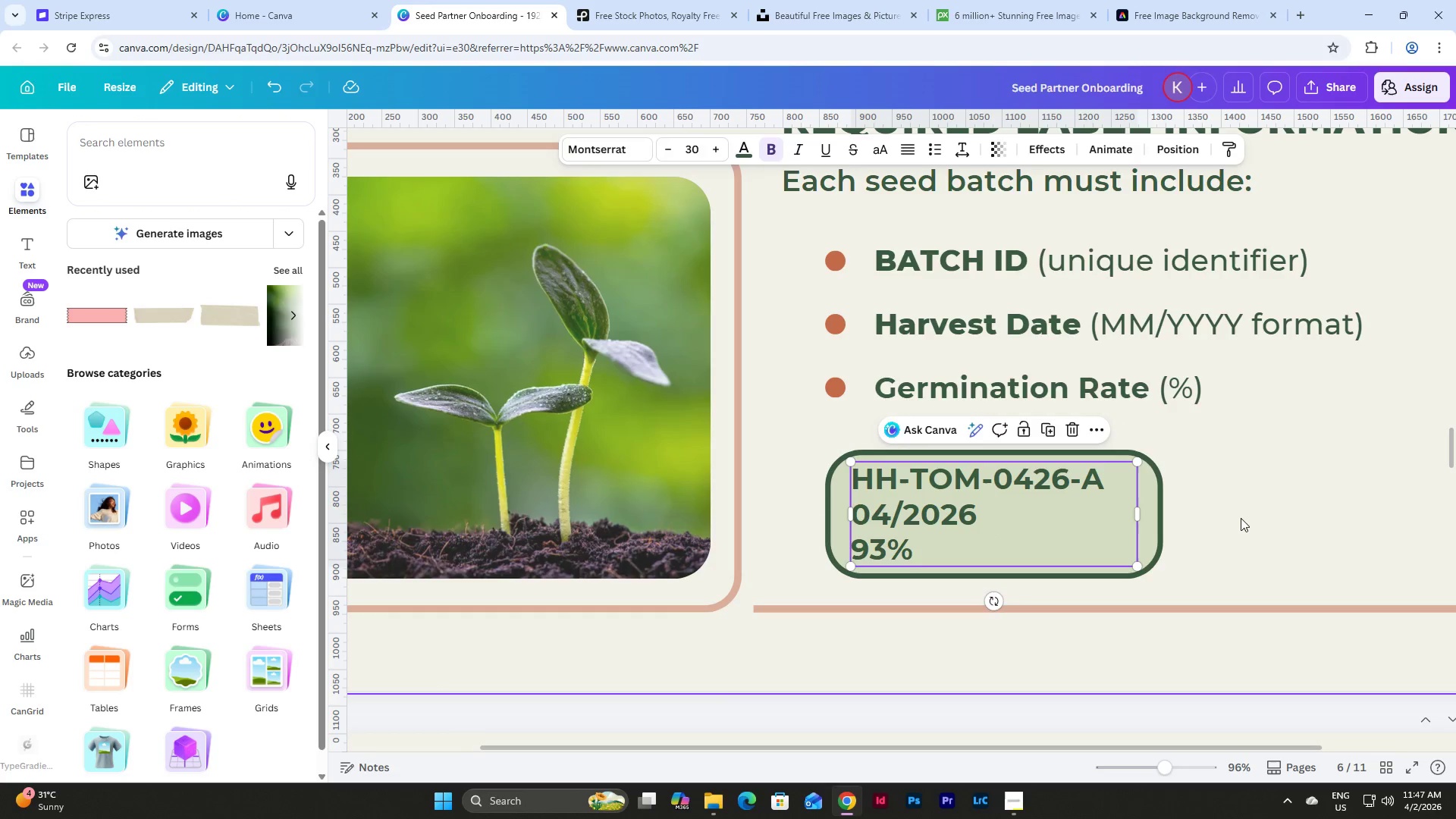 
left_click([1241, 518])
 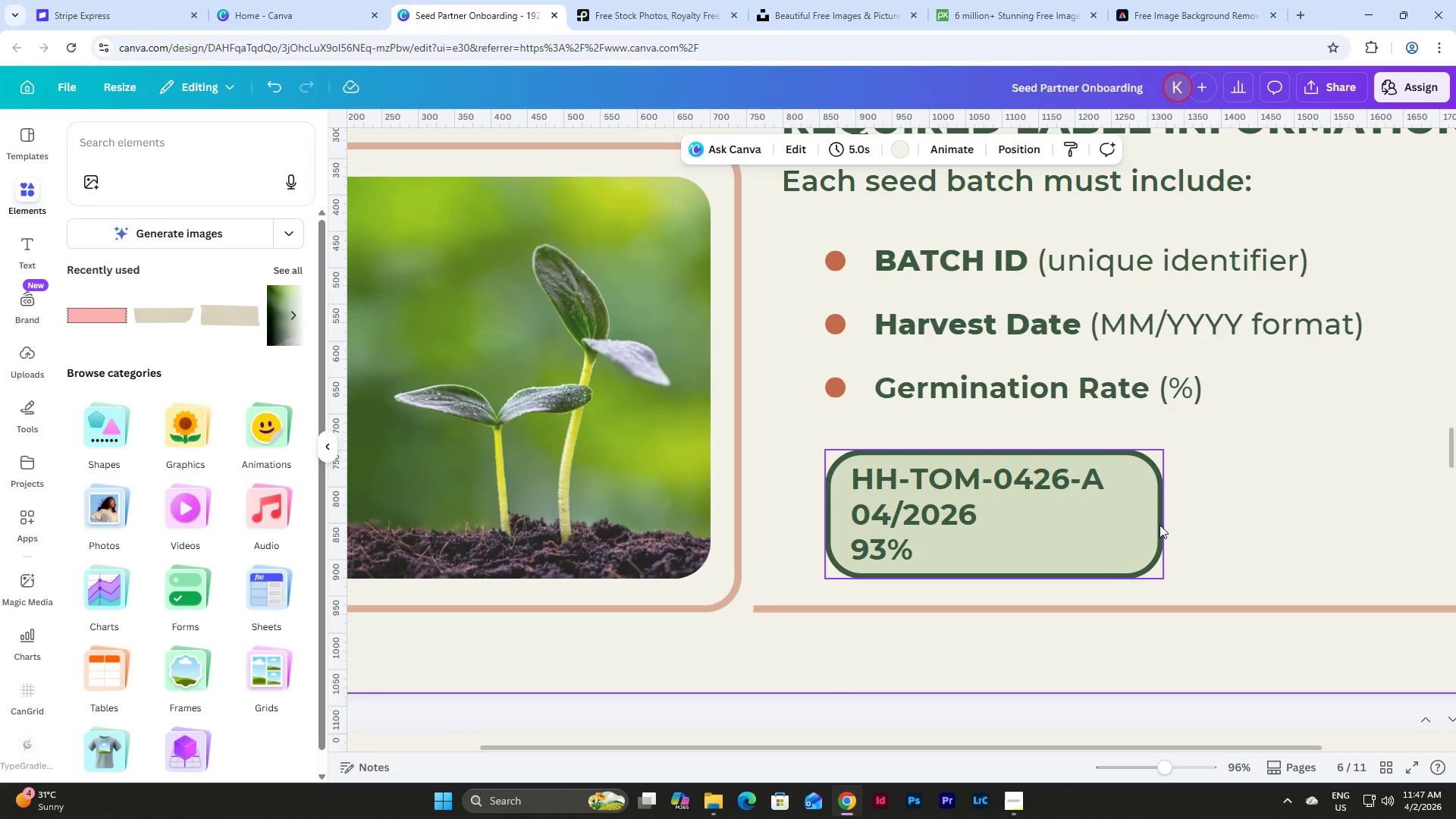 
left_click([1159, 525])
 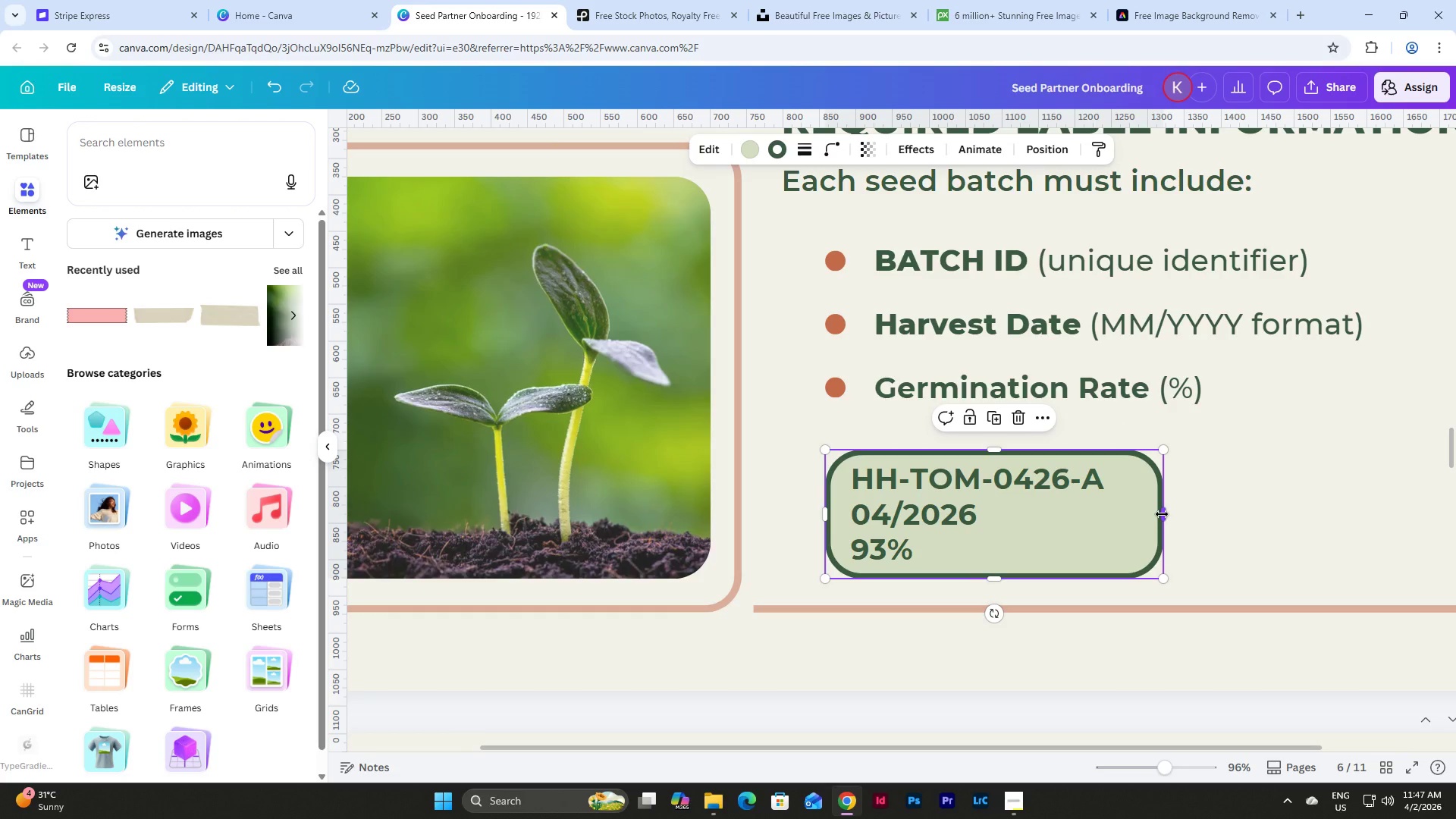 
left_click_drag(start_coordinate=[1162, 514], to_coordinate=[1149, 514])
 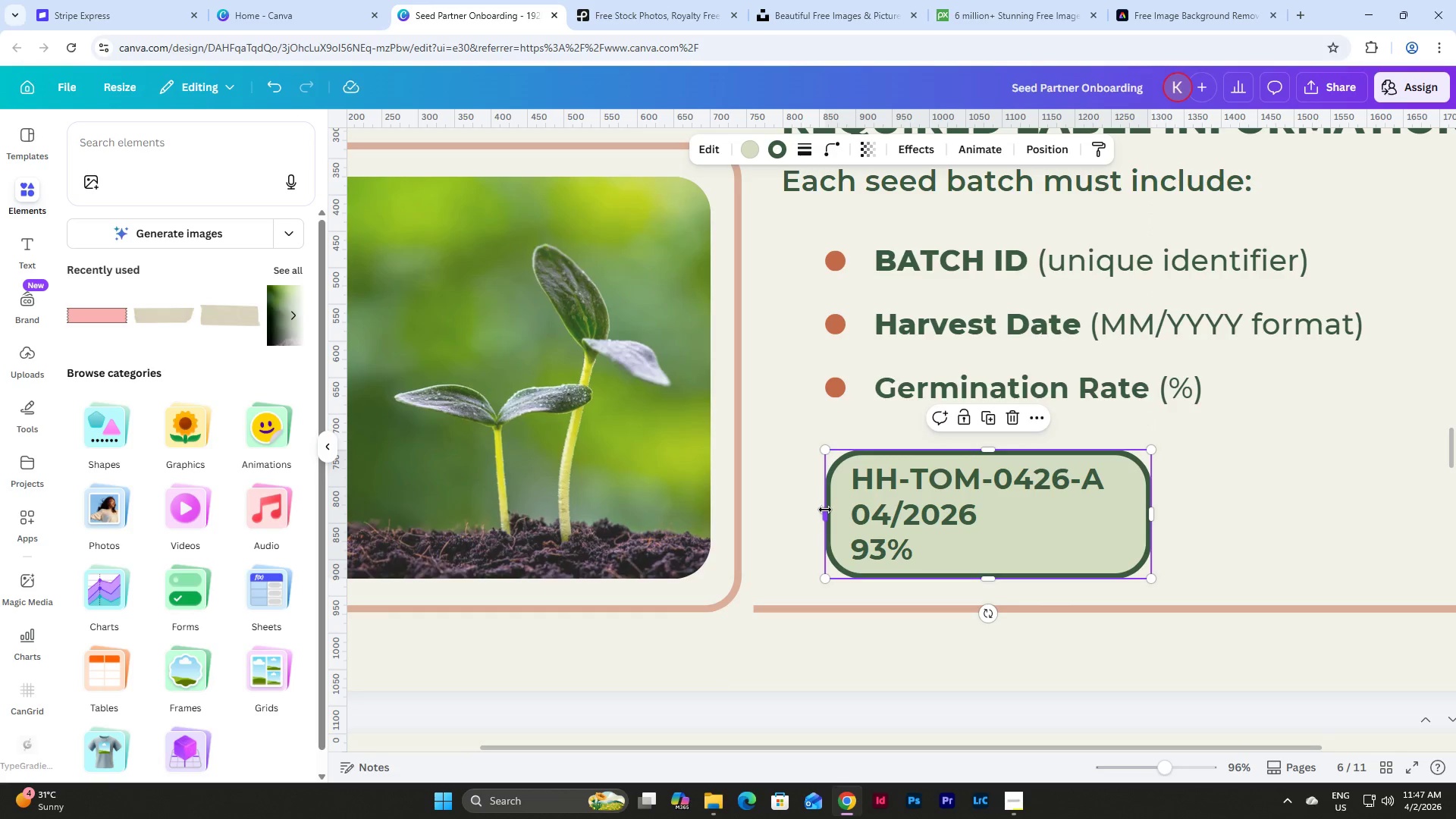 
left_click_drag(start_coordinate=[825, 510], to_coordinate=[802, 514])
 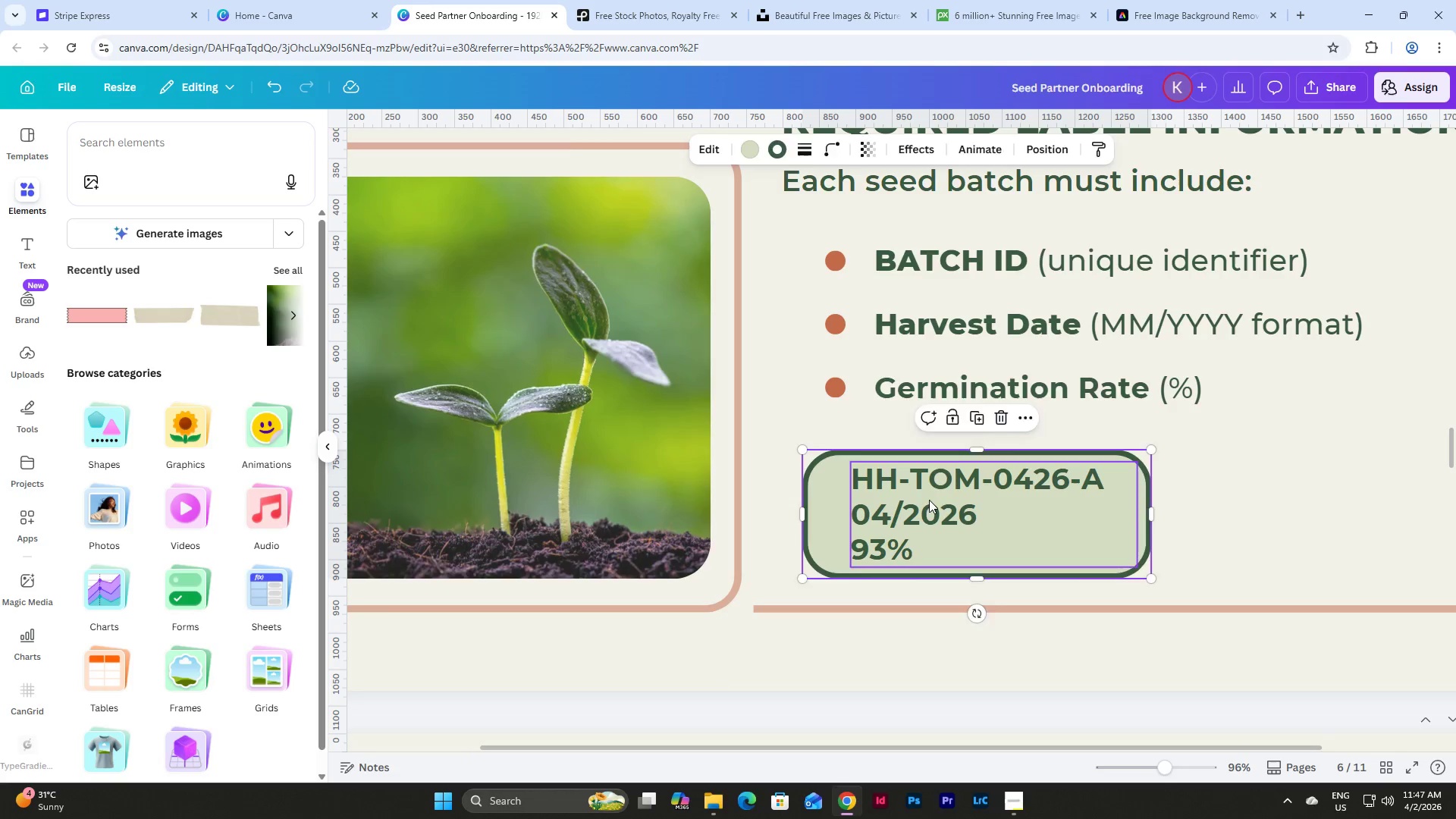 
left_click_drag(start_coordinate=[929, 500], to_coordinate=[924, 500])
 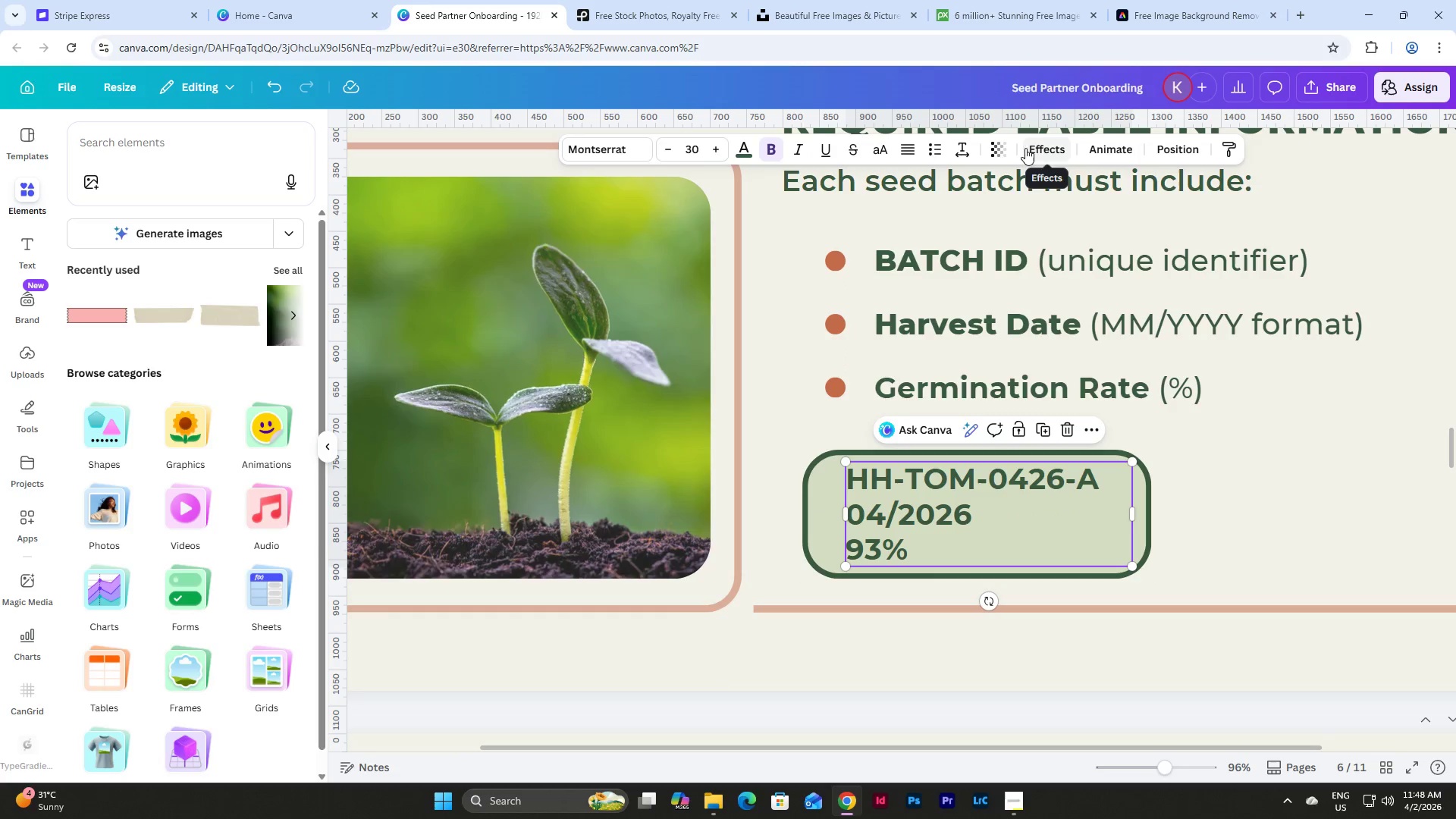 
left_click([906, 146])
 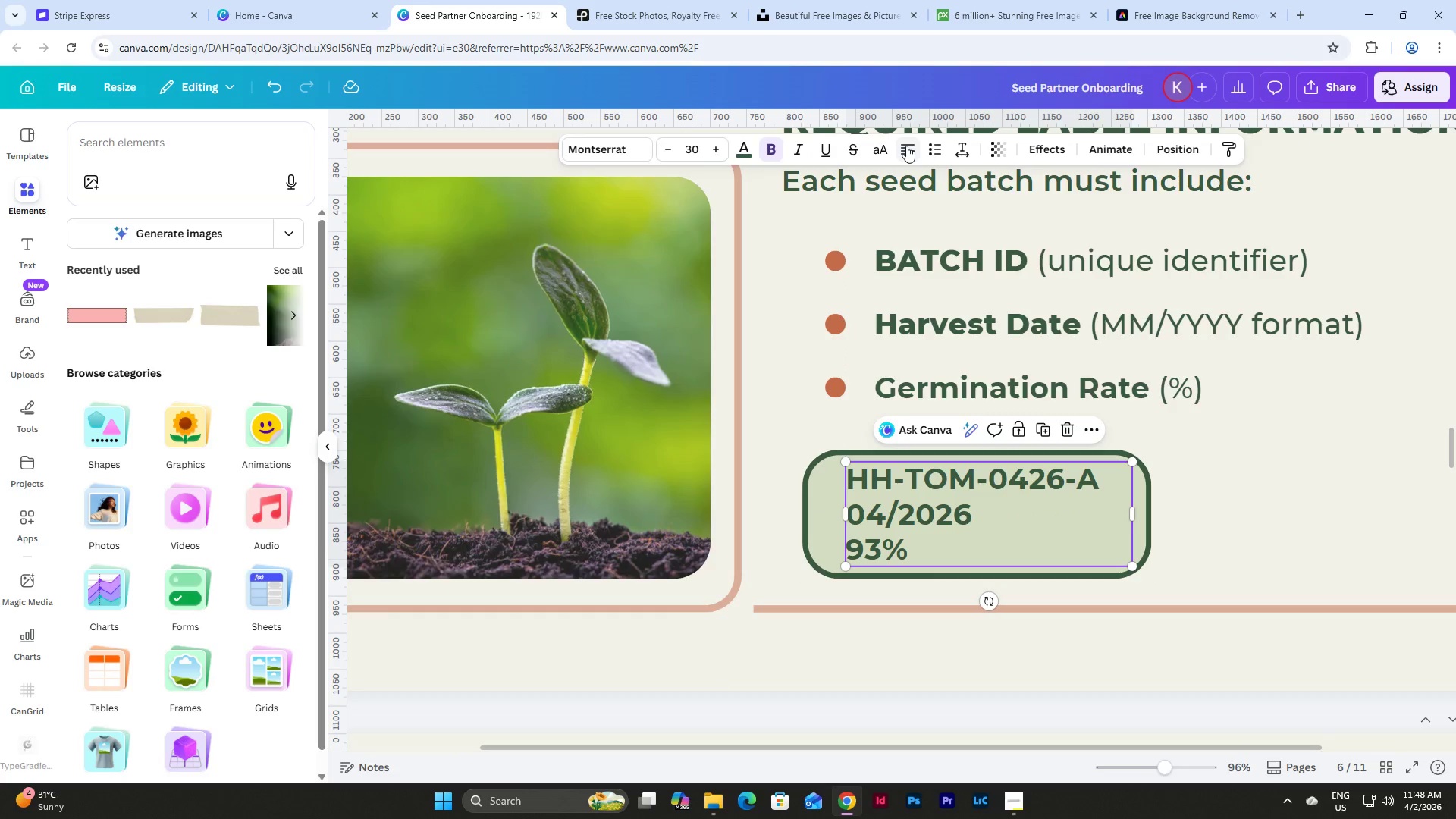 
left_click([906, 146])
 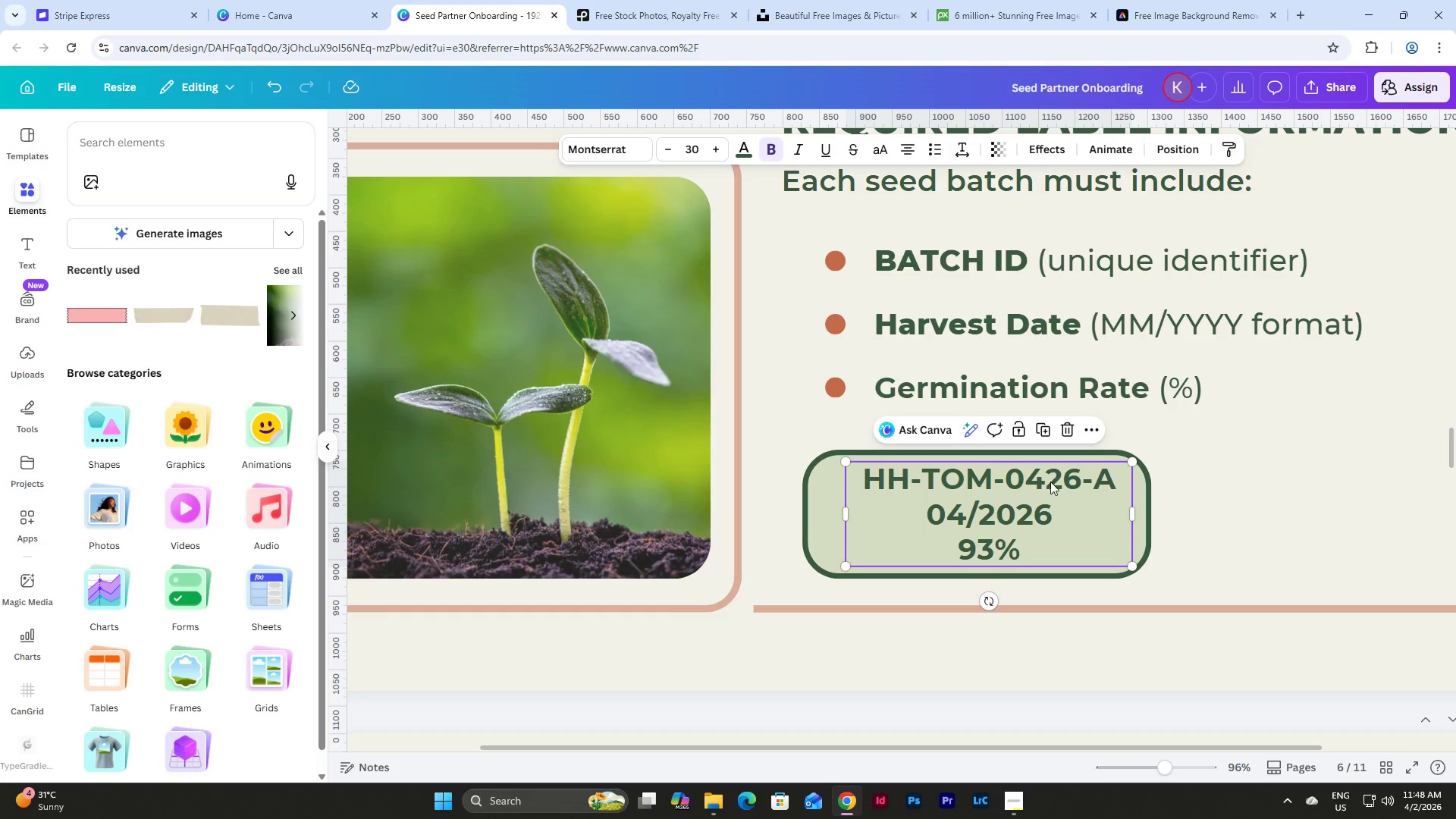 
left_click_drag(start_coordinate=[1031, 497], to_coordinate=[1015, 497])
 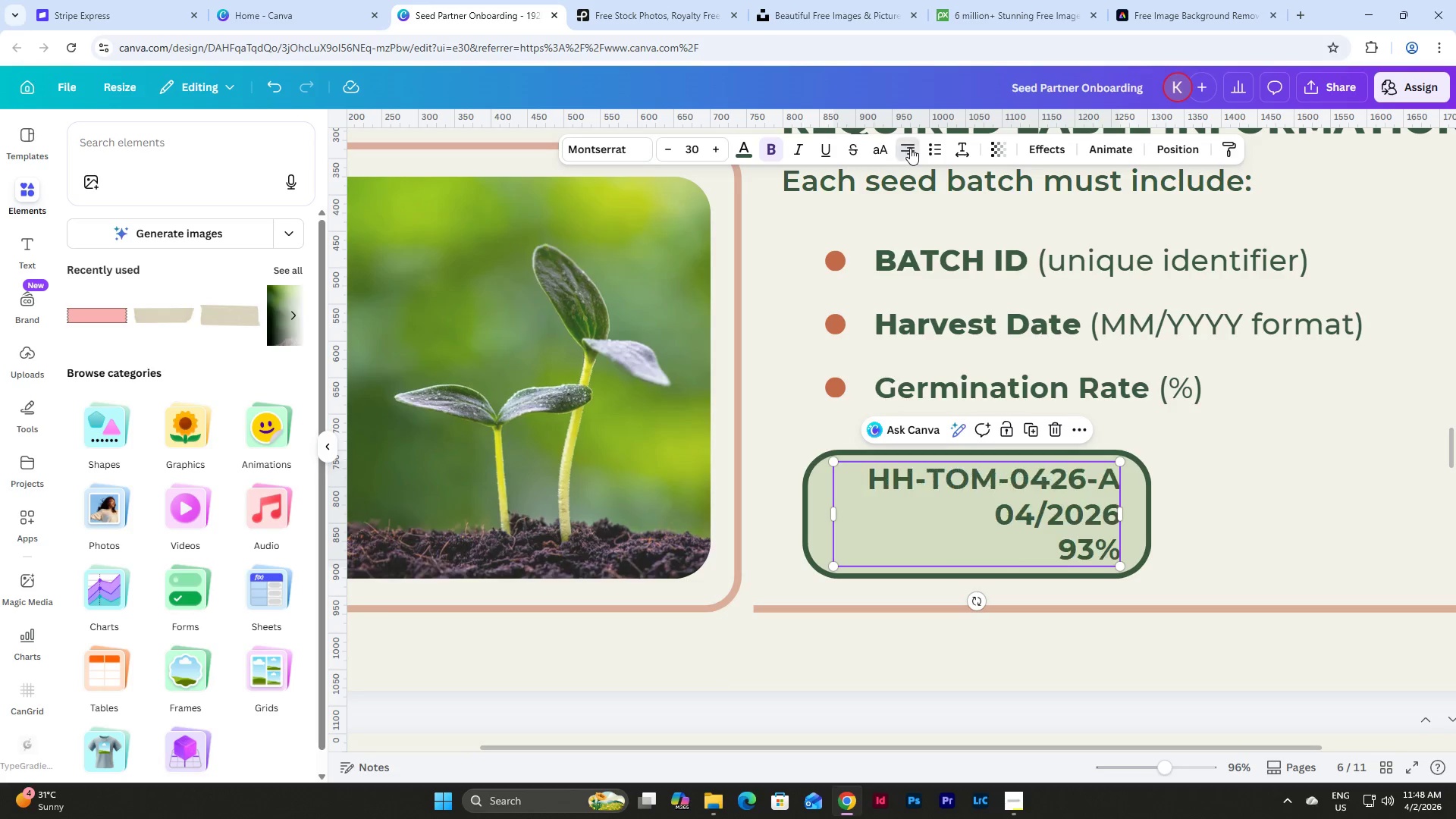 
left_click([910, 148])
 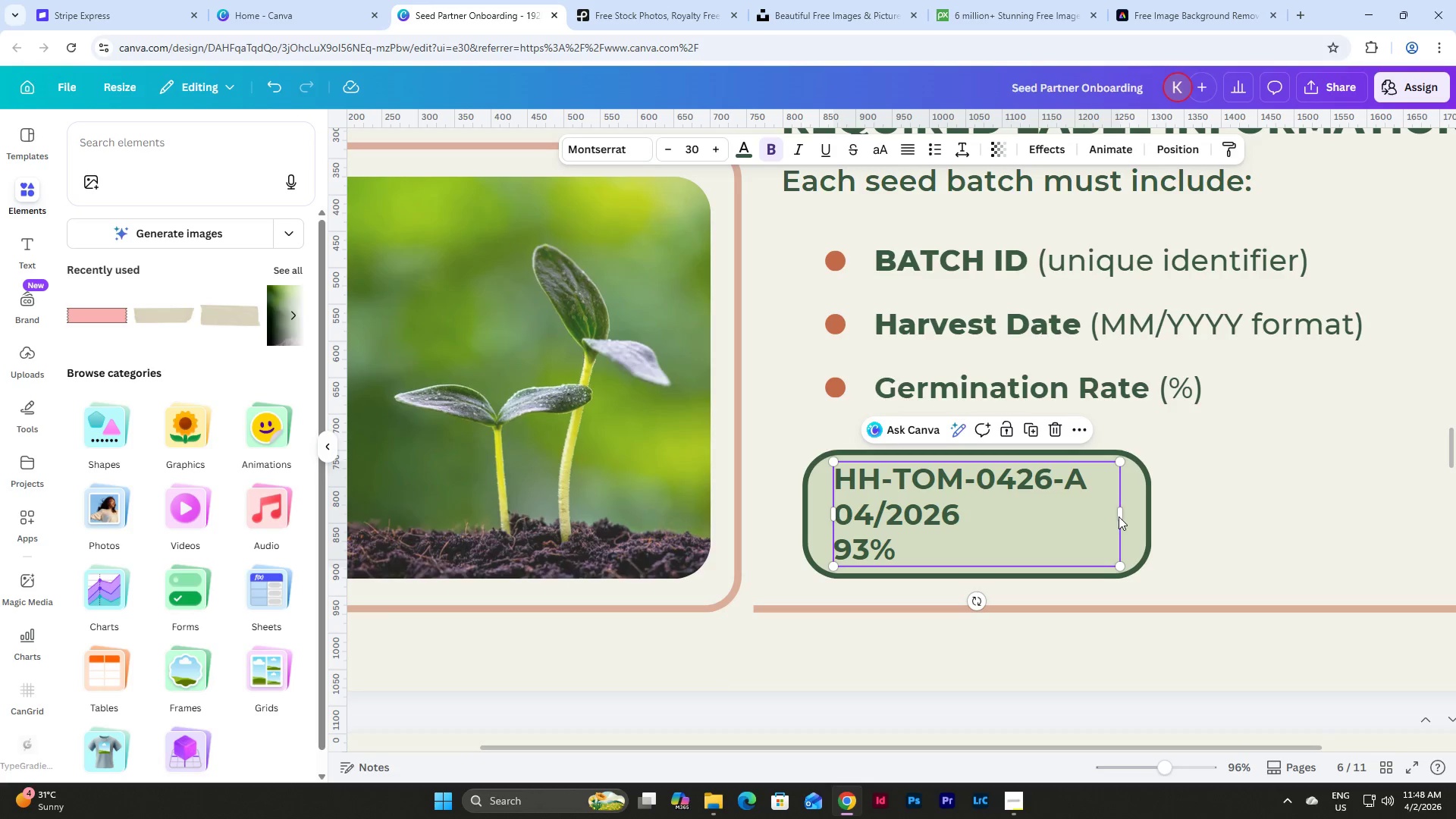 
left_click_drag(start_coordinate=[1121, 516], to_coordinate=[1094, 516])
 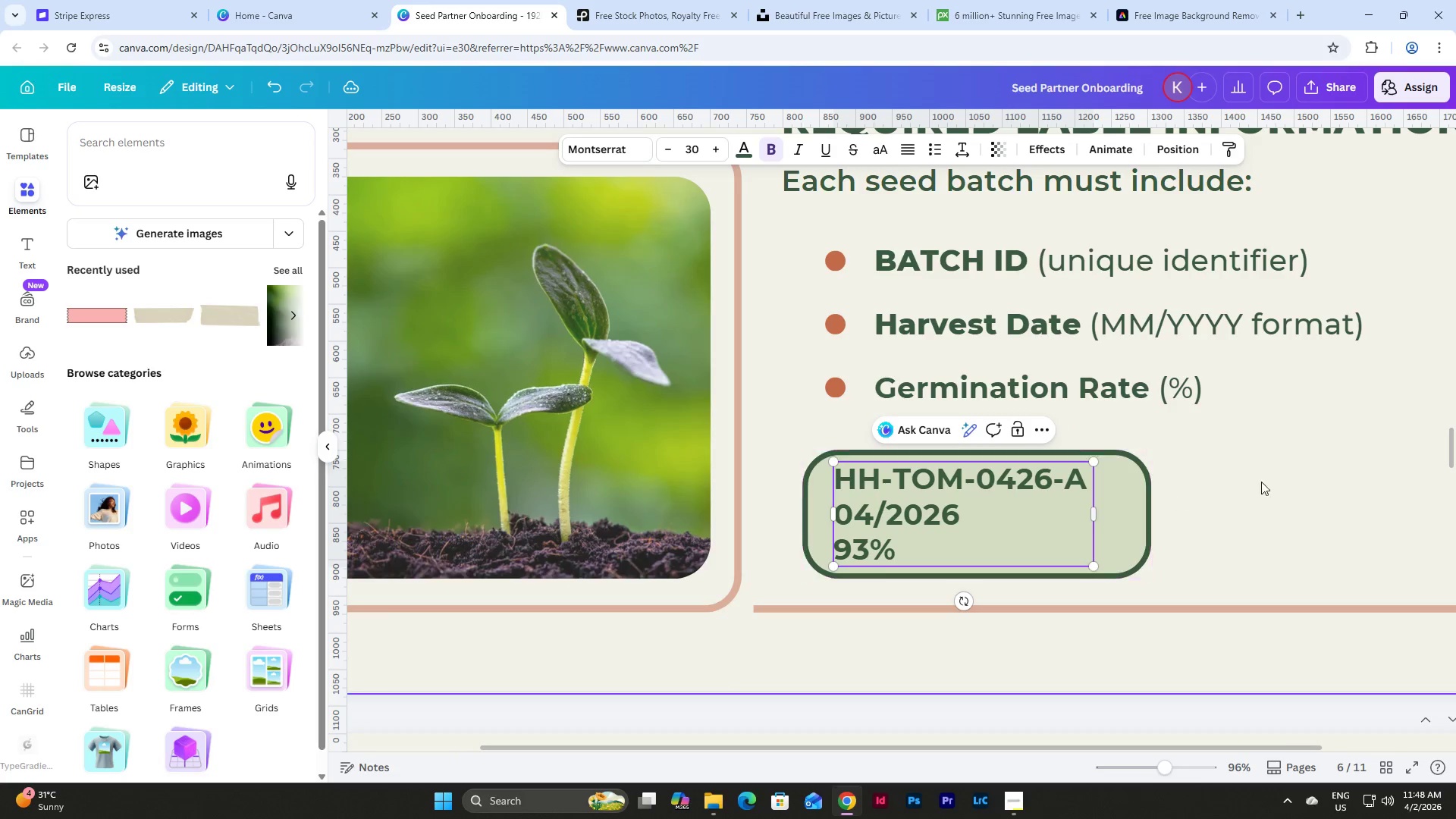 
left_click([1282, 478])
 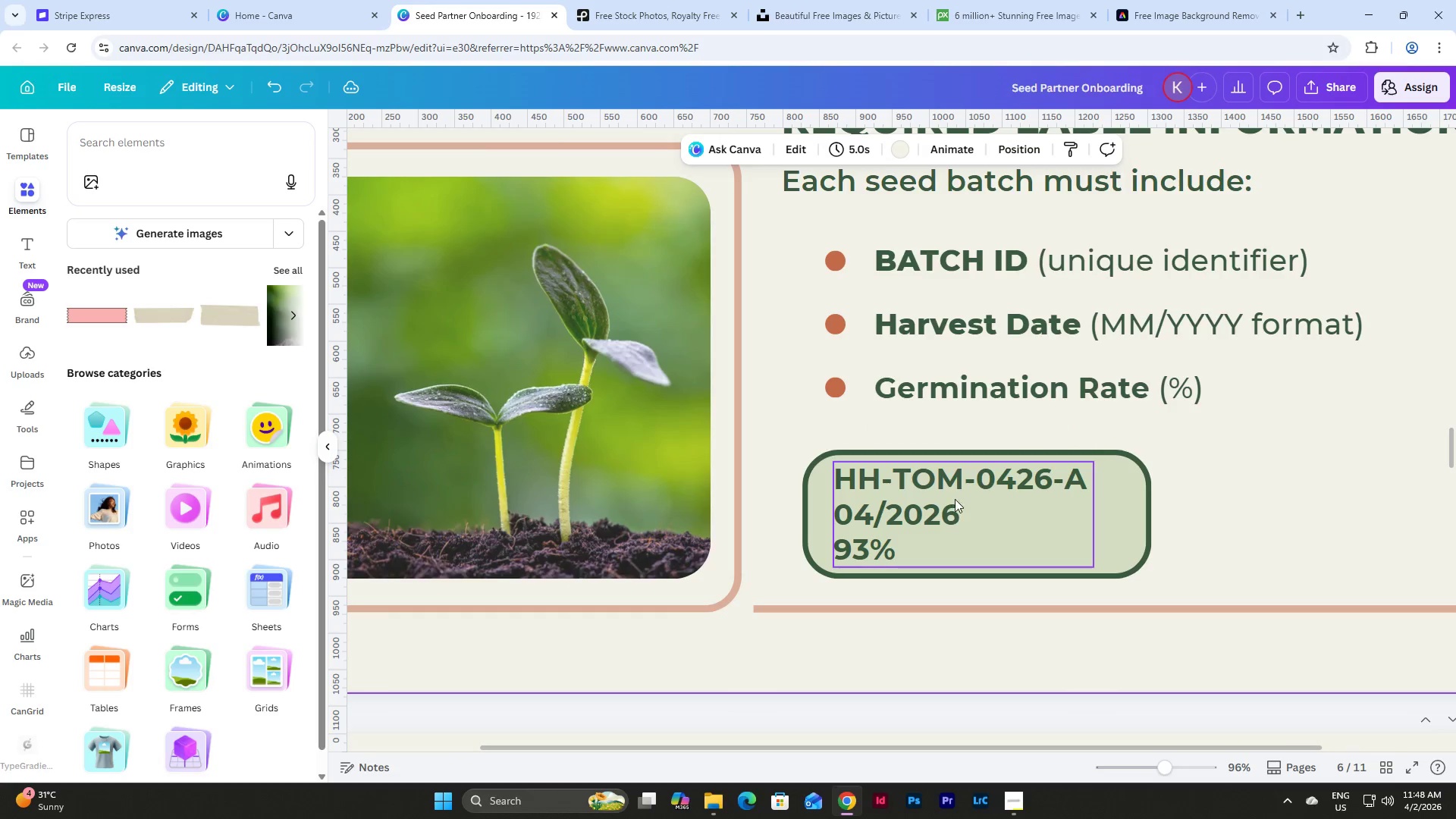 
left_click([926, 491])
 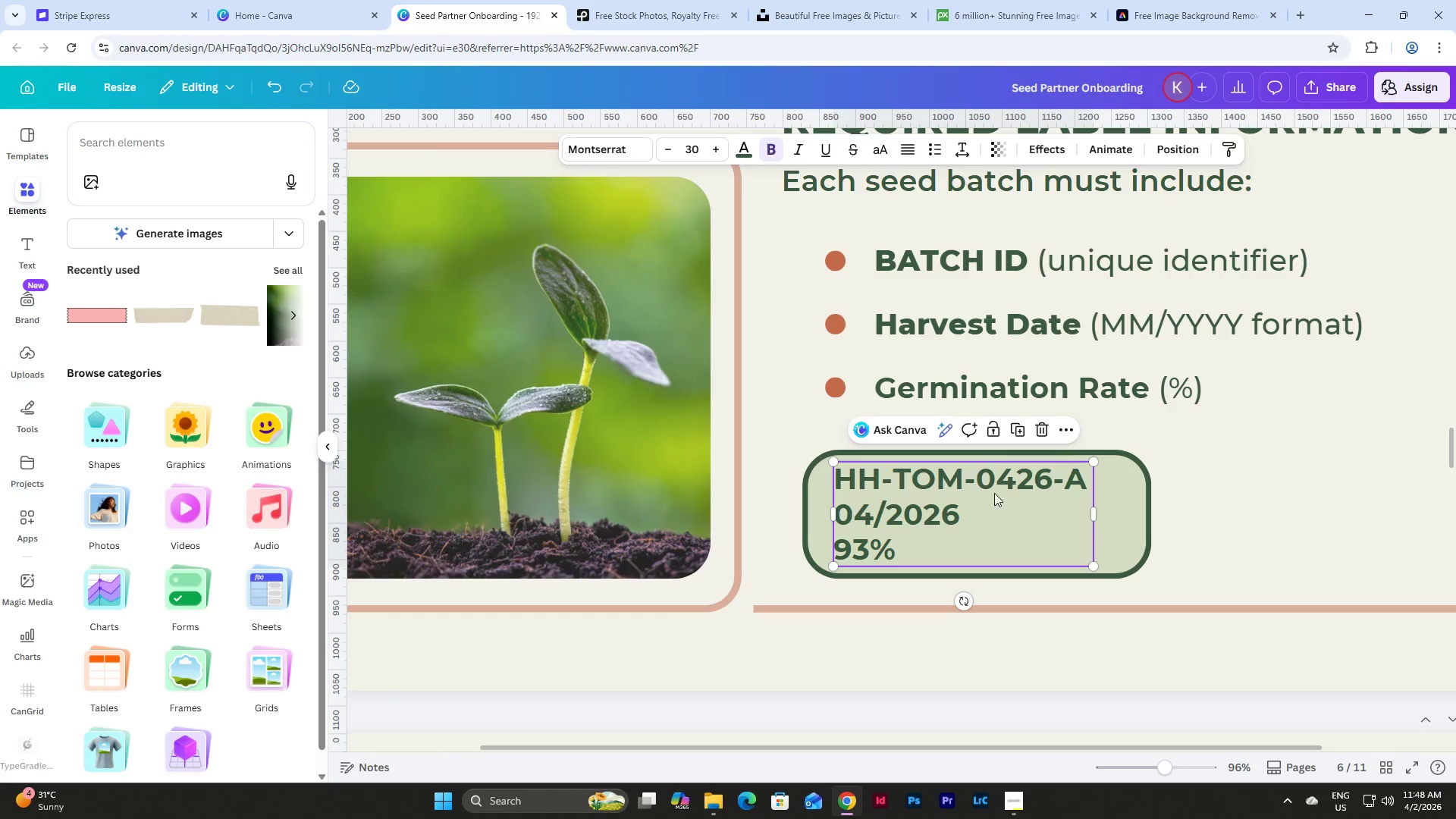 
left_click_drag(start_coordinate=[982, 505], to_coordinate=[996, 505])
 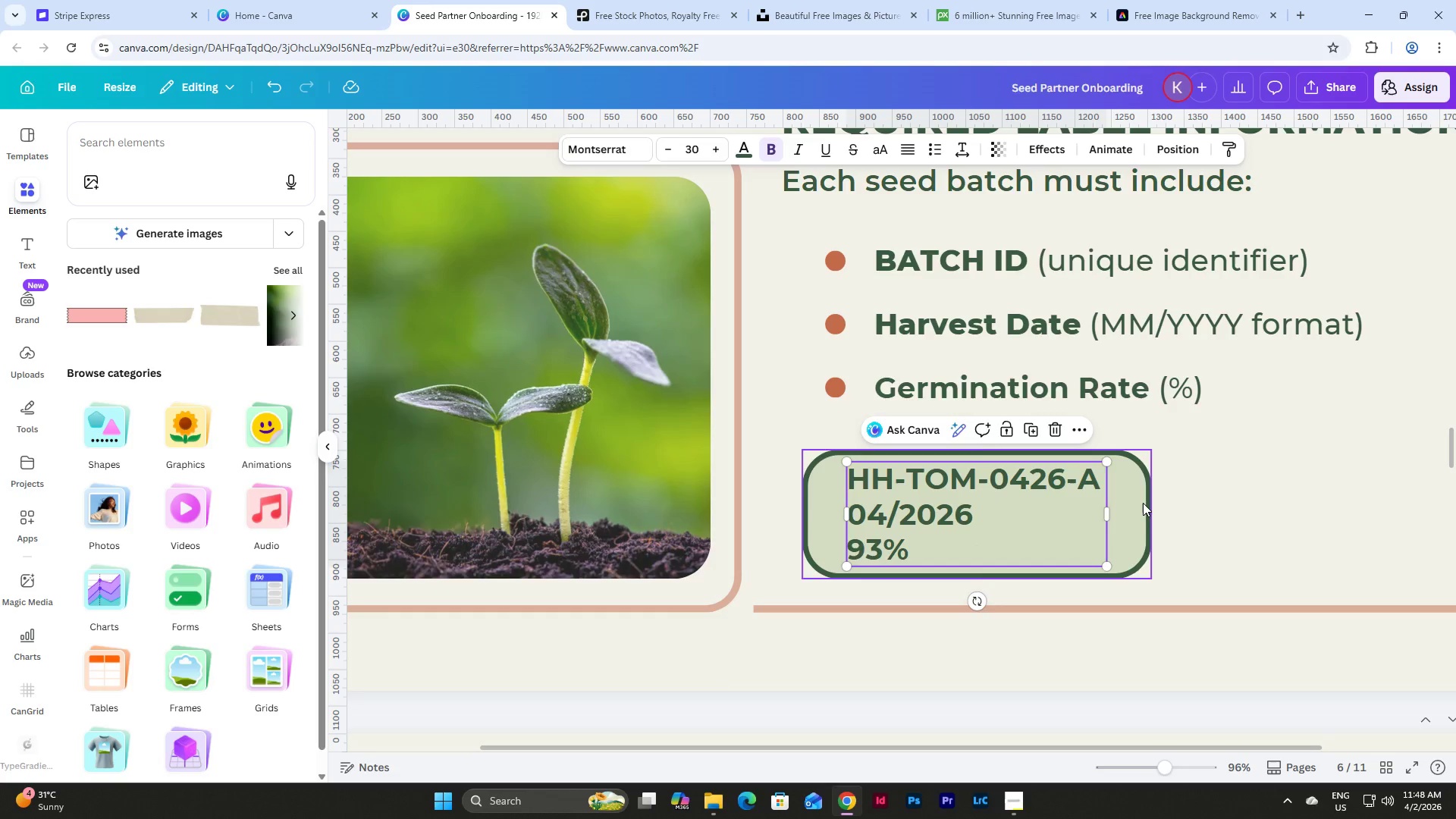 
left_click([1143, 503])
 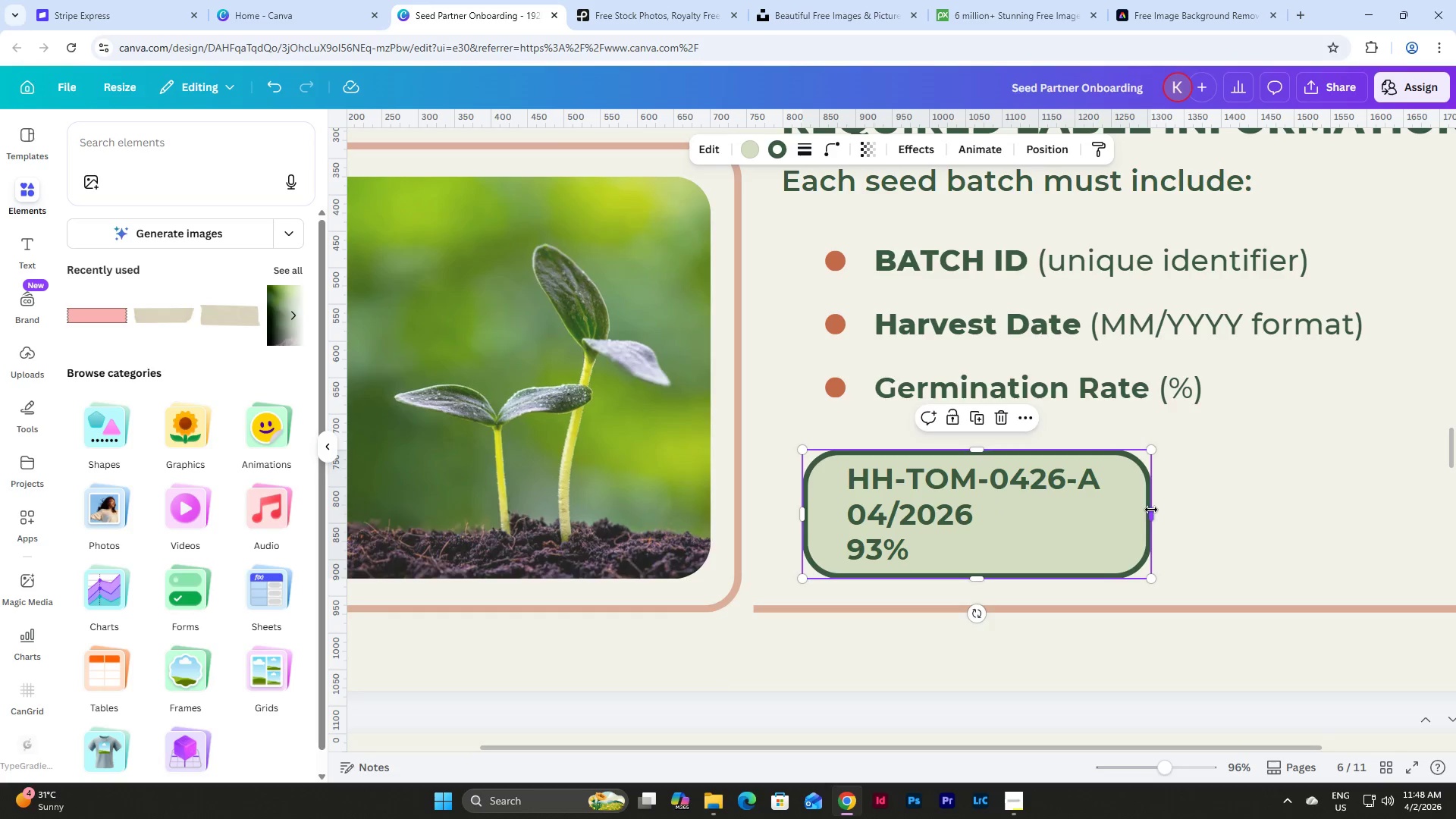 
left_click_drag(start_coordinate=[1151, 510], to_coordinate=[1132, 514])
 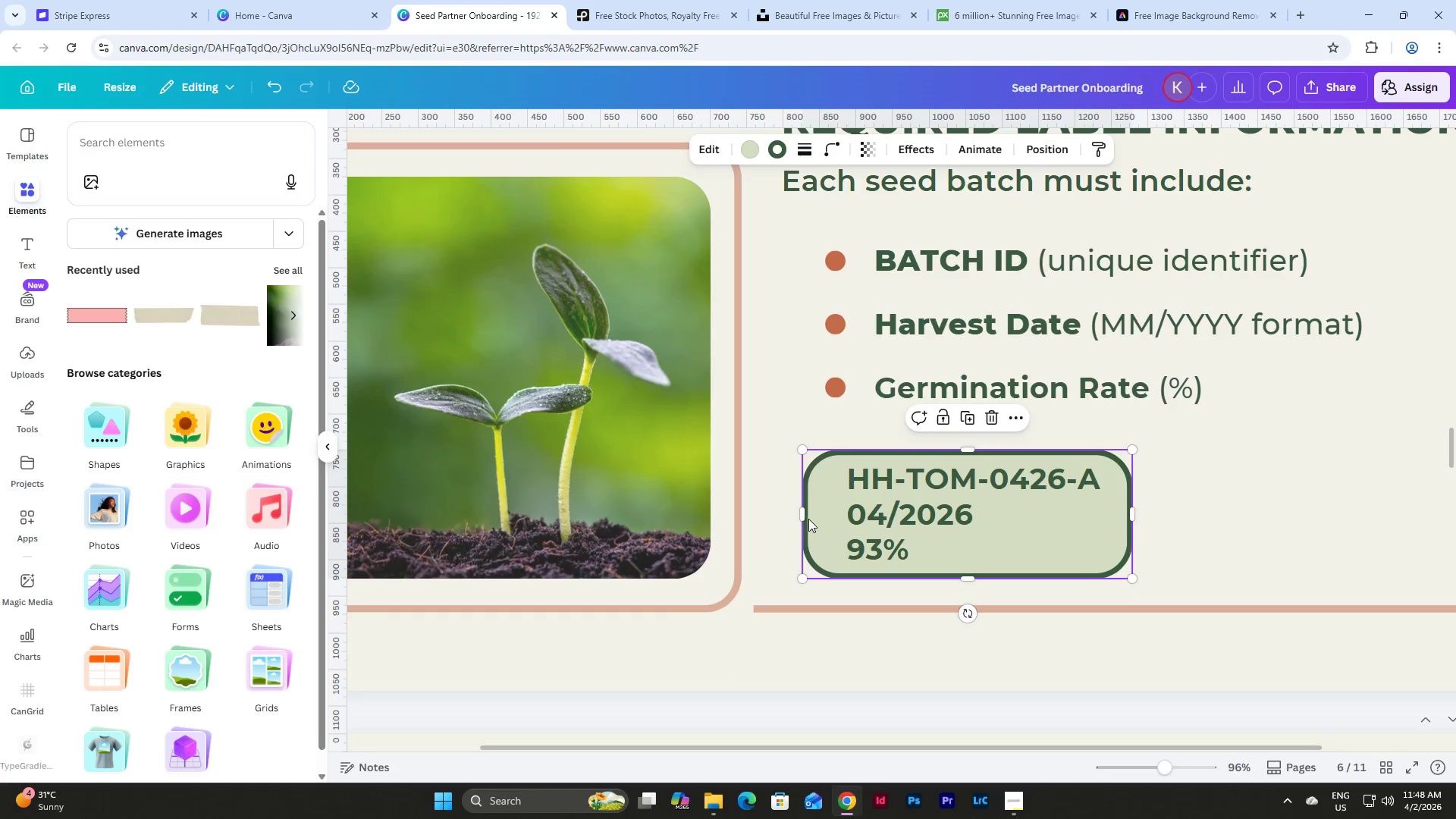 
left_click_drag(start_coordinate=[803, 519], to_coordinate=[826, 519])
 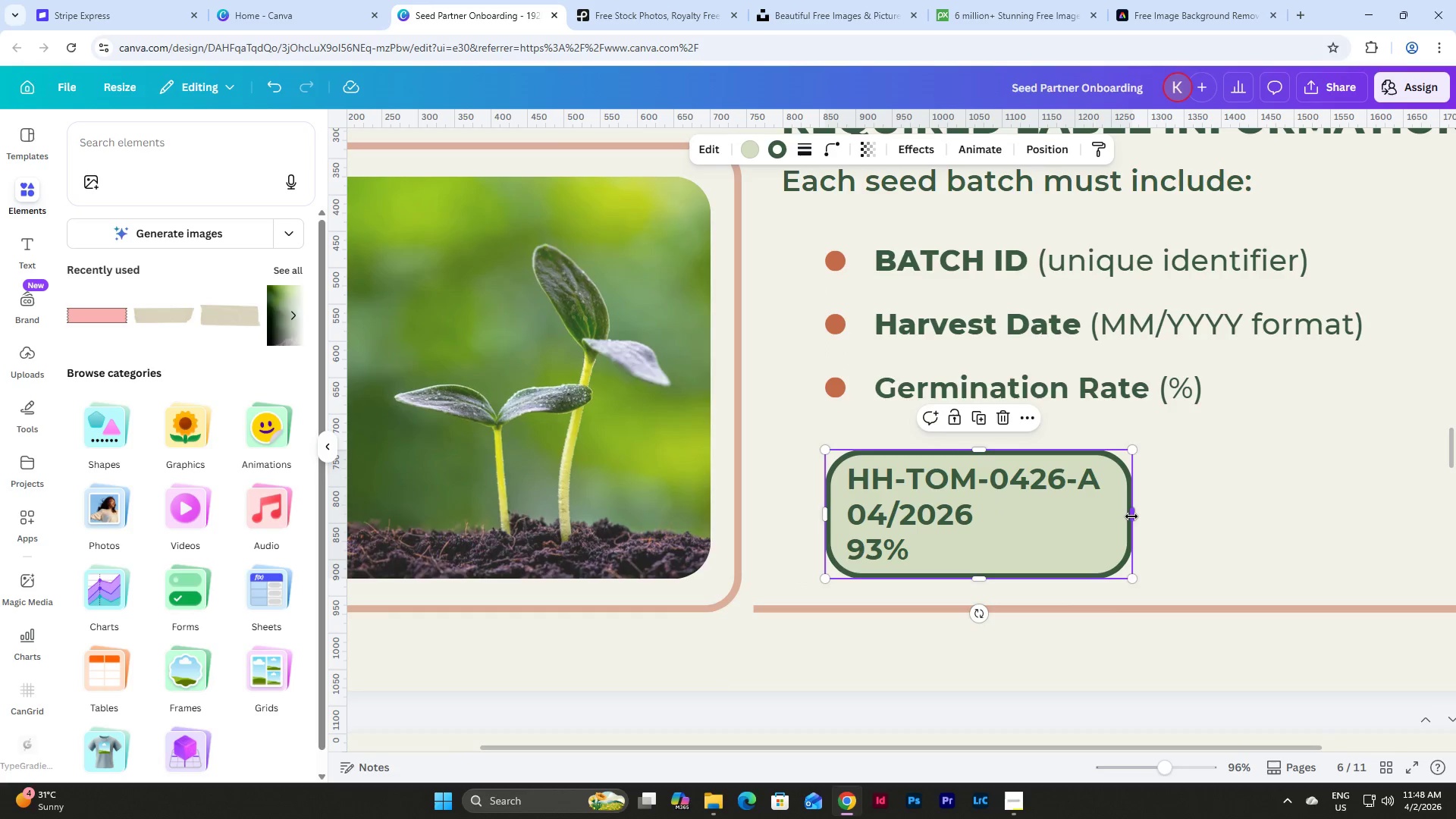 
left_click_drag(start_coordinate=[1131, 516], to_coordinate=[1140, 516])
 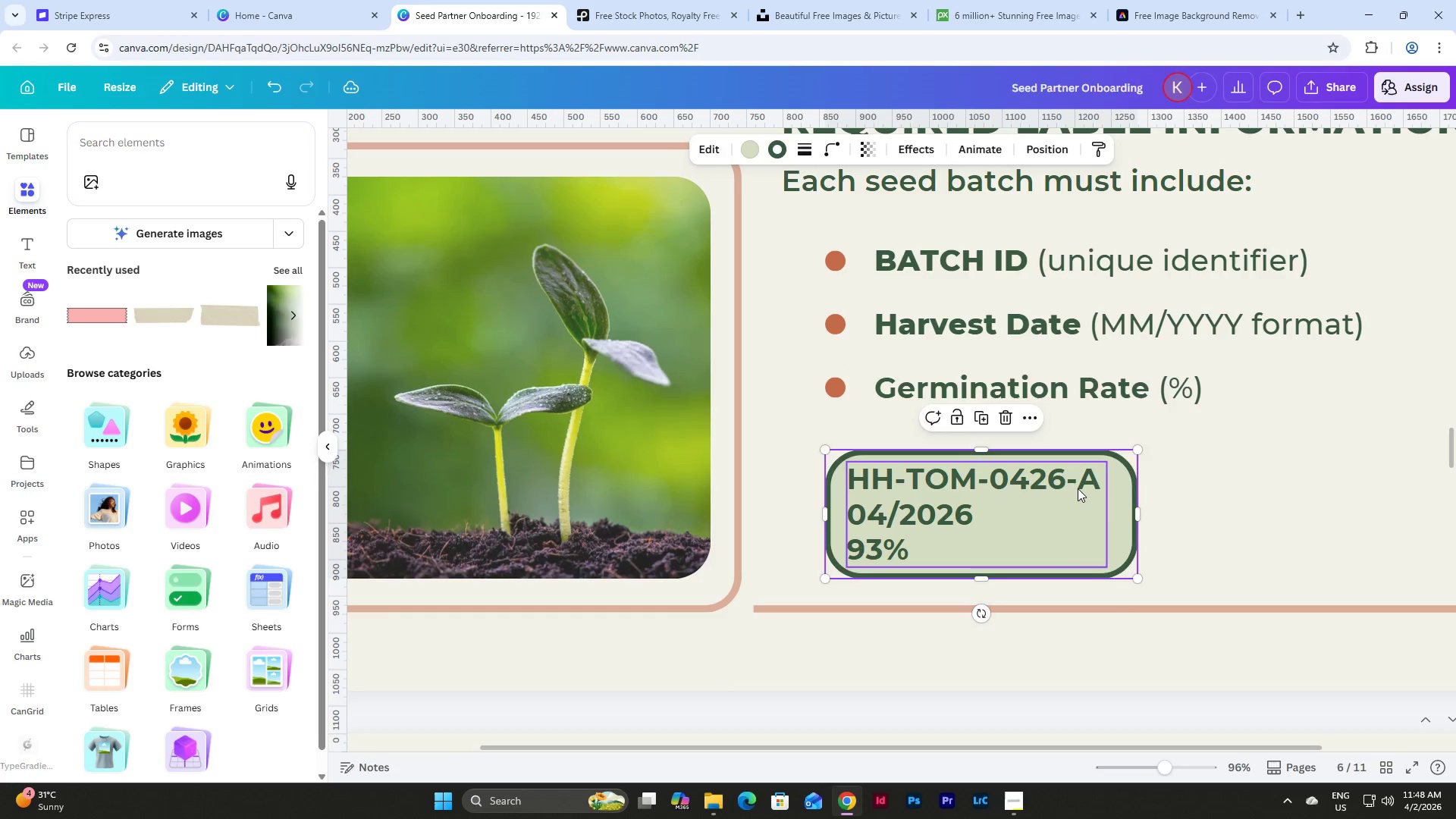 
left_click([1078, 488])
 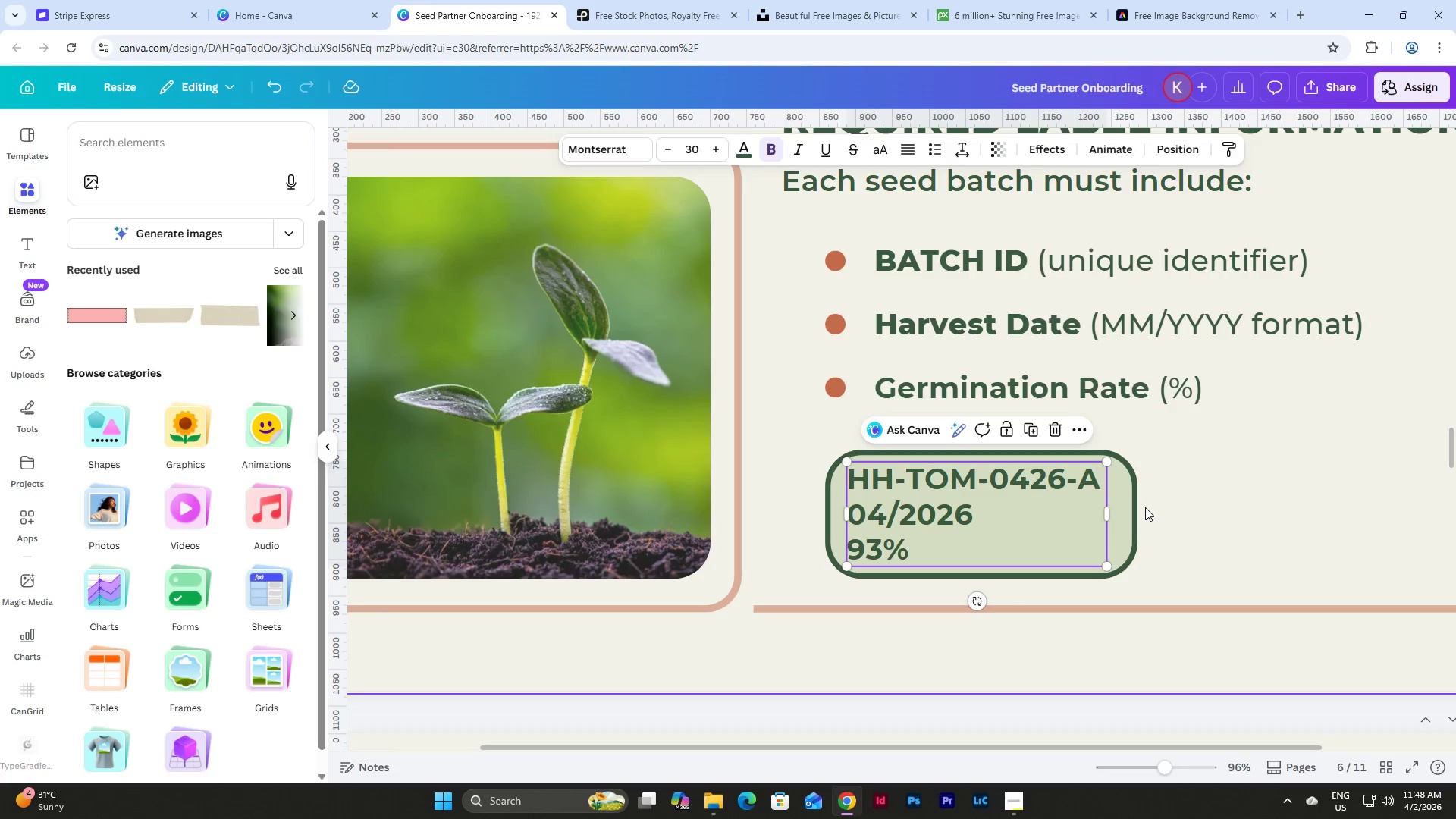 
left_click([1131, 507])
 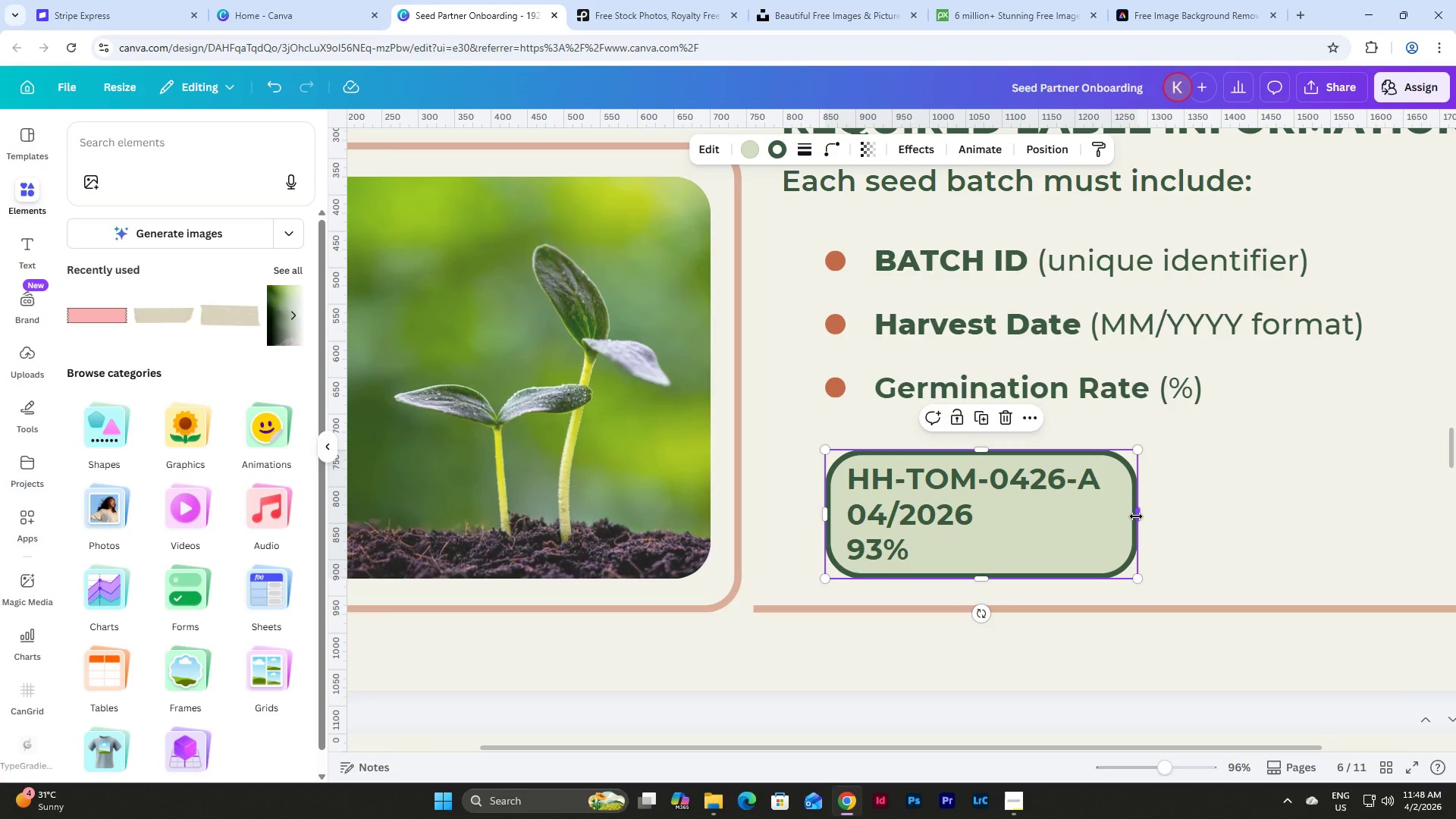 
left_click_drag(start_coordinate=[1136, 516], to_coordinate=[1121, 516])
 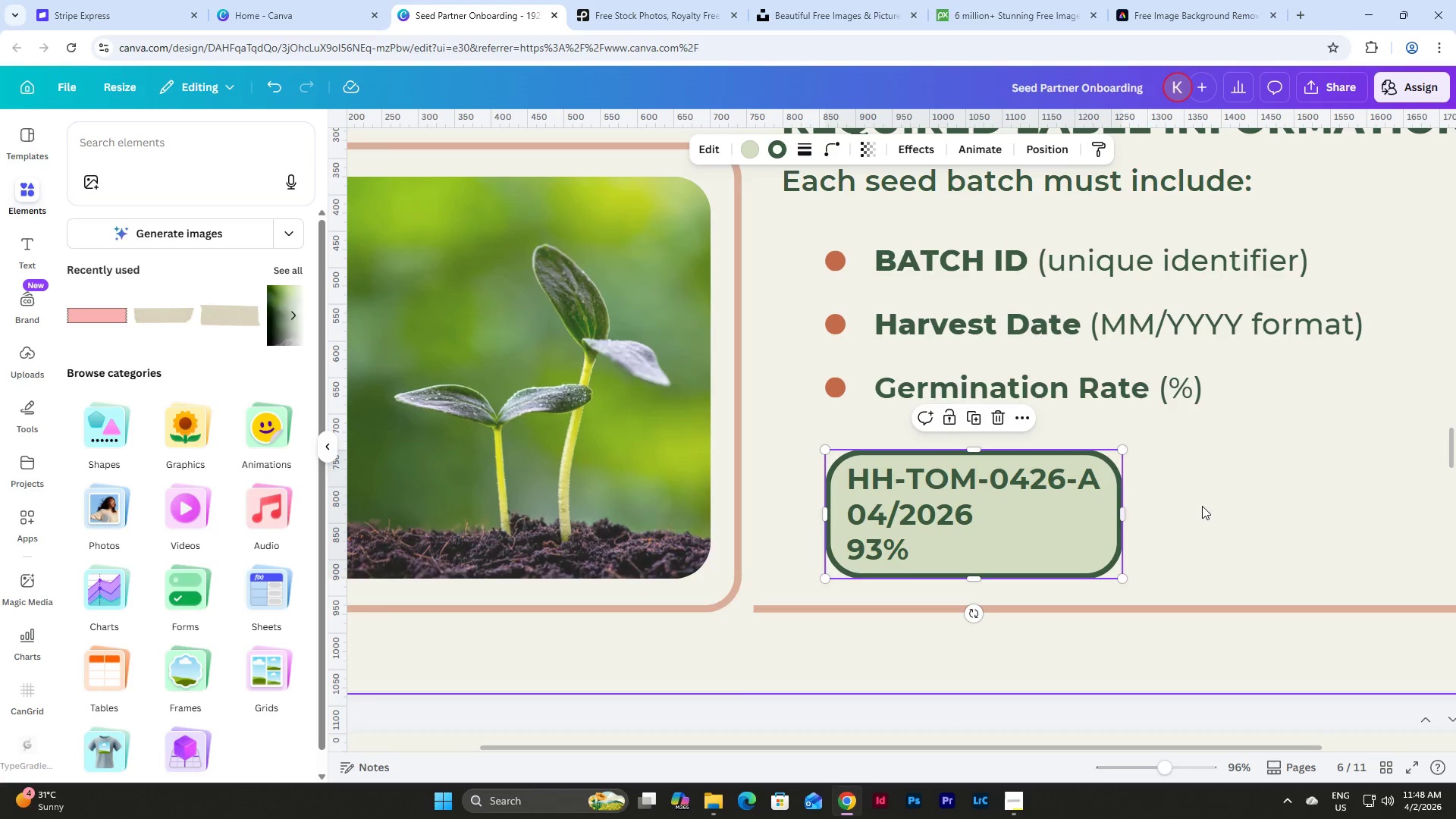 
left_click([1208, 505])
 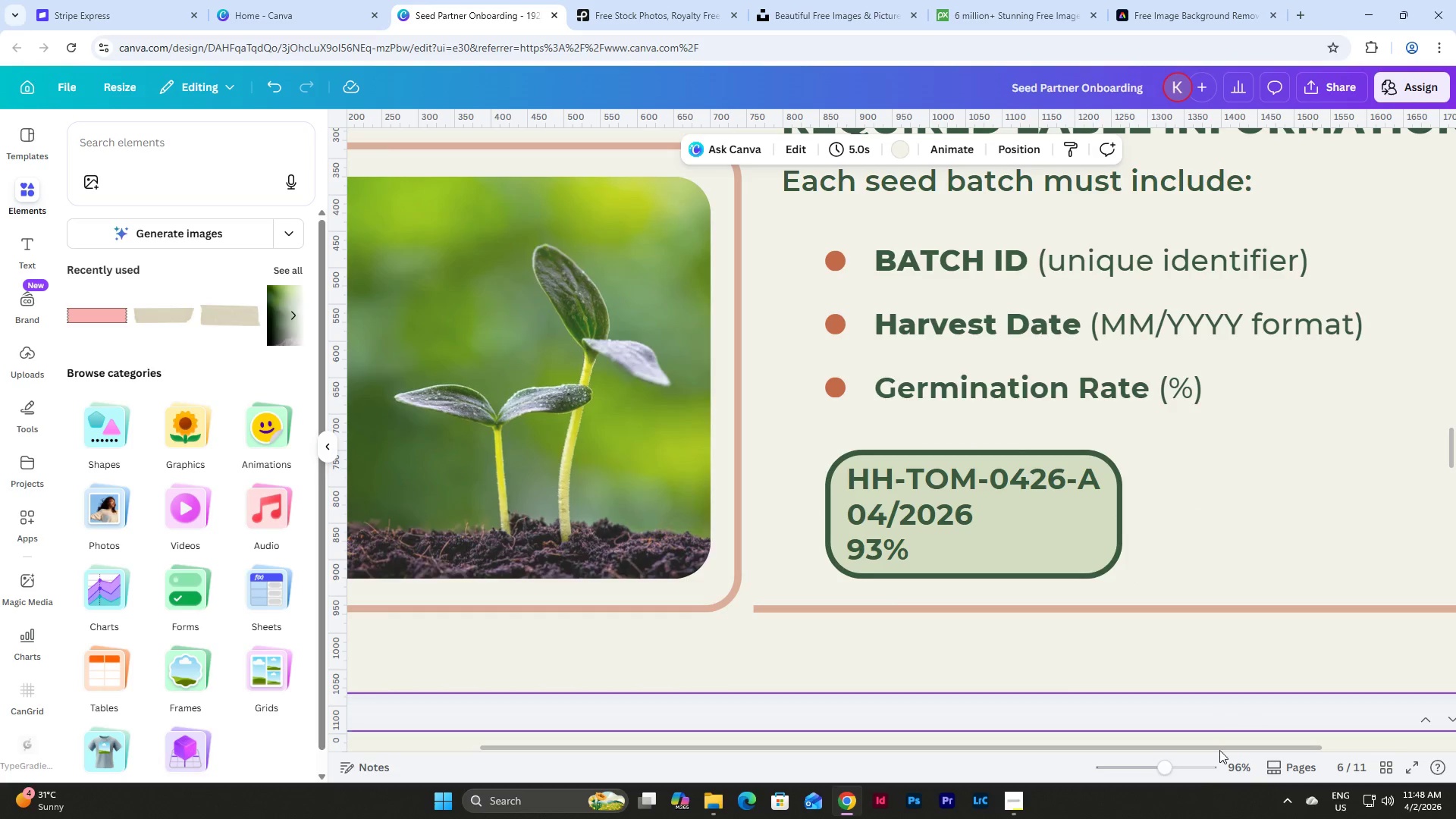 
left_click_drag(start_coordinate=[1160, 769], to_coordinate=[1156, 761])
 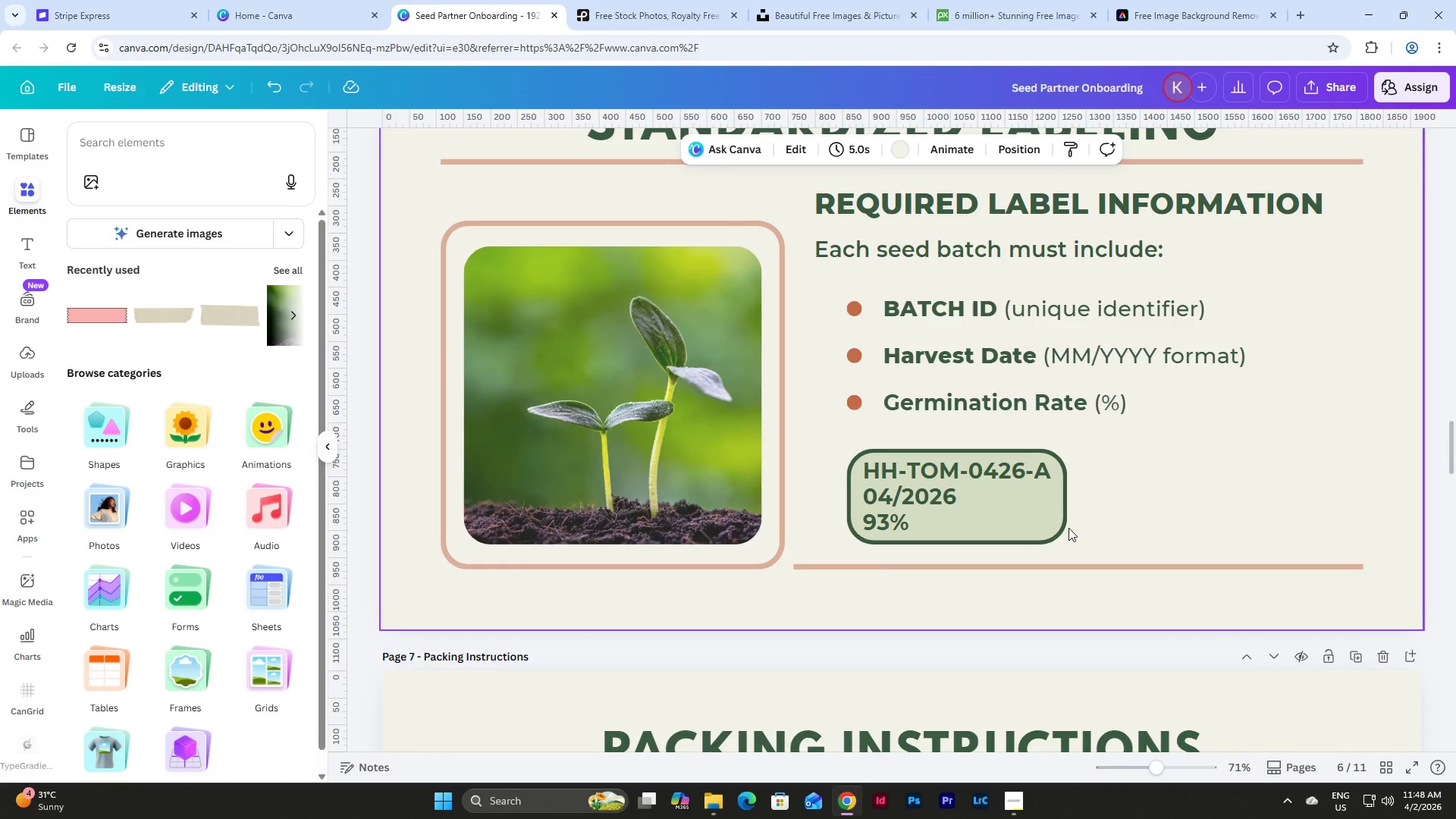 
left_click([1062, 516])
 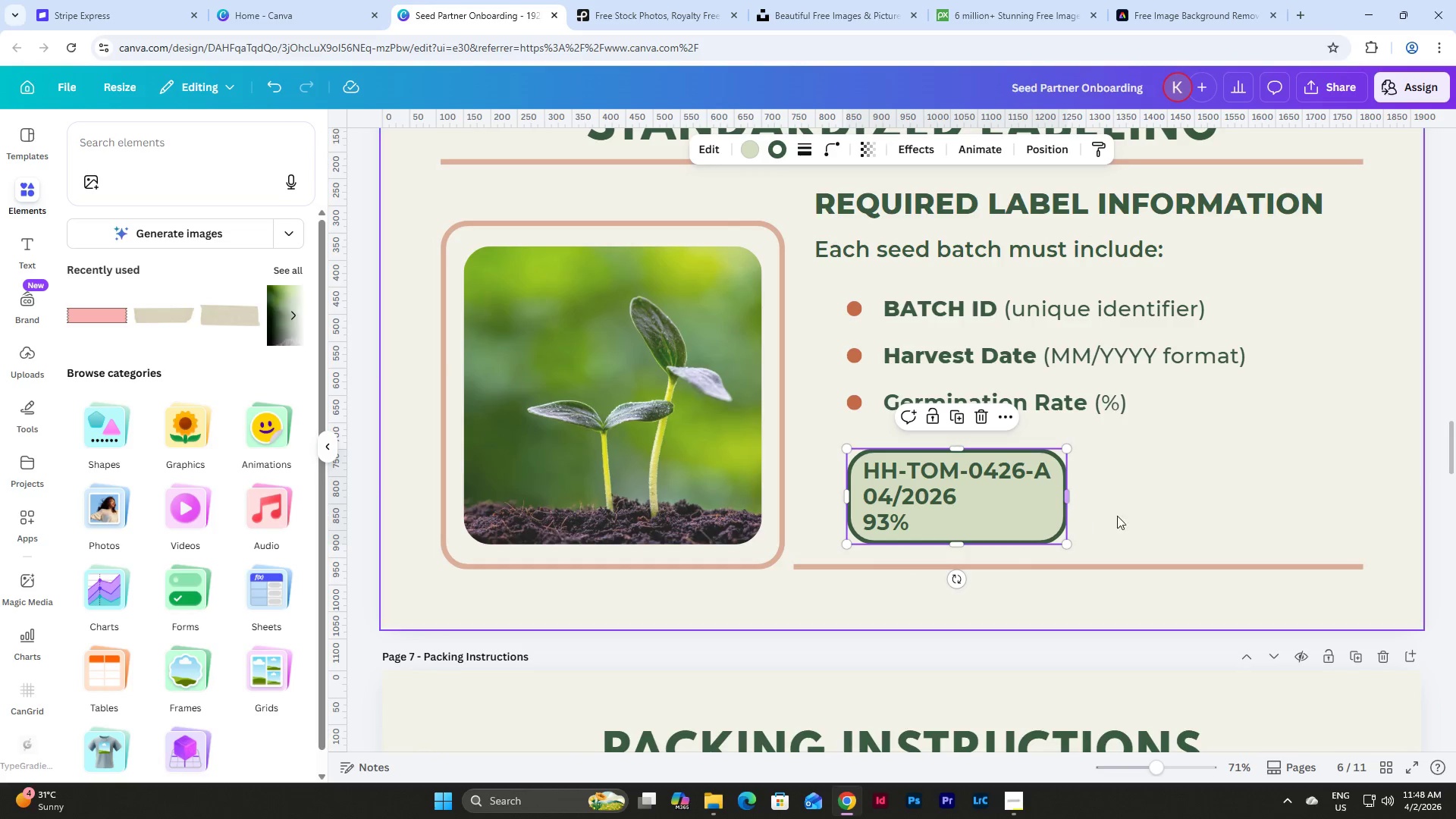 
left_click([1125, 516])
 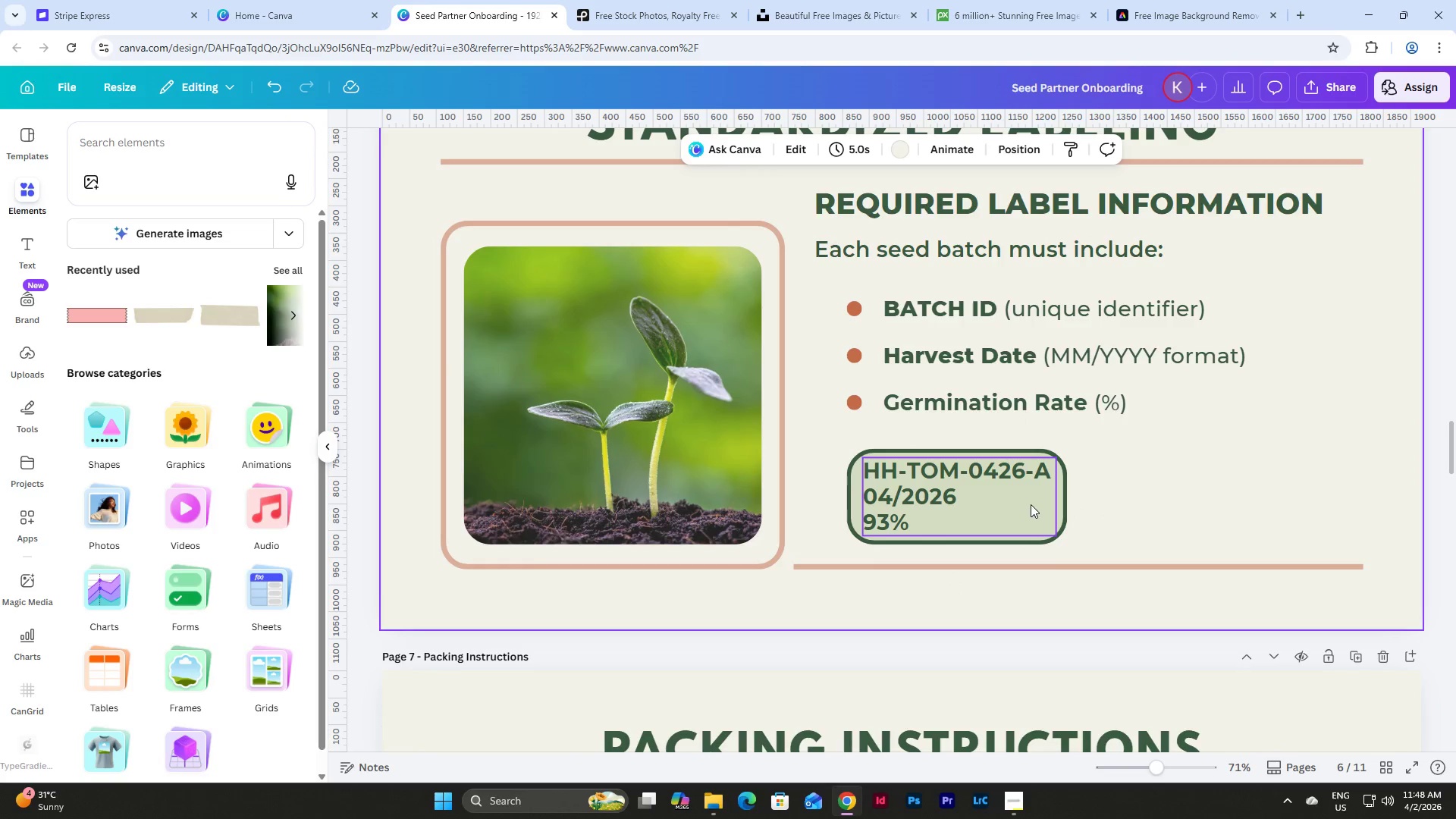 
left_click([1065, 499])
 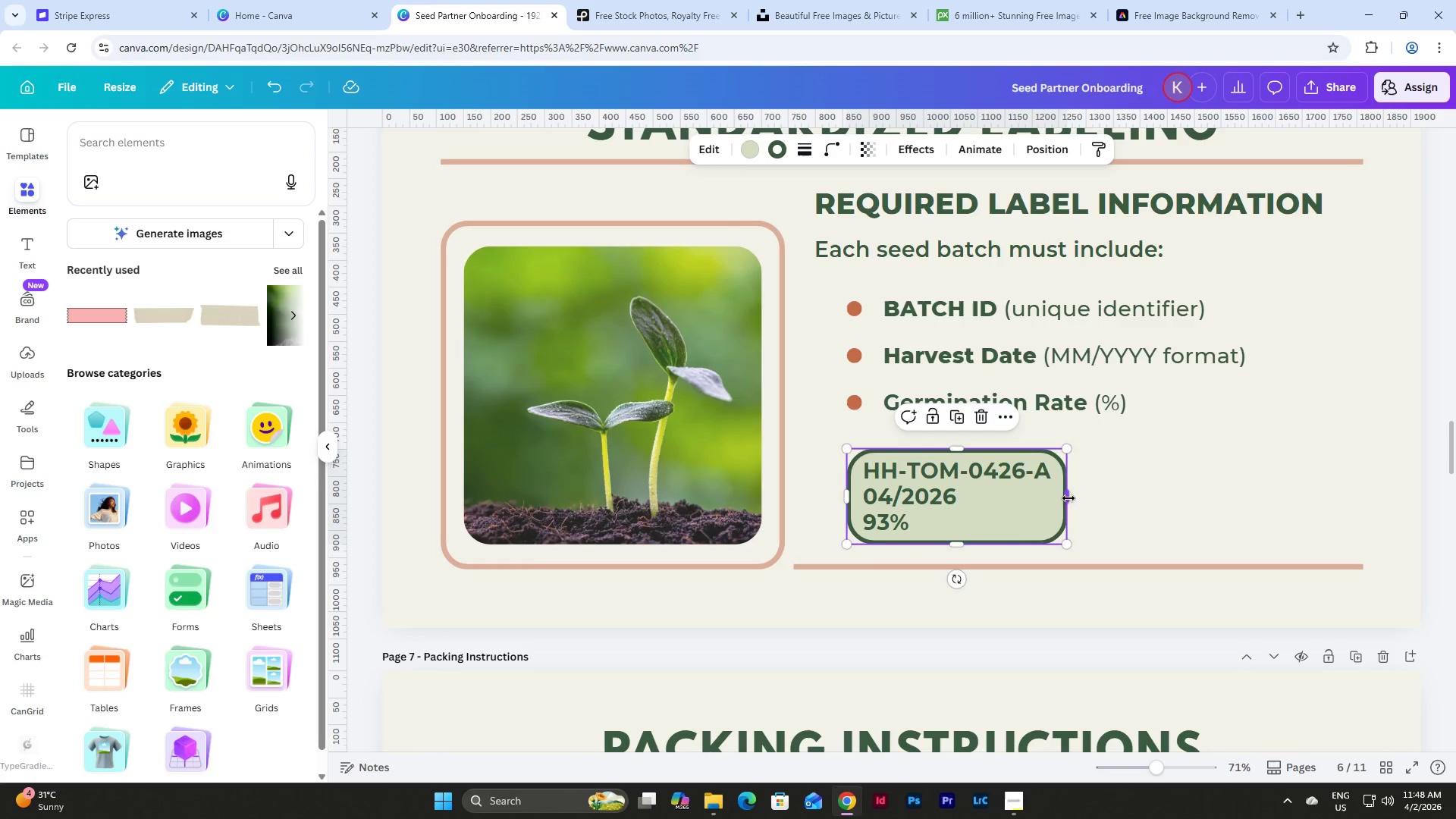 
left_click_drag(start_coordinate=[1068, 498], to_coordinate=[1364, 487])
 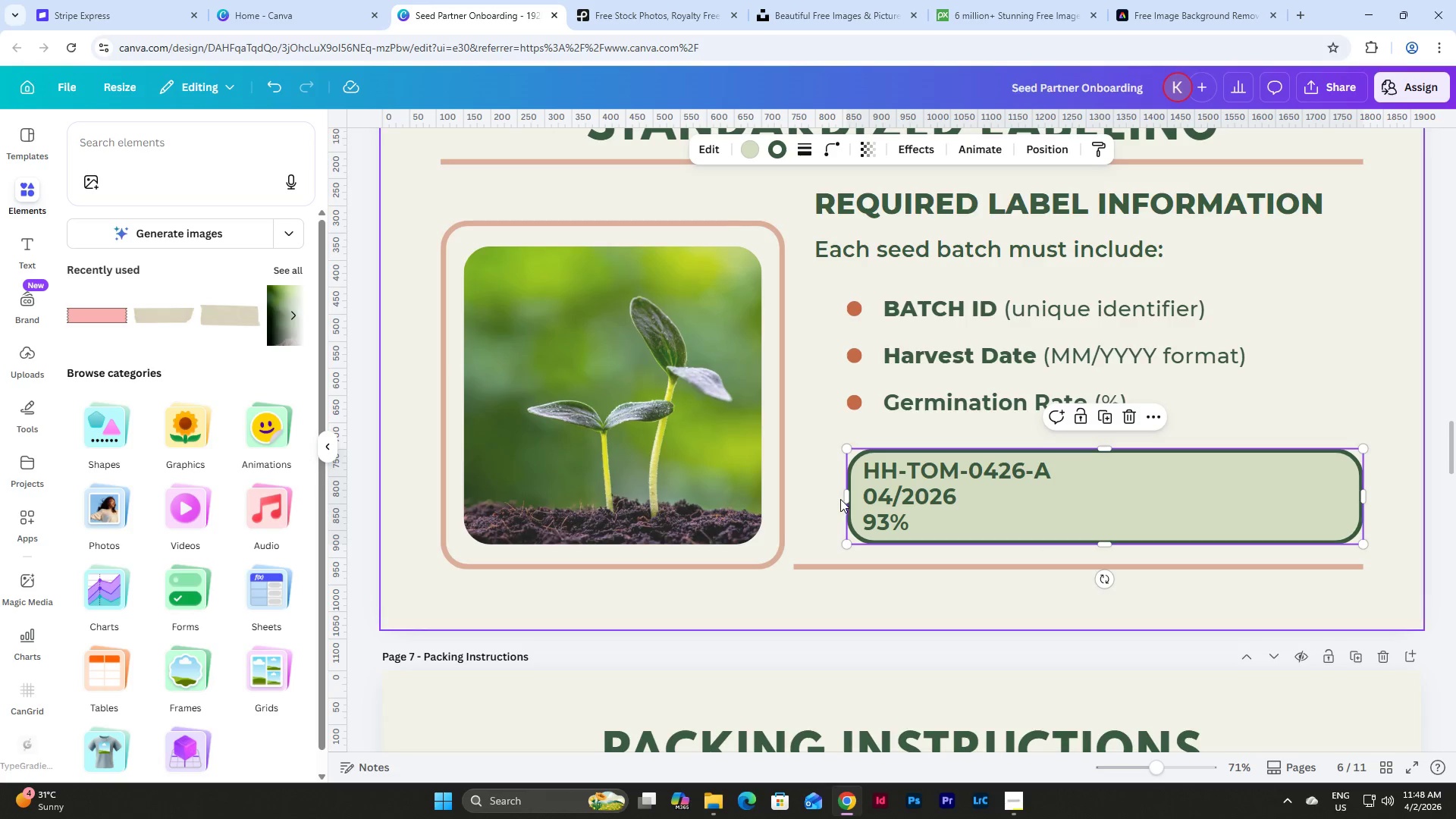 
left_click_drag(start_coordinate=[846, 498], to_coordinate=[805, 498])
 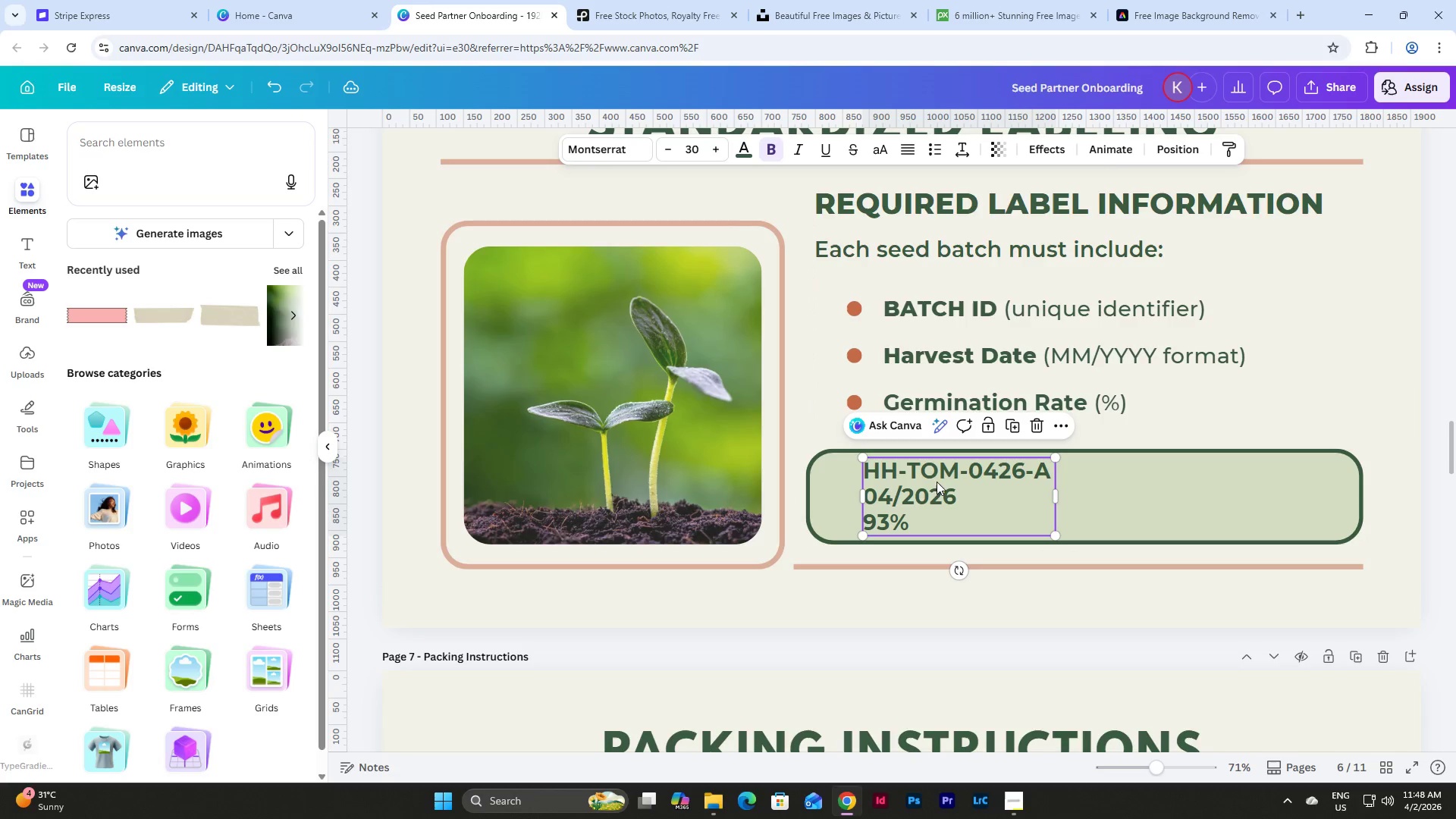 
double_click([964, 482])
 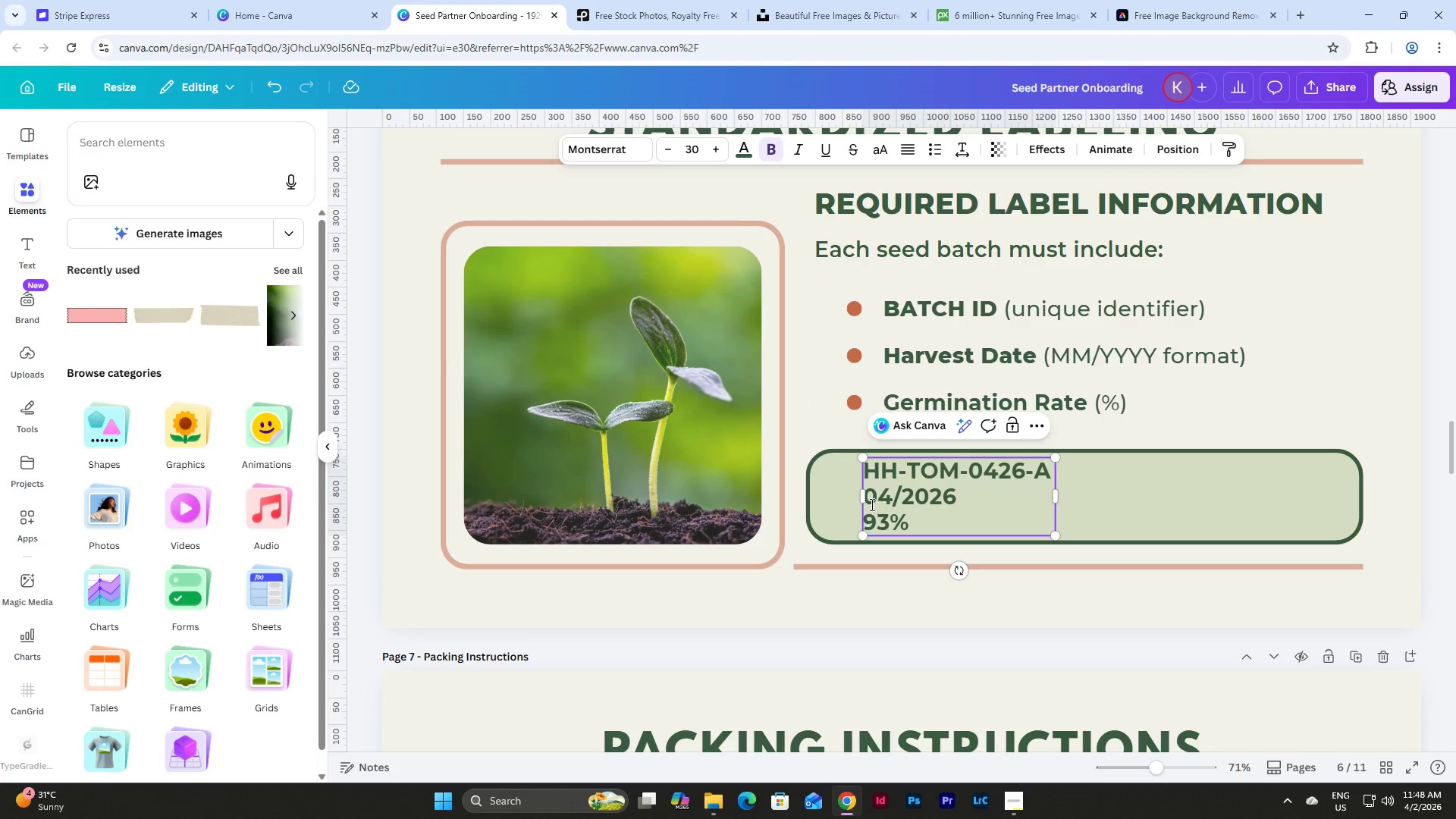 
left_click([871, 504])
 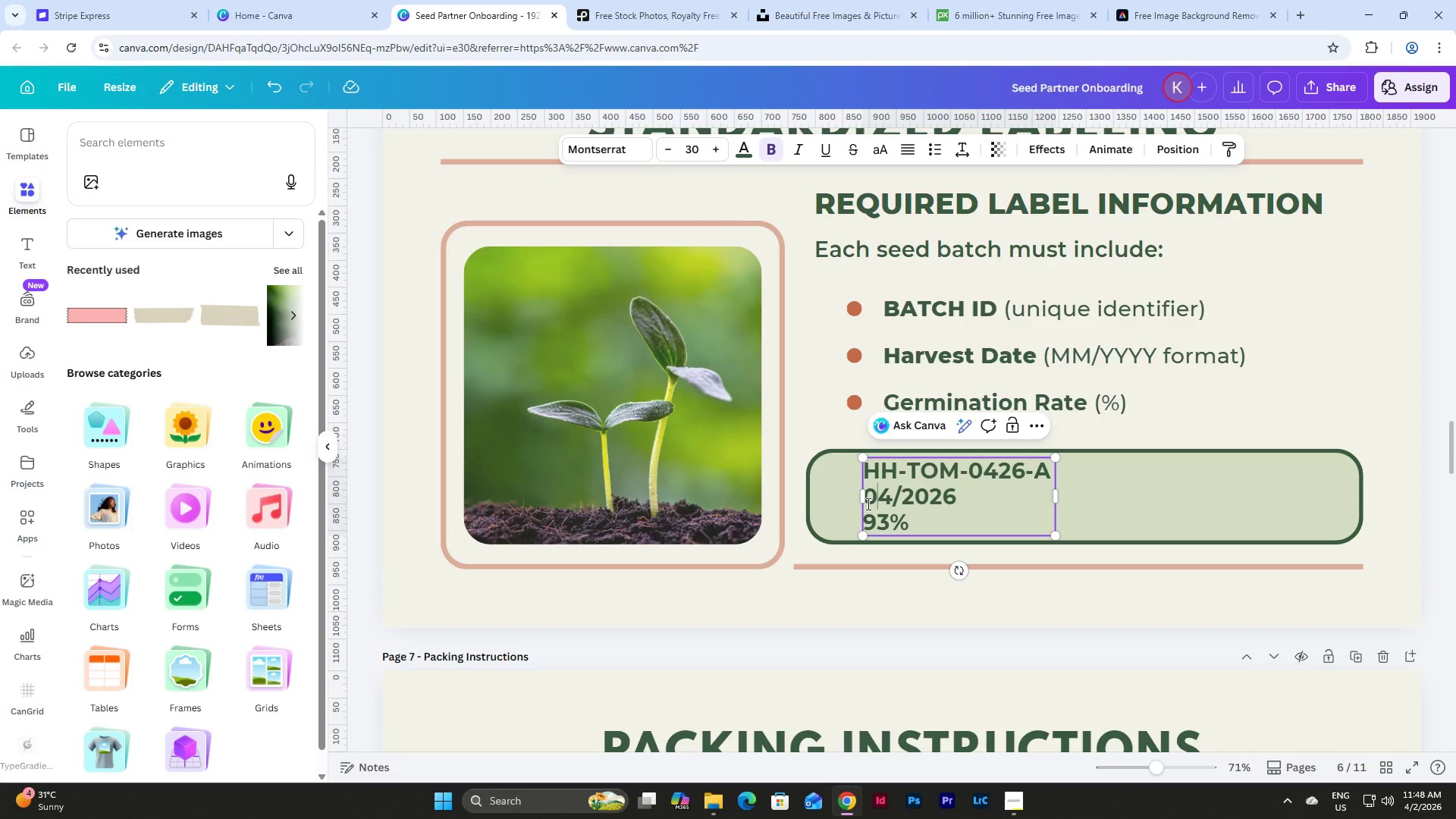 
left_click([867, 504])
 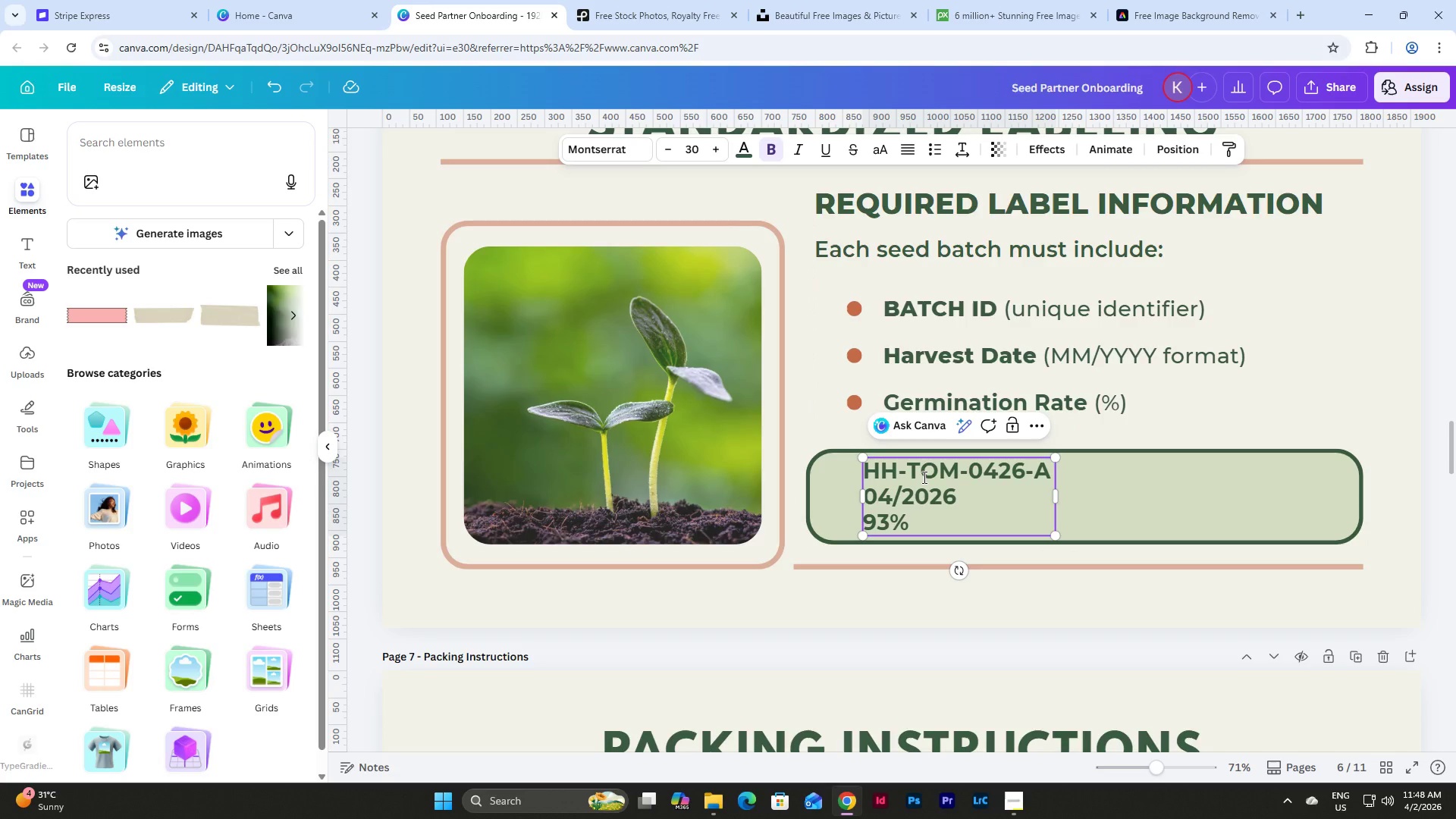 
key(Backspace)
 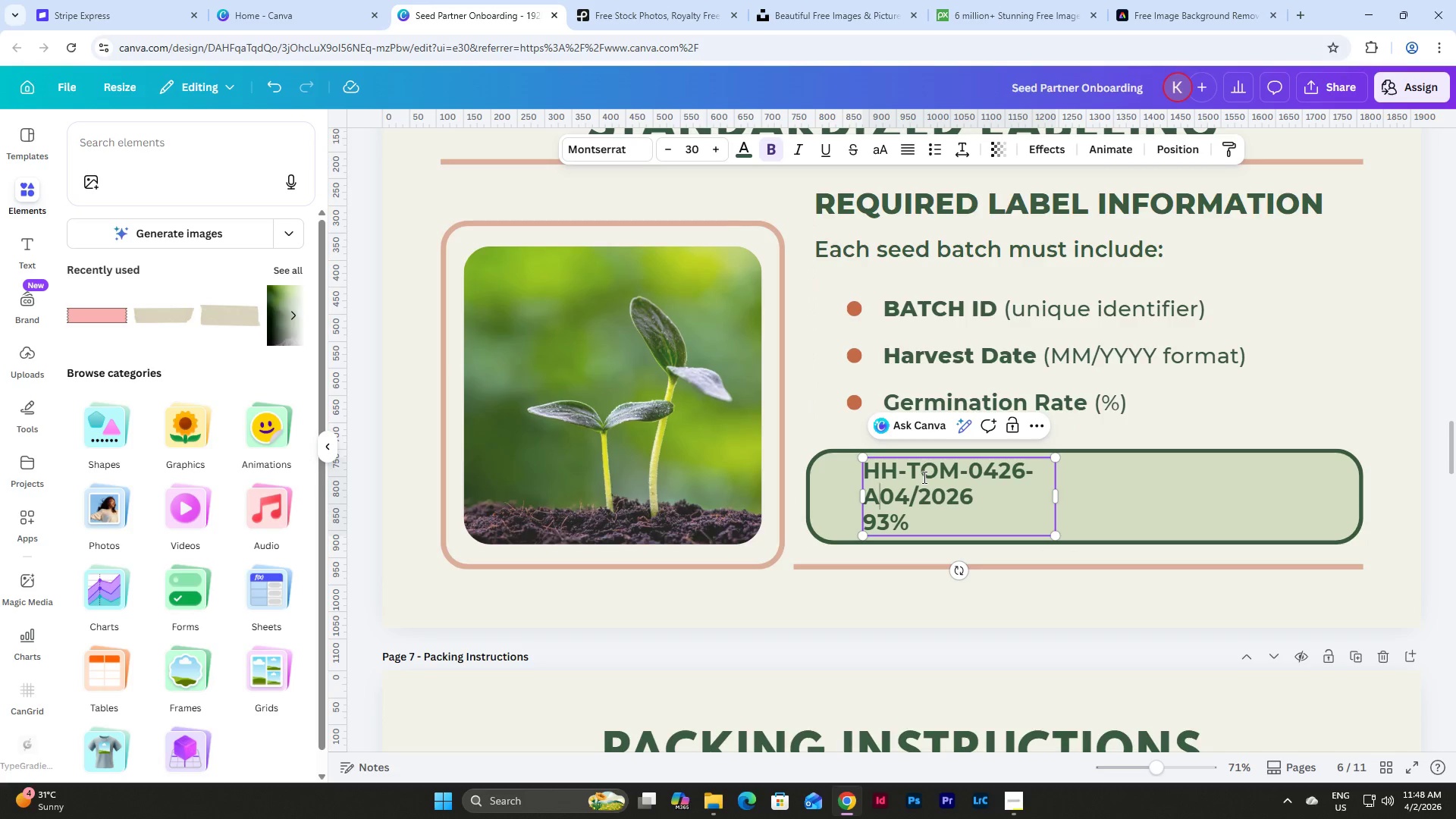 
key(Space)
 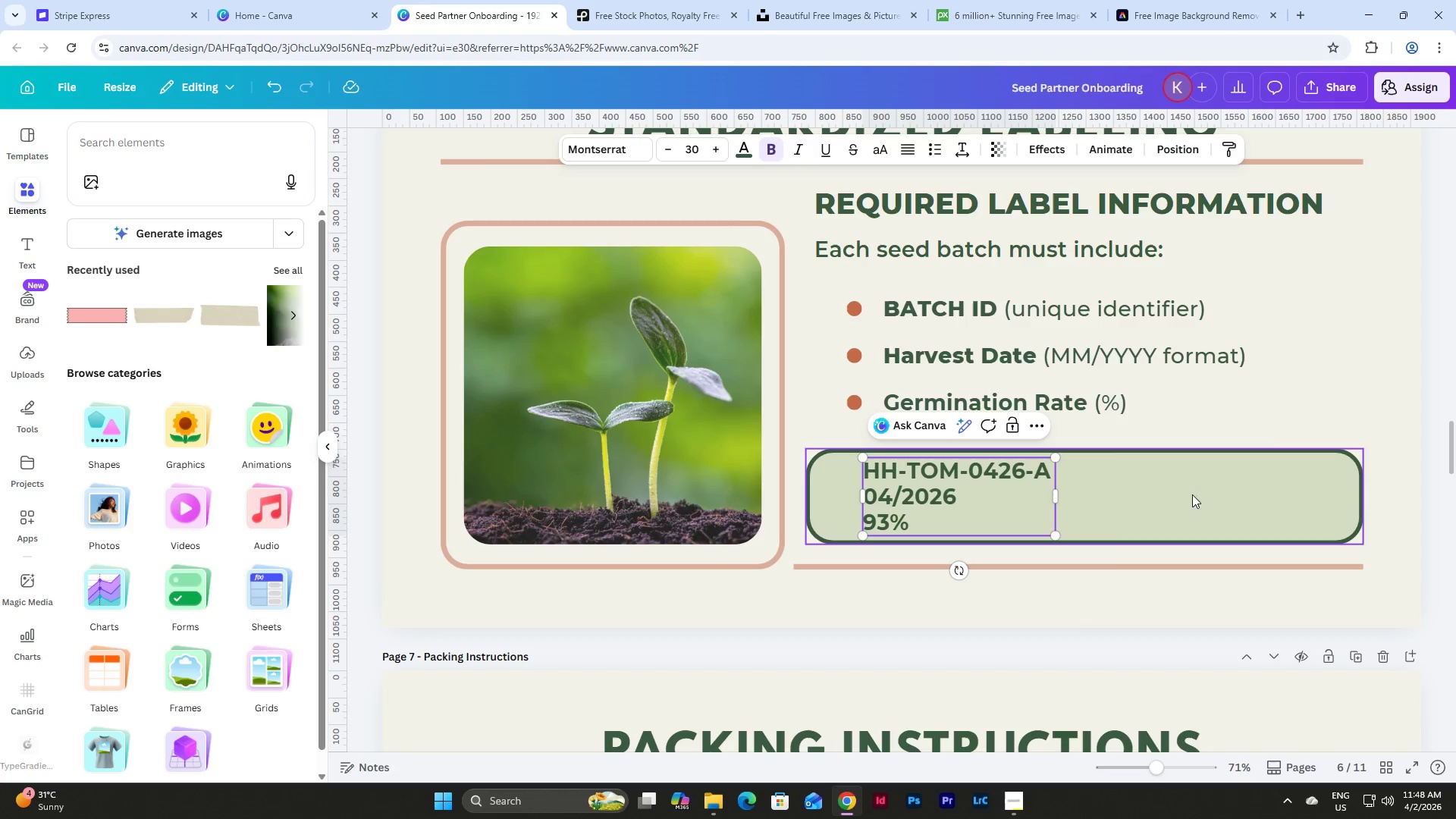 
left_click([1429, 360])
 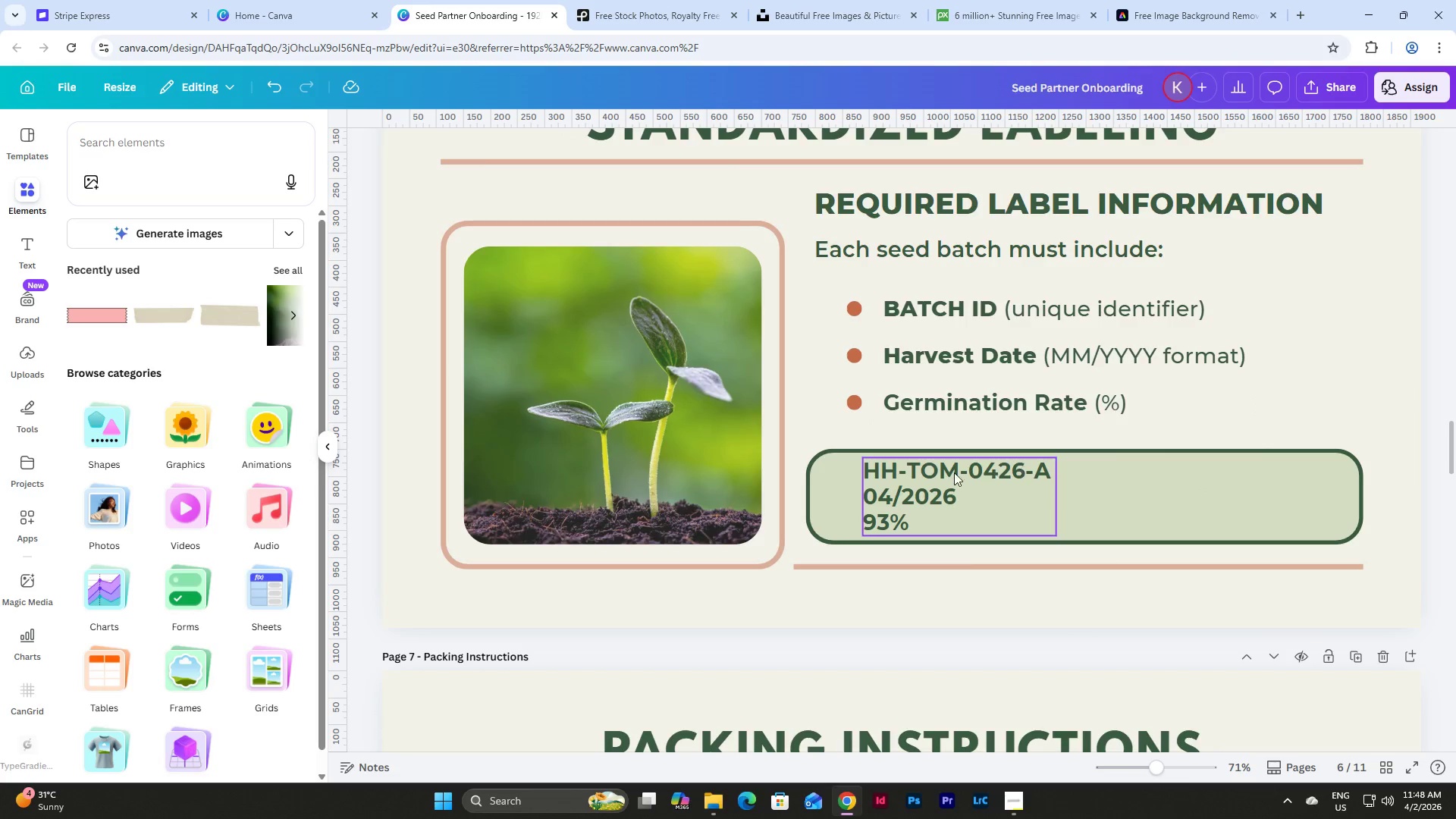 
left_click_drag(start_coordinate=[909, 472], to_coordinate=[988, 474])
 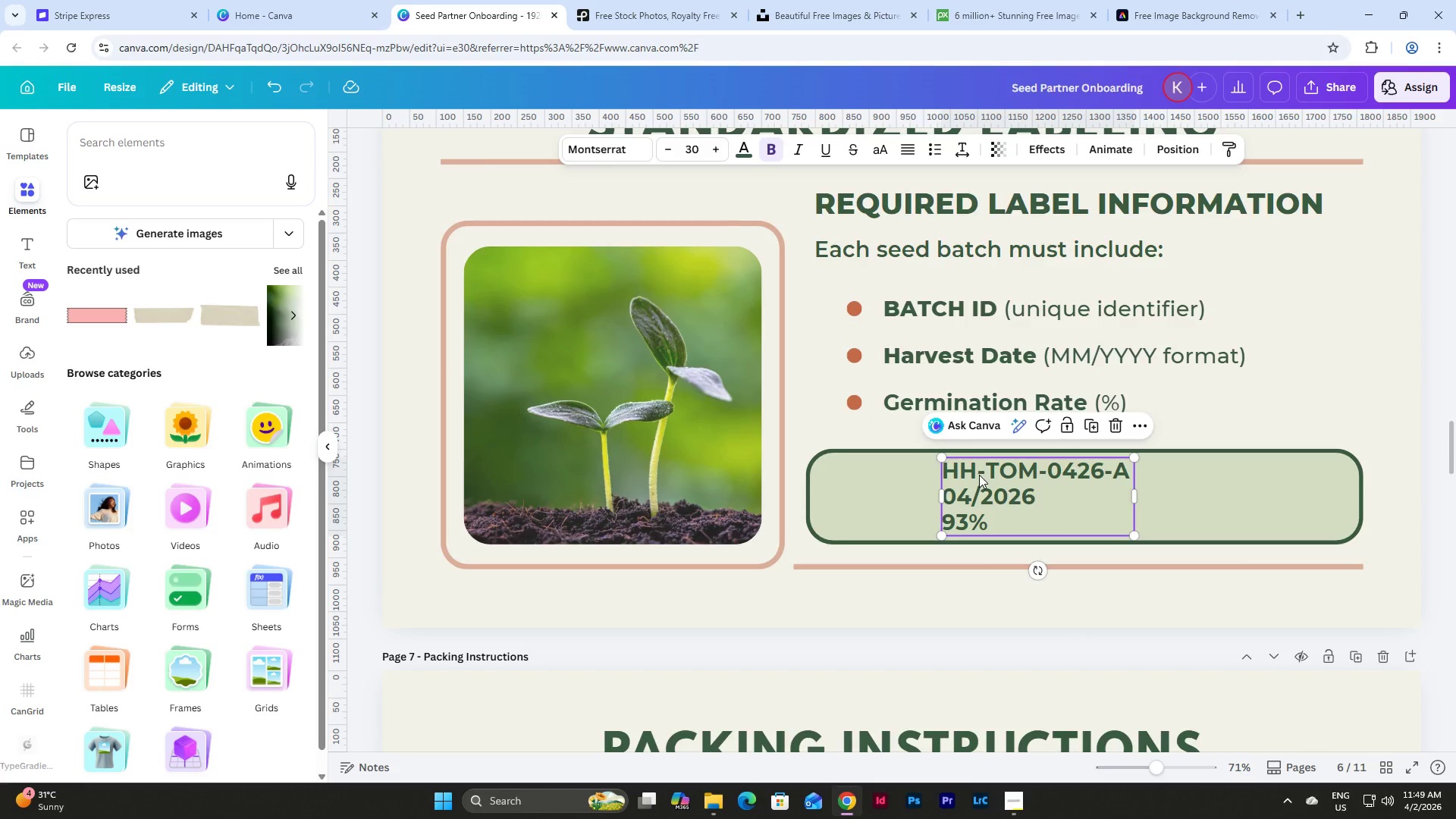 
left_click([979, 475])
 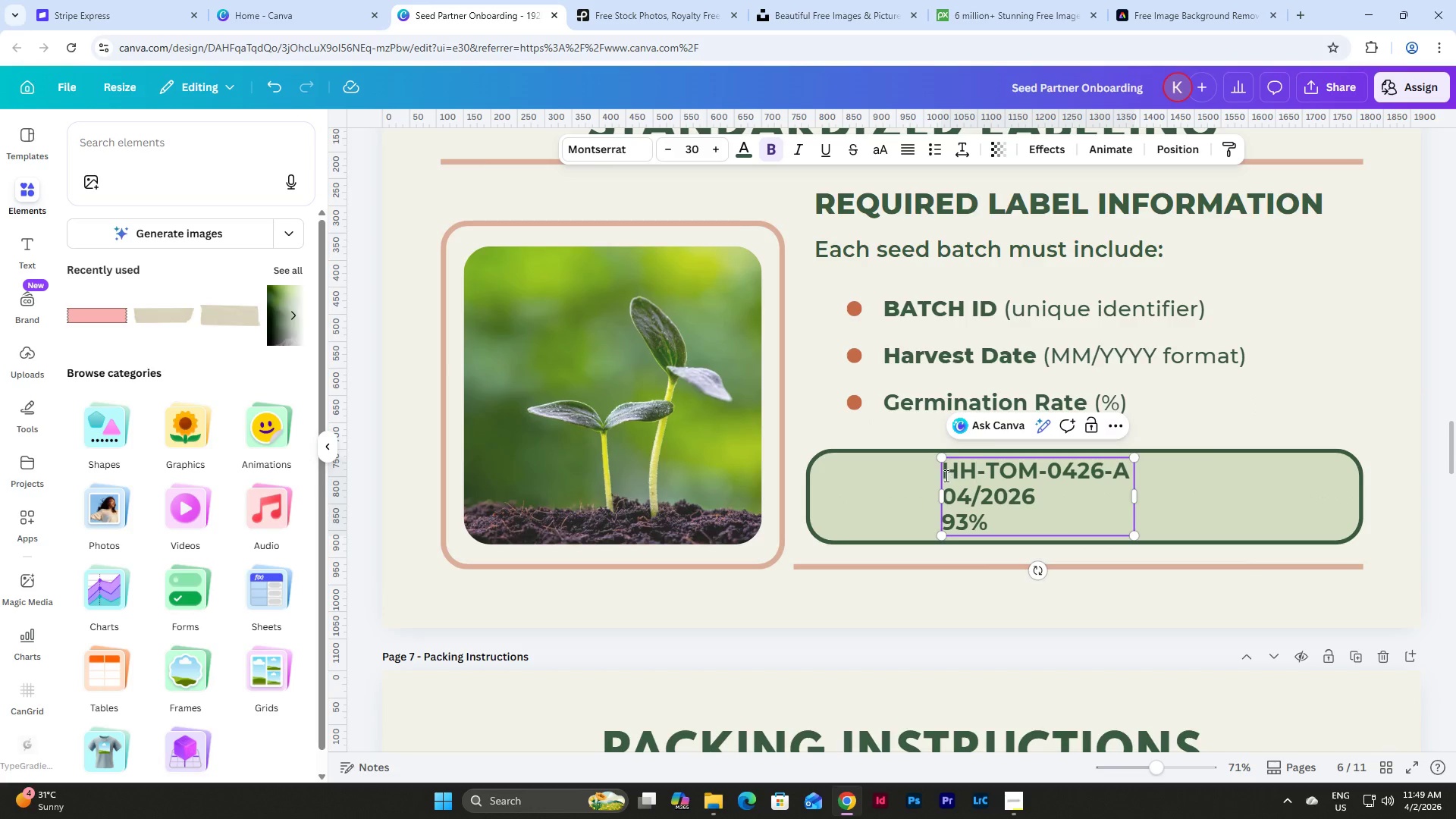 
left_click([943, 475])
 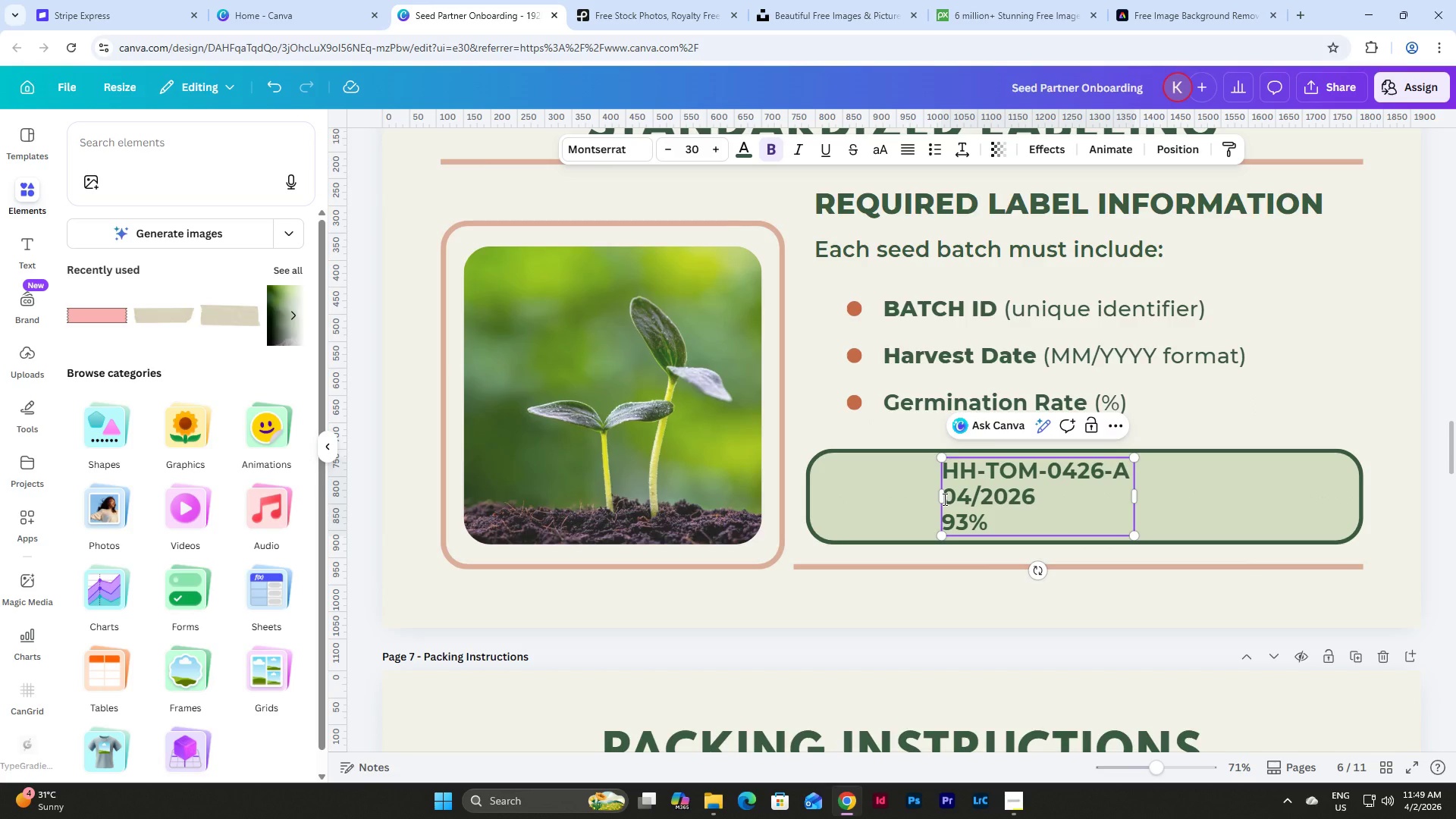 
left_click_drag(start_coordinate=[941, 495], to_coordinate=[839, 513])
 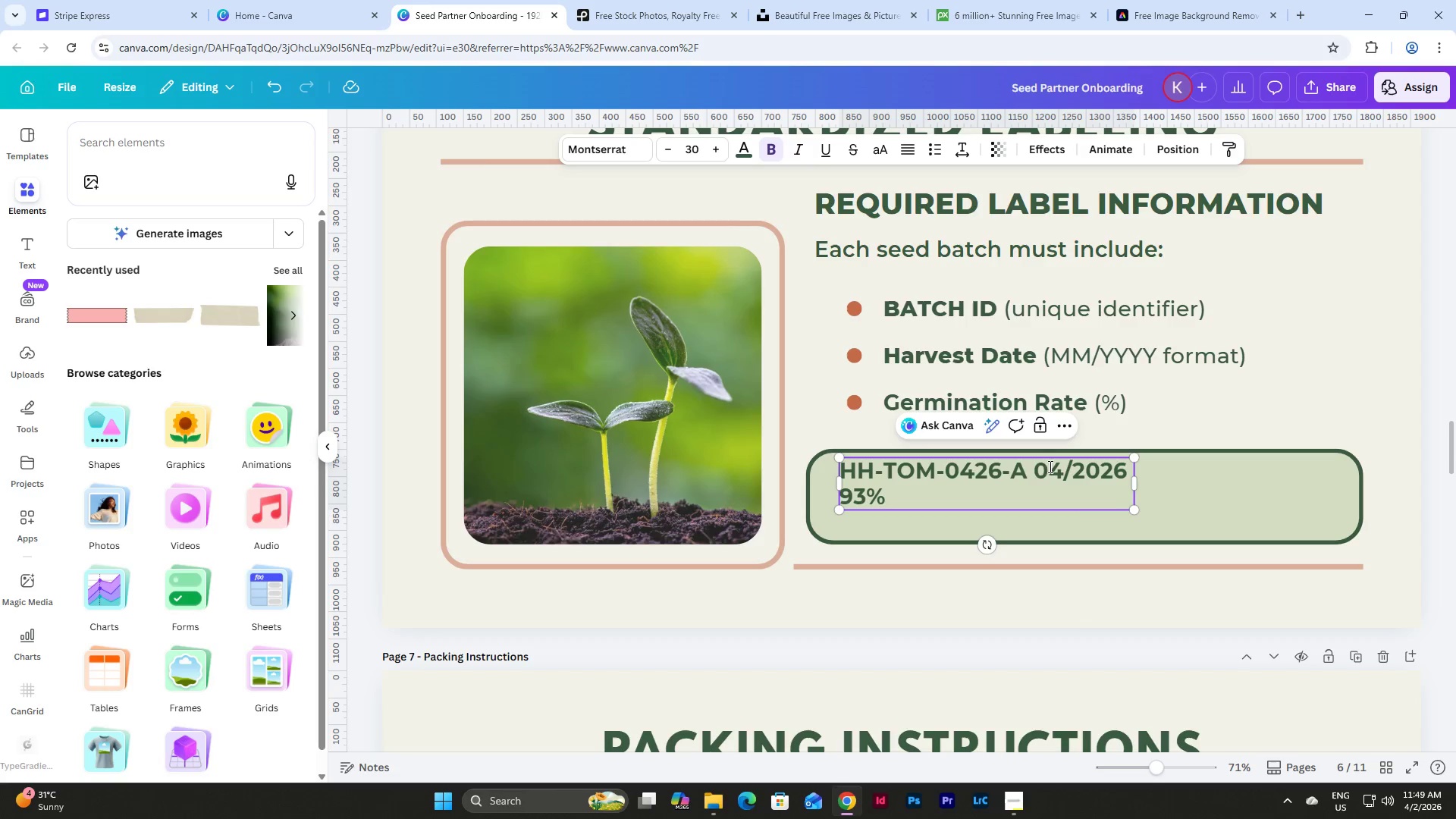 
left_click([1036, 475])
 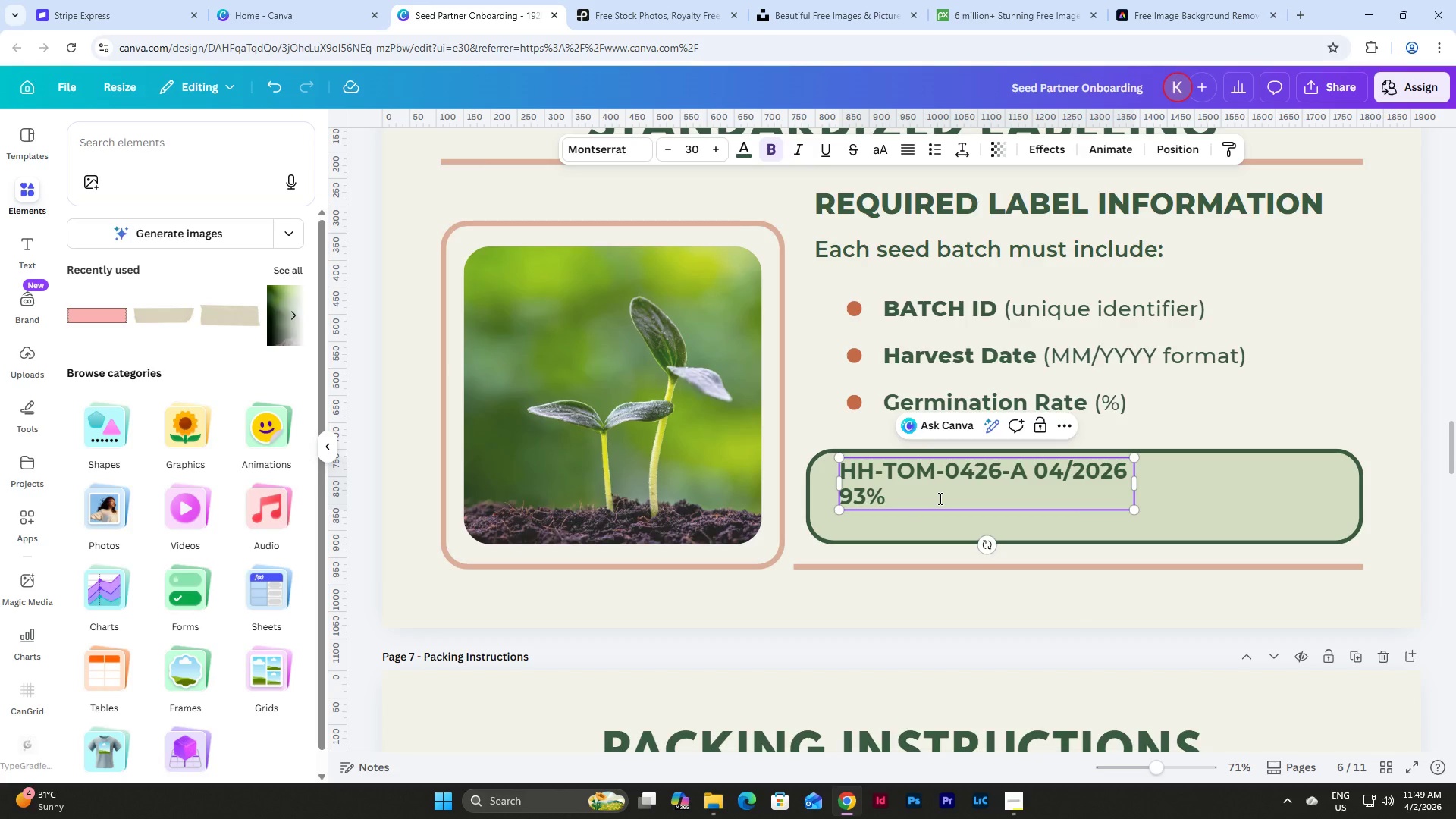 
key(Space)
 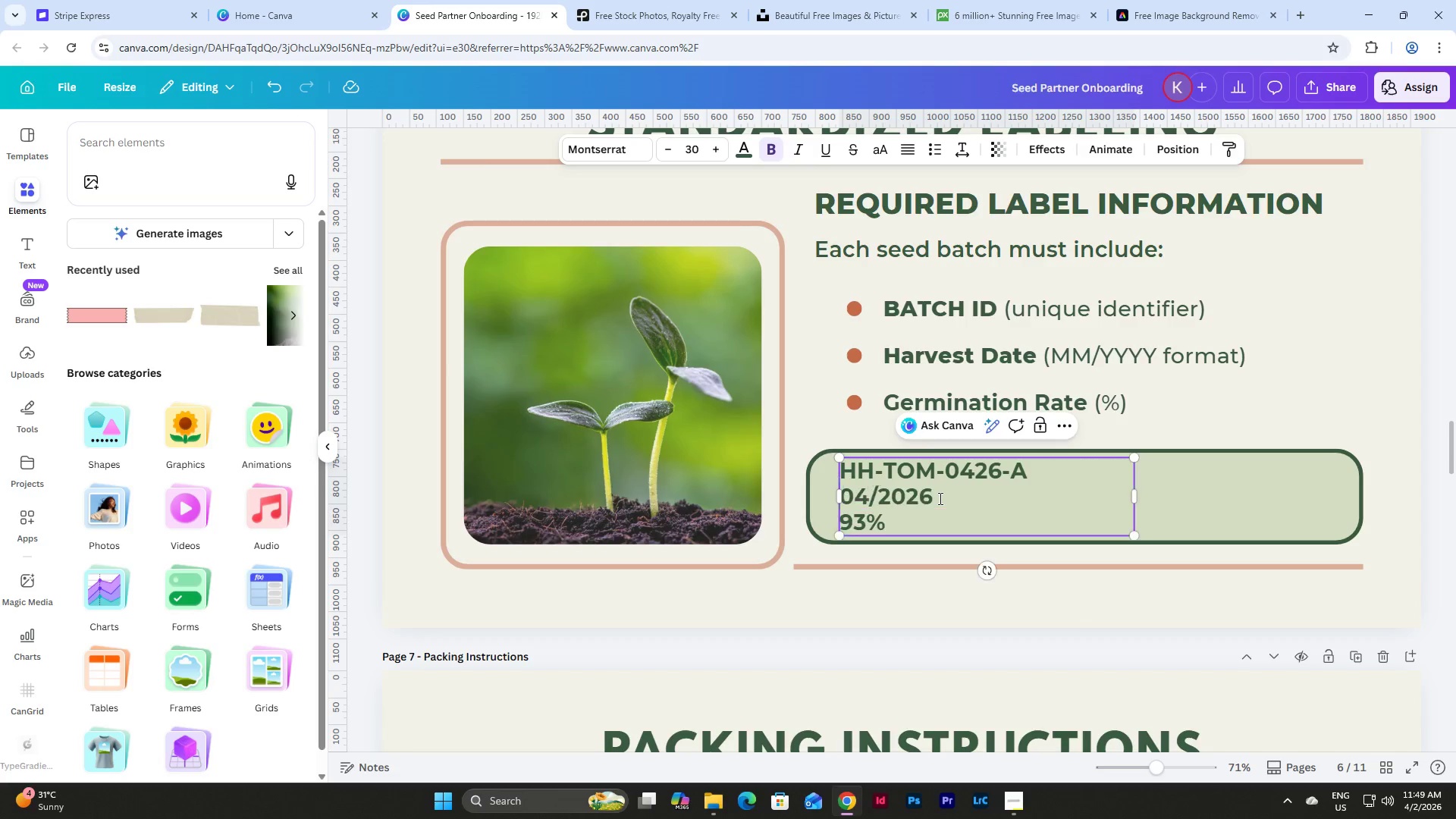 
key(Space)
 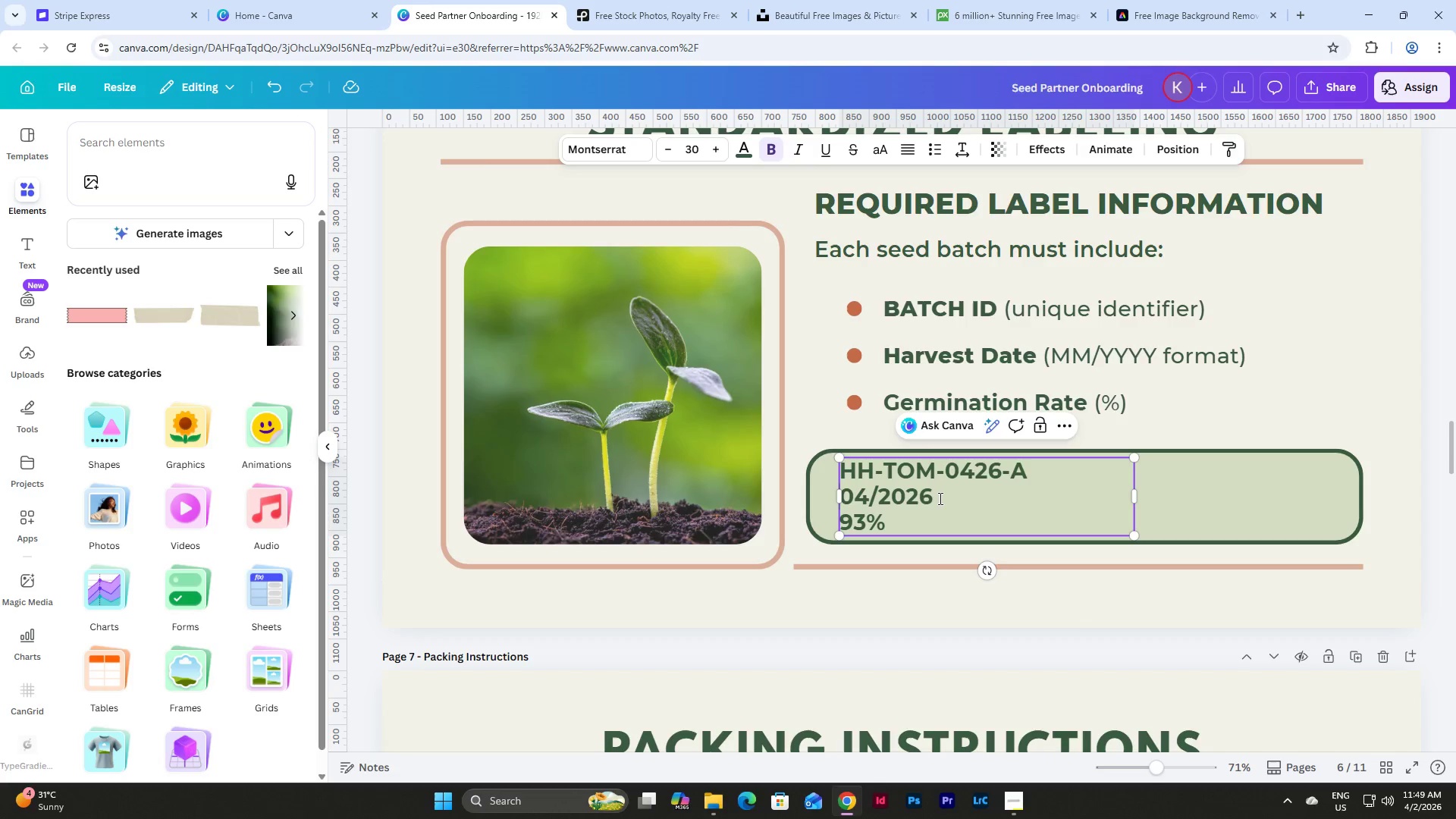 
key(Space)
 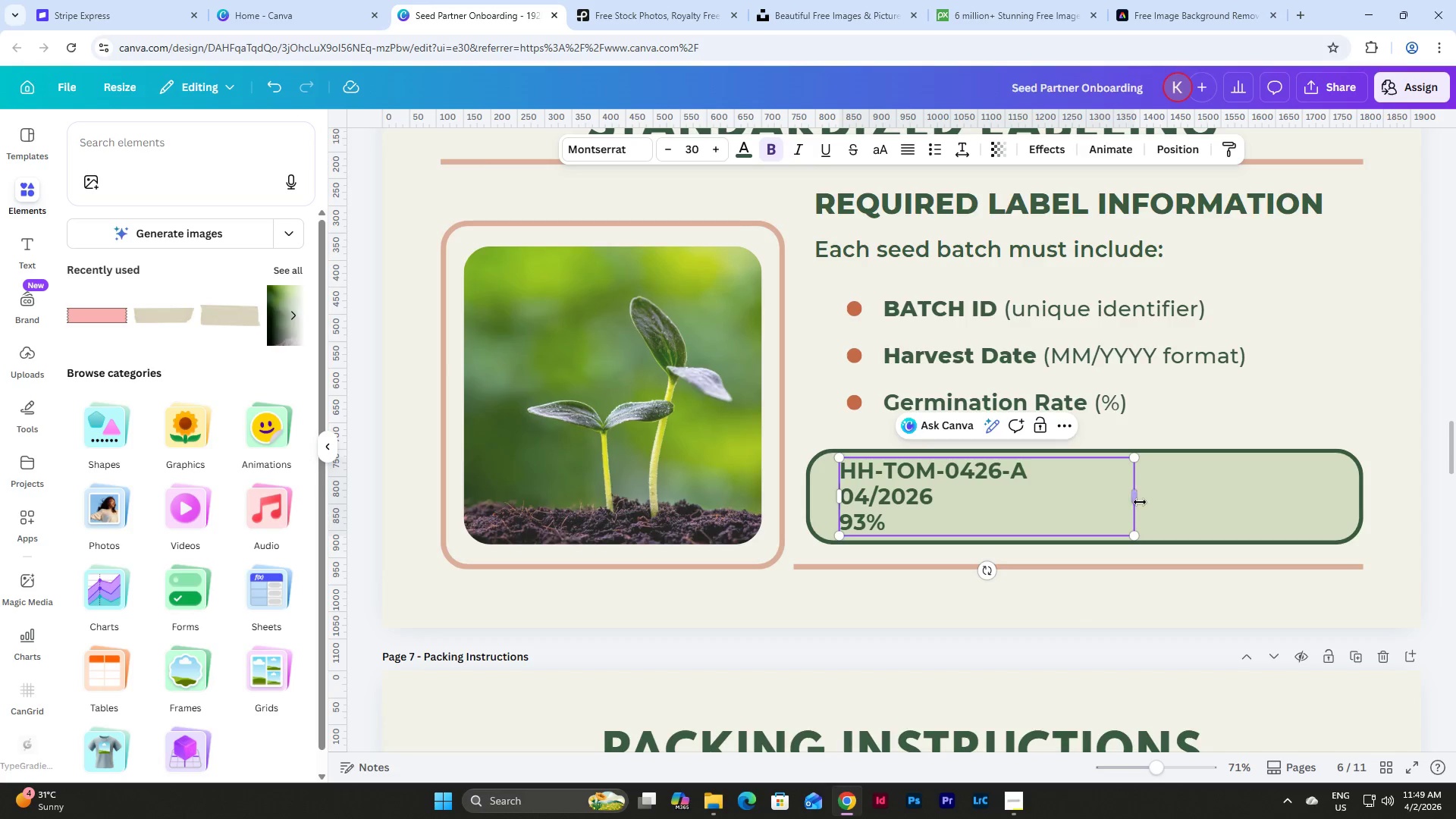 
left_click_drag(start_coordinate=[1138, 498], to_coordinate=[1322, 524])
 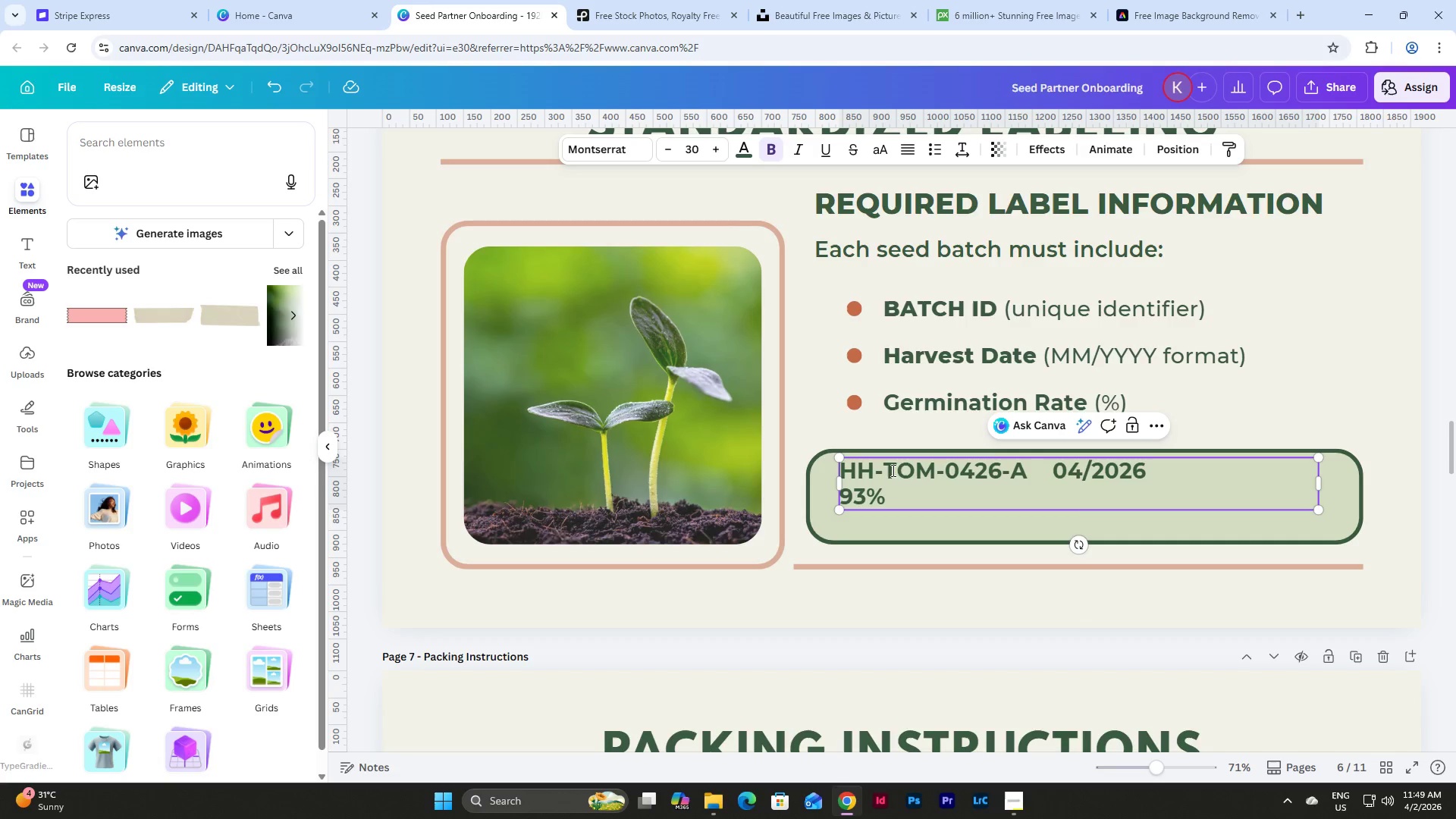 
type(BA)
key(Backspace)
type(atch ID: )
 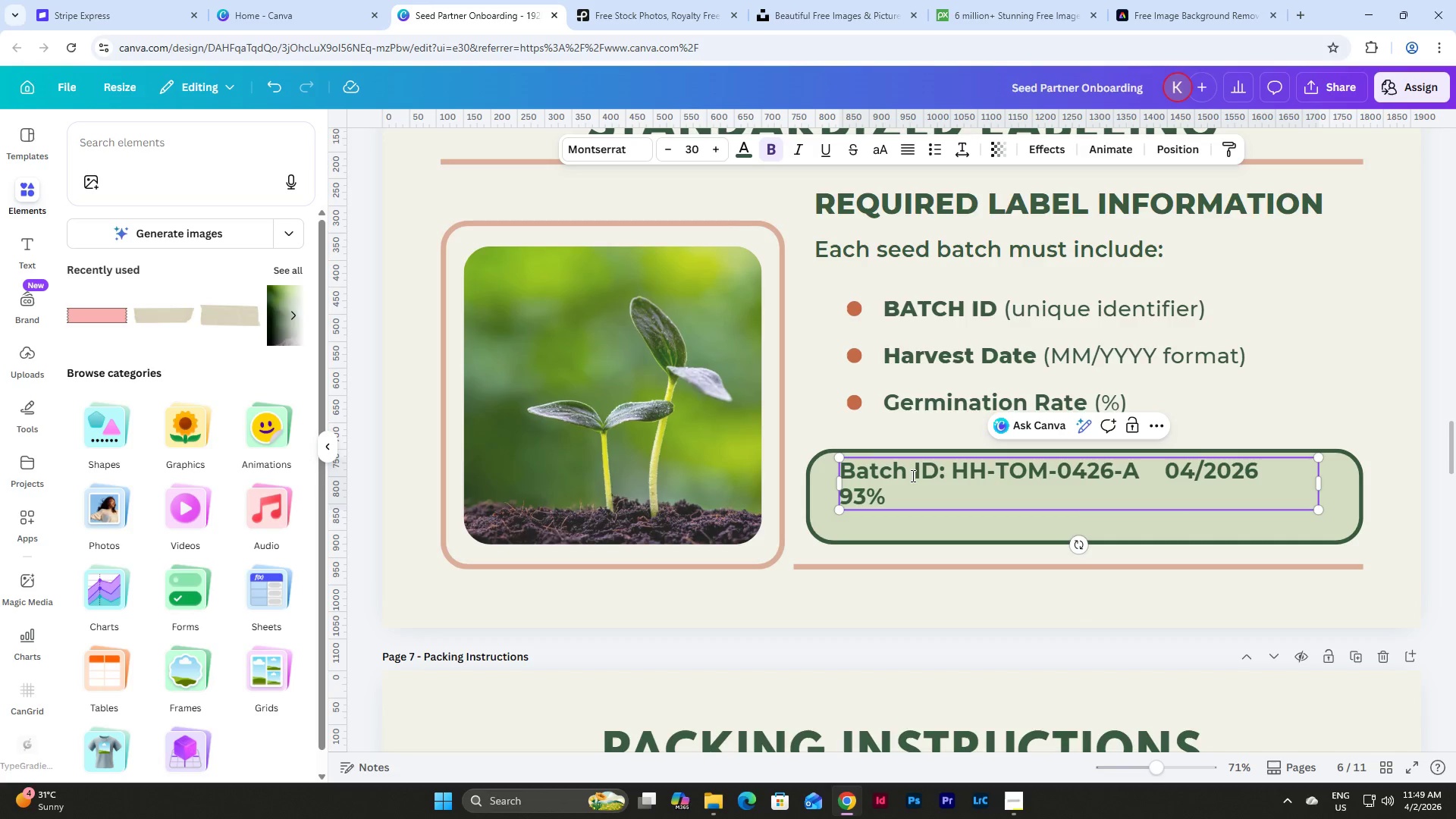 
left_click([1169, 469])
 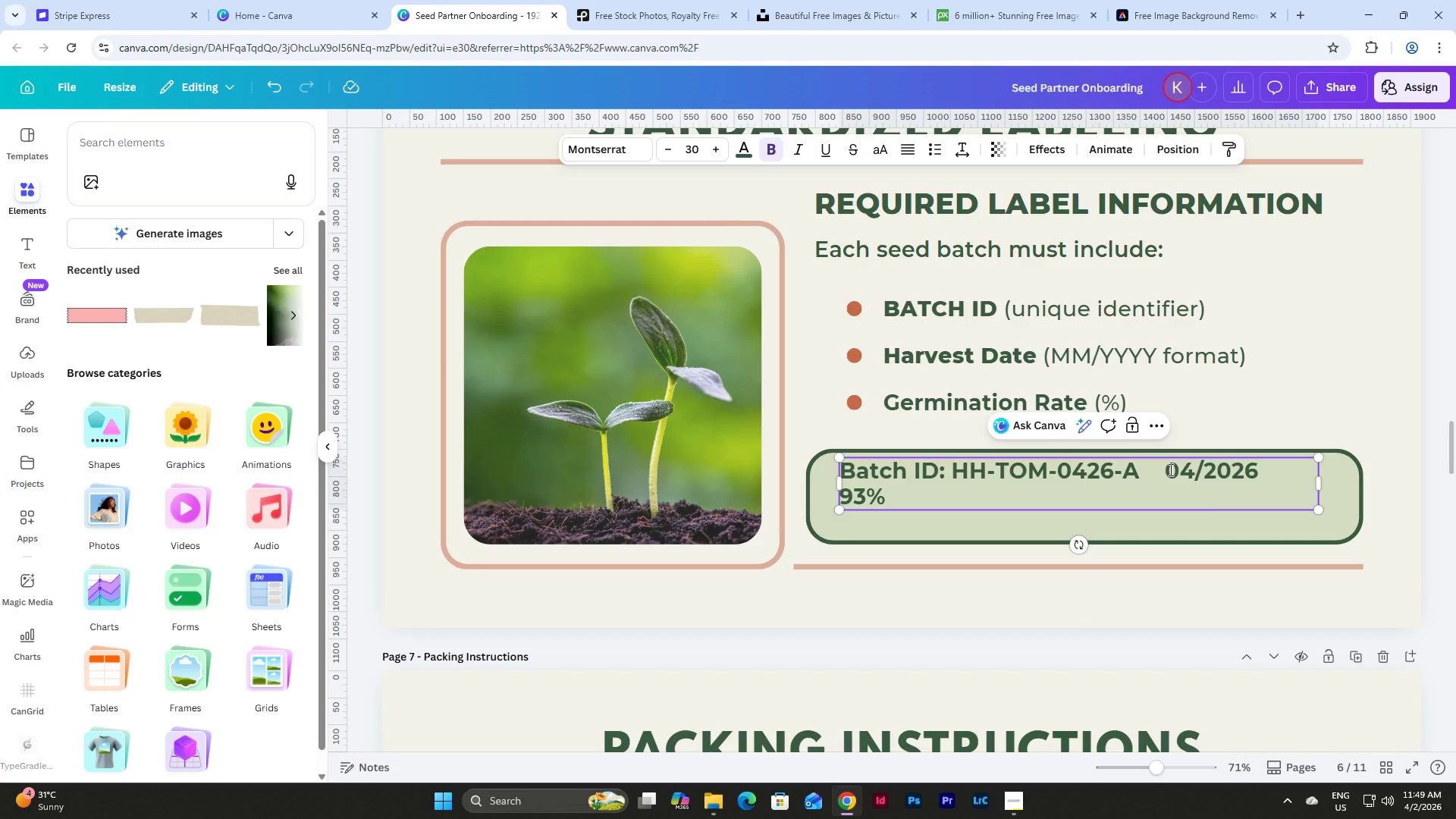 
key(Backspace)
 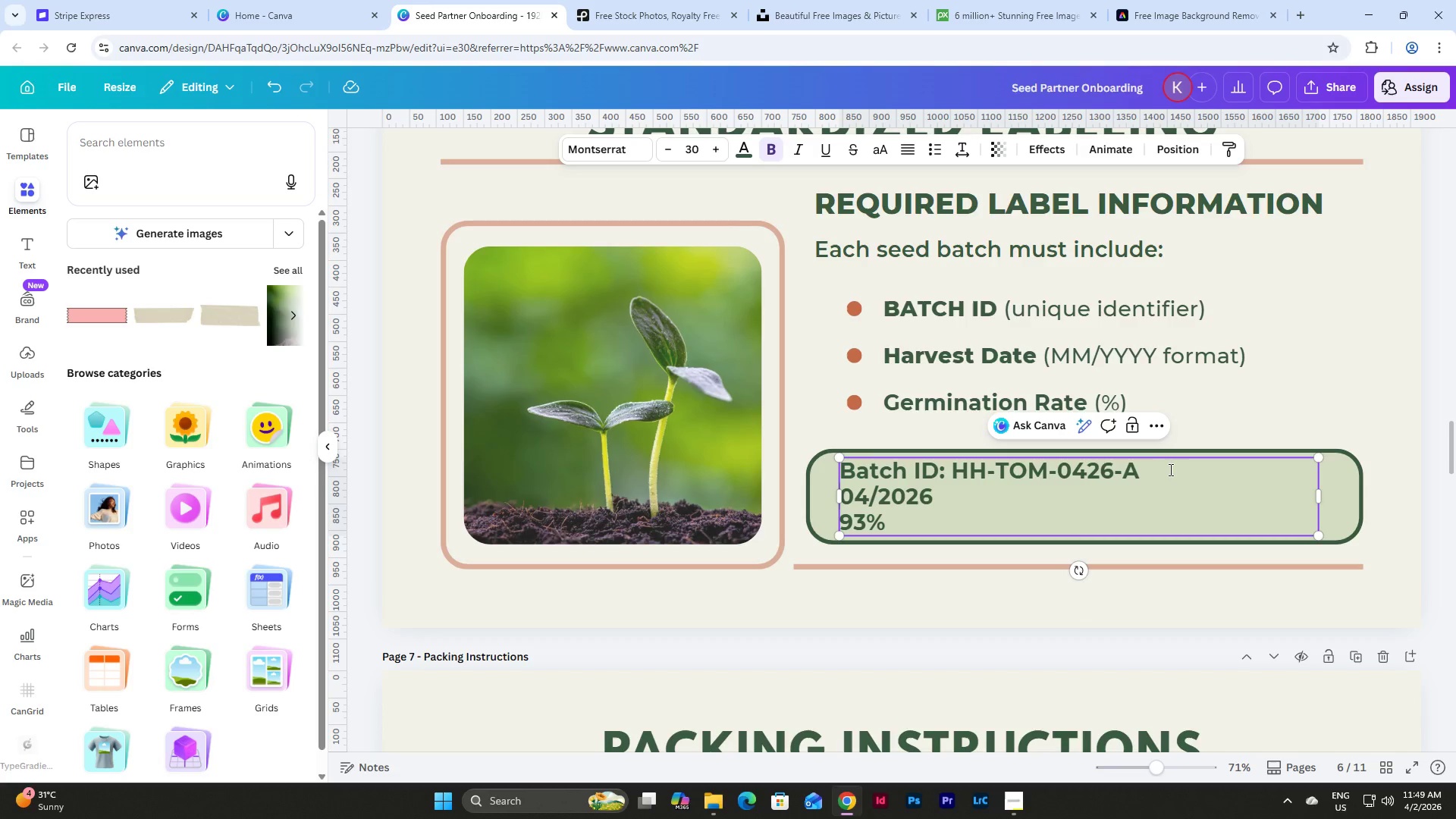 
key(Enter)
 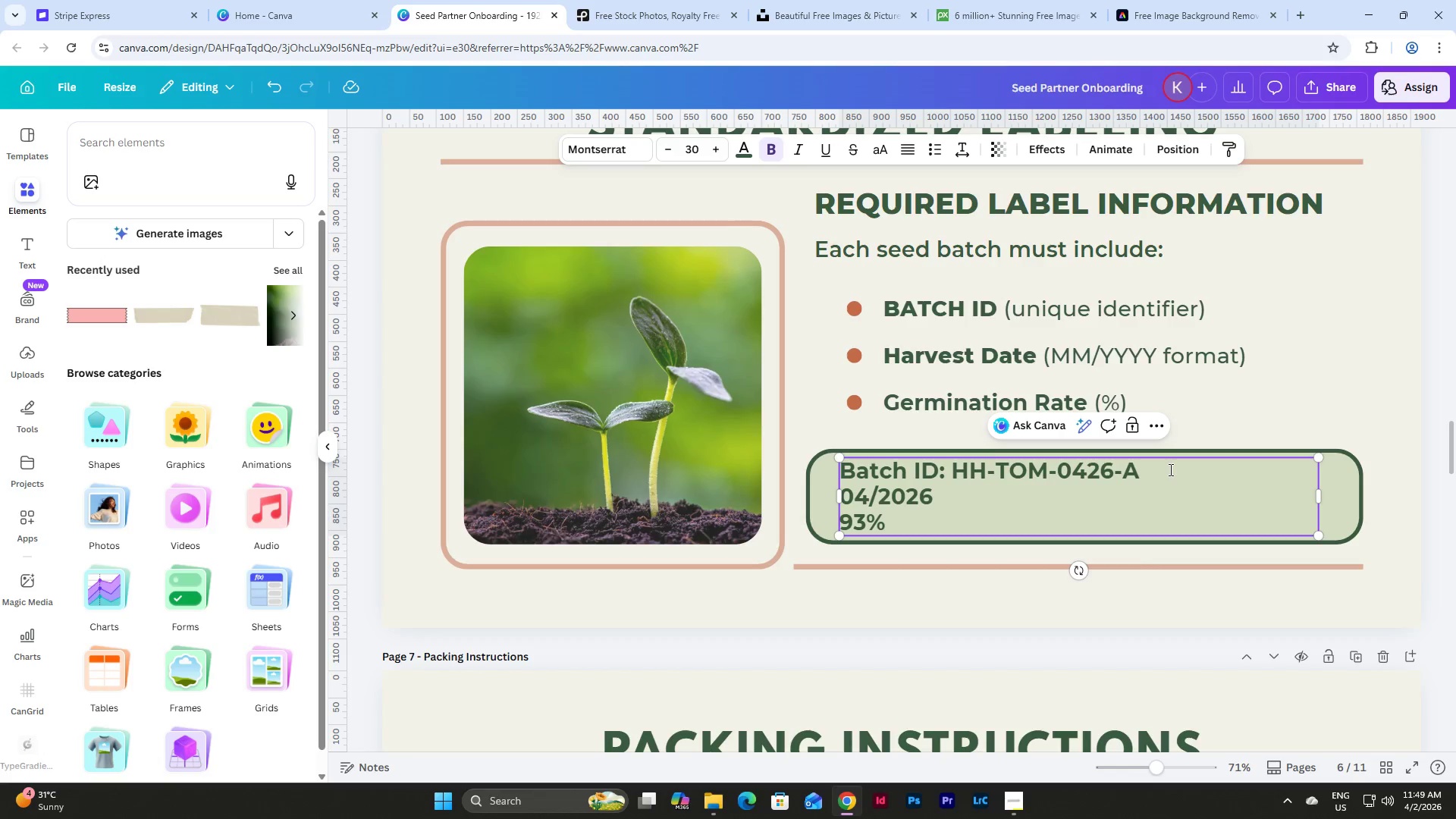 
type(Harvest Date: )
 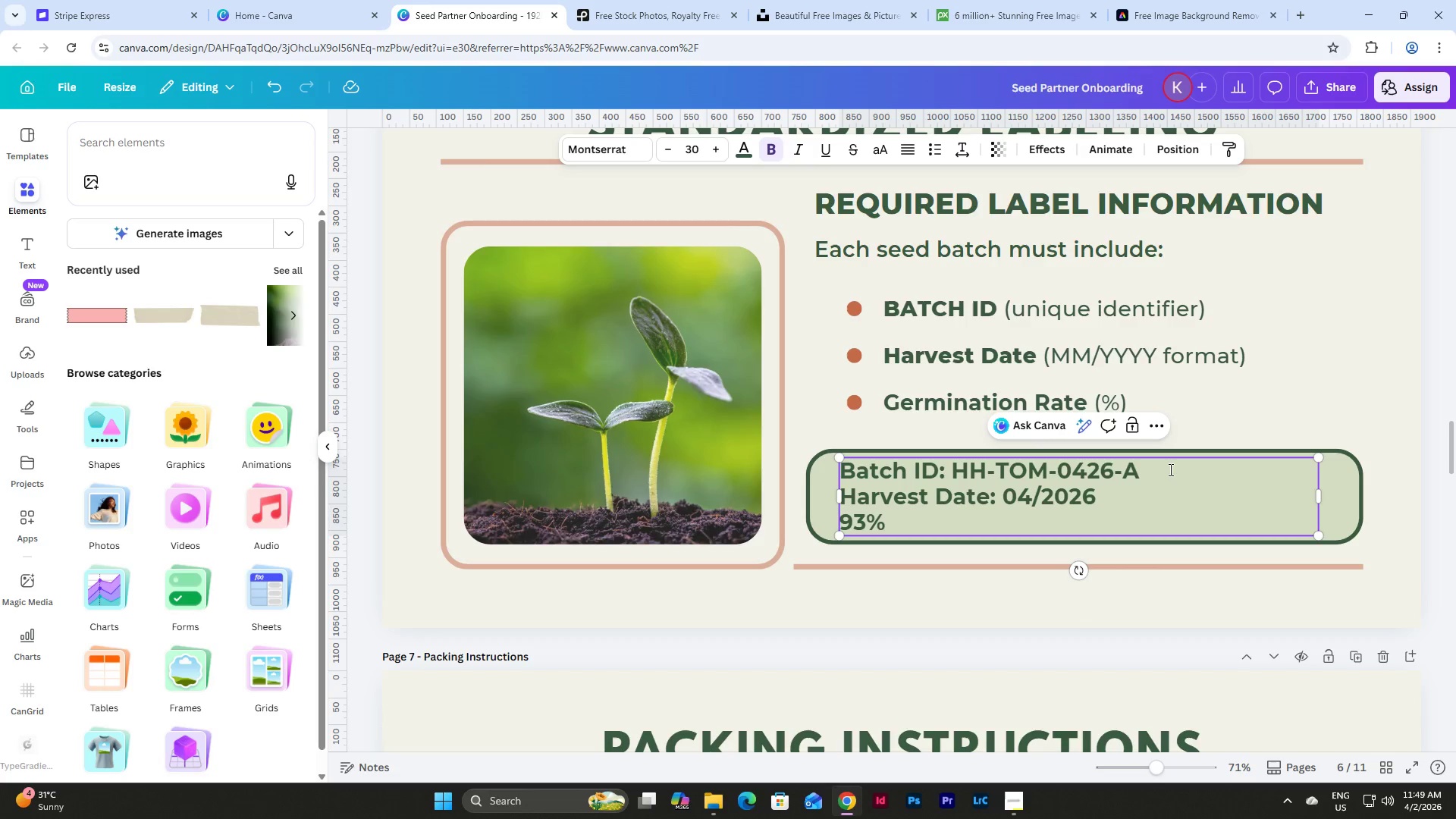 
left_click([951, 474])
 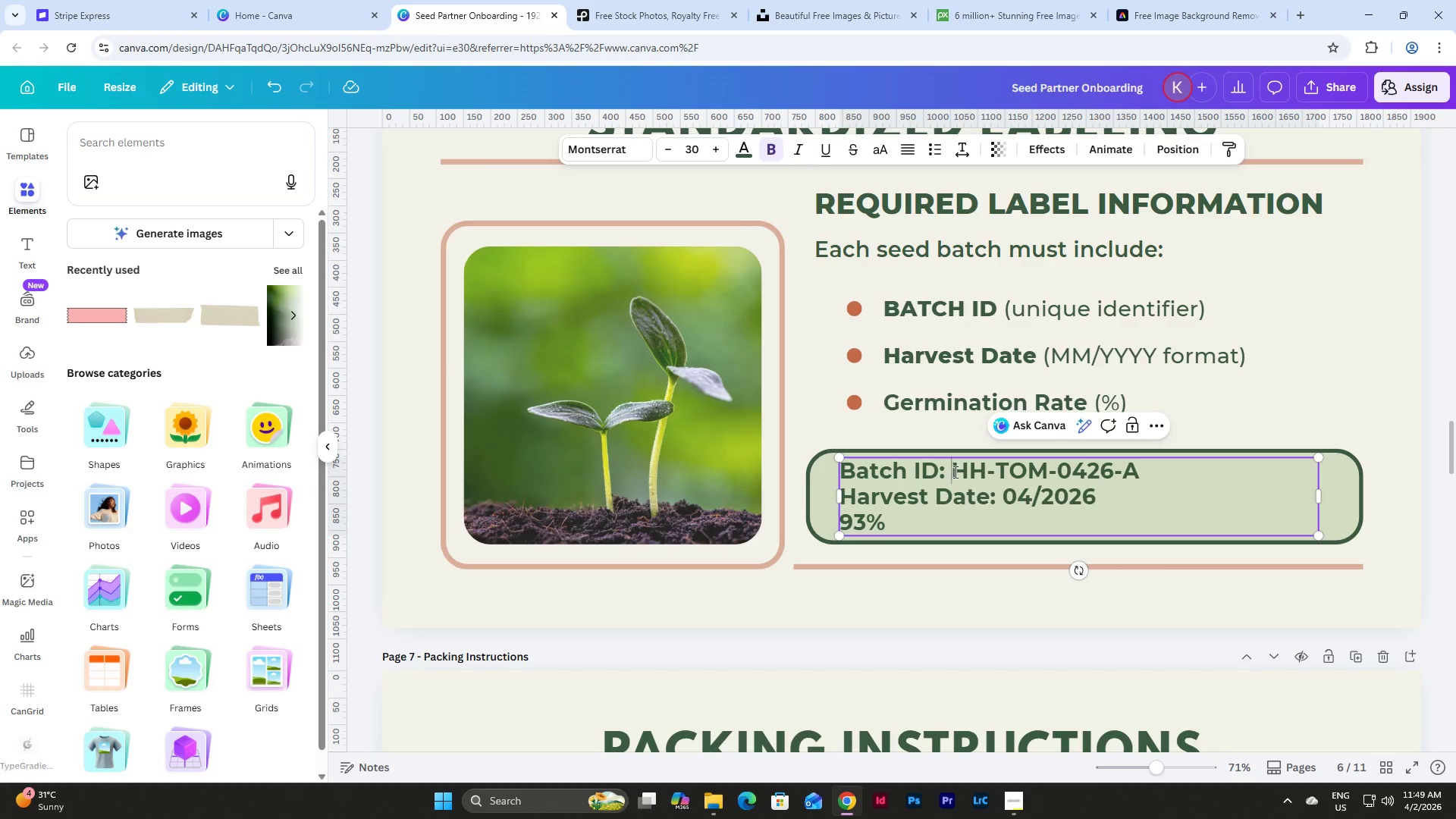 
key(Tab)
 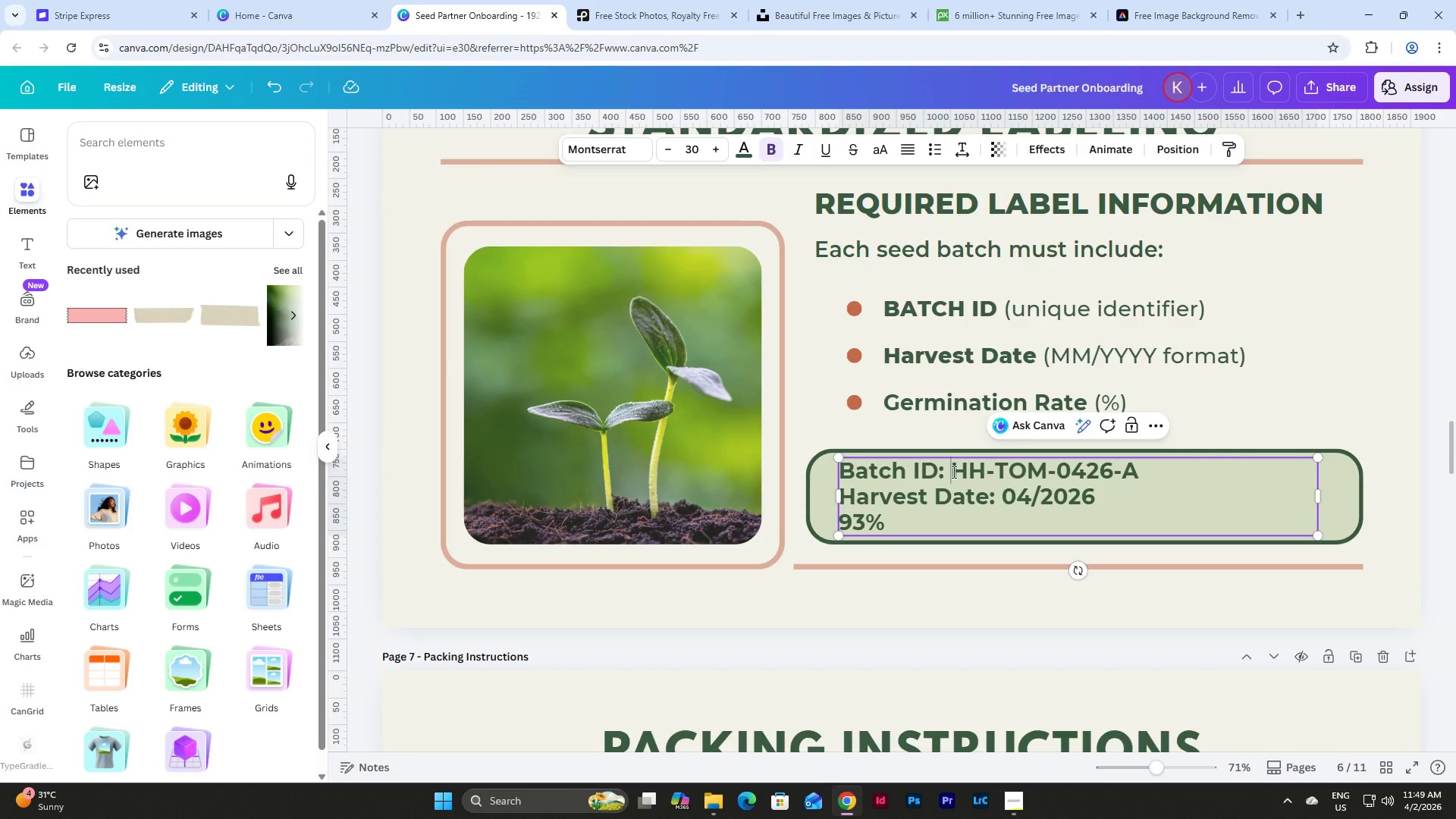 
key(Tab)
 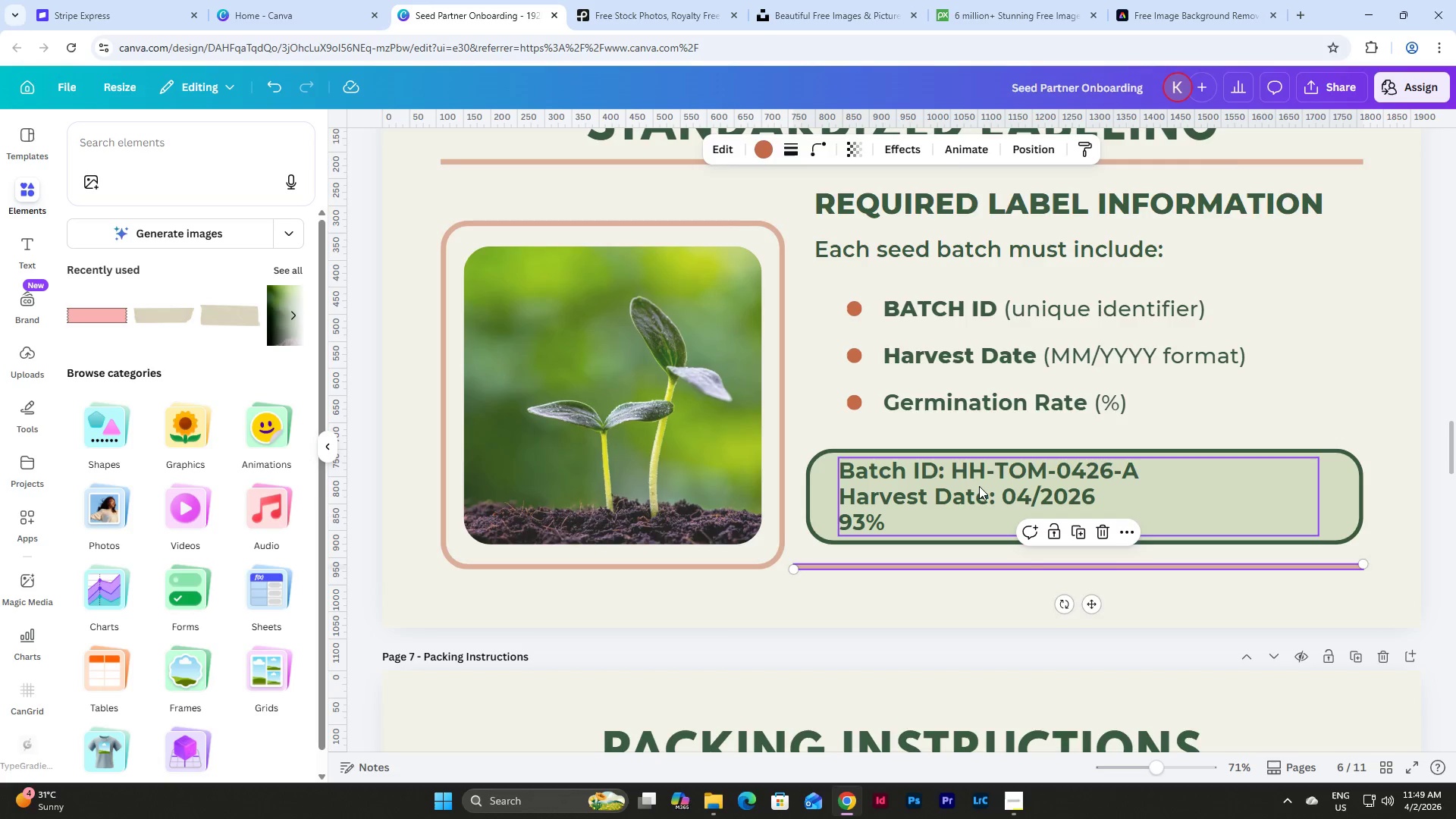 
left_click([979, 486])
 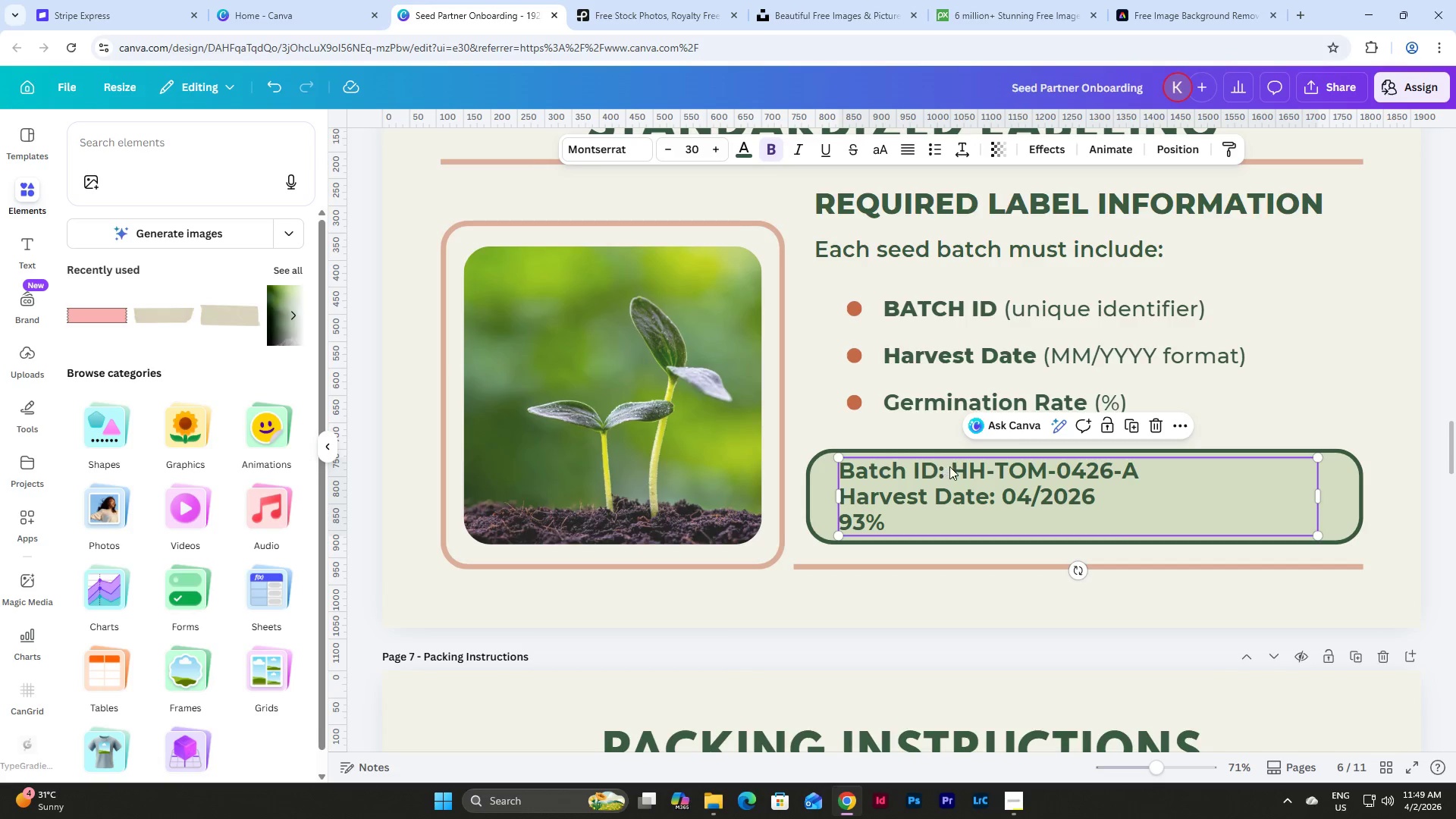 
left_click([956, 468])
 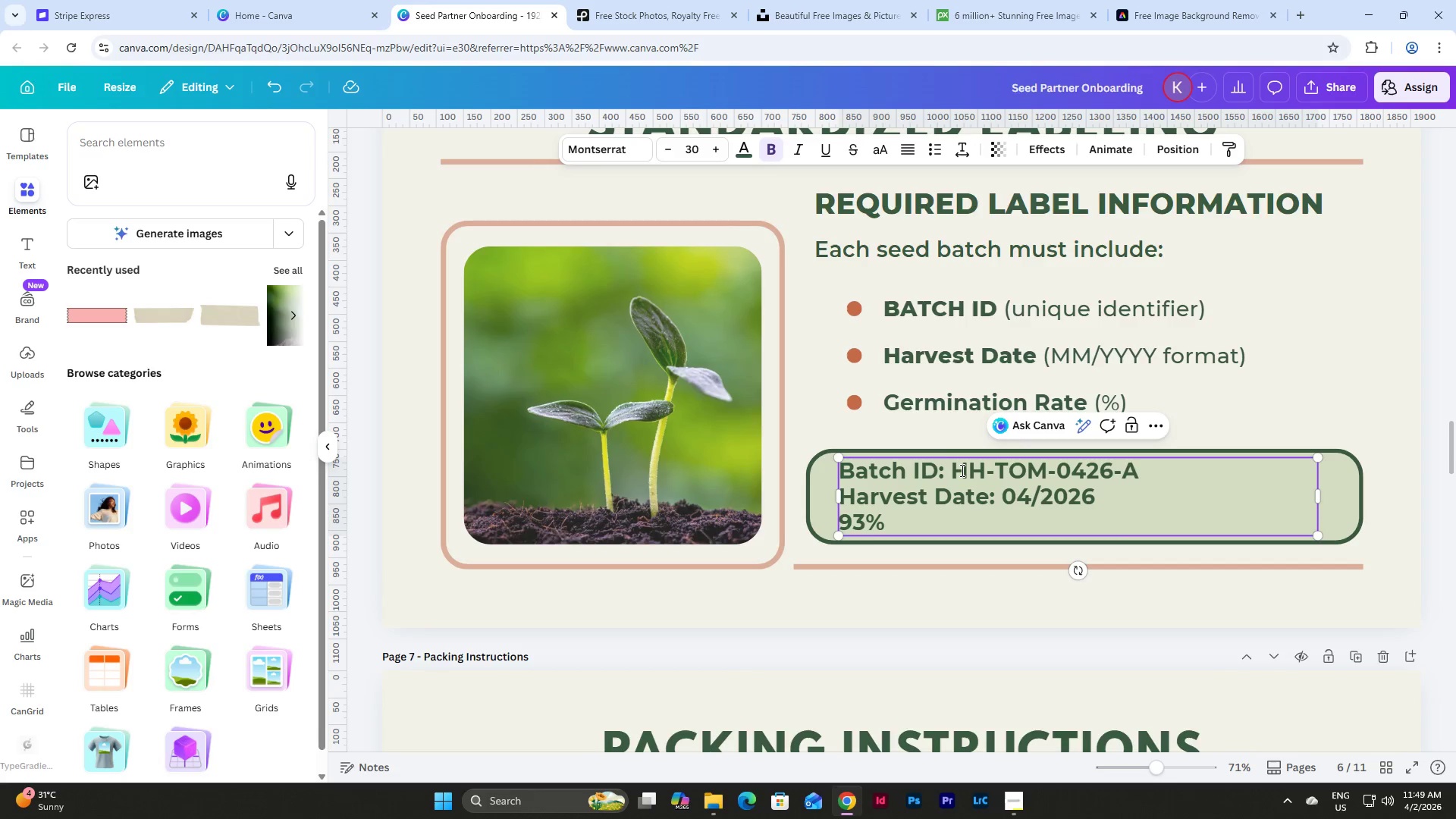 
key(Space)
 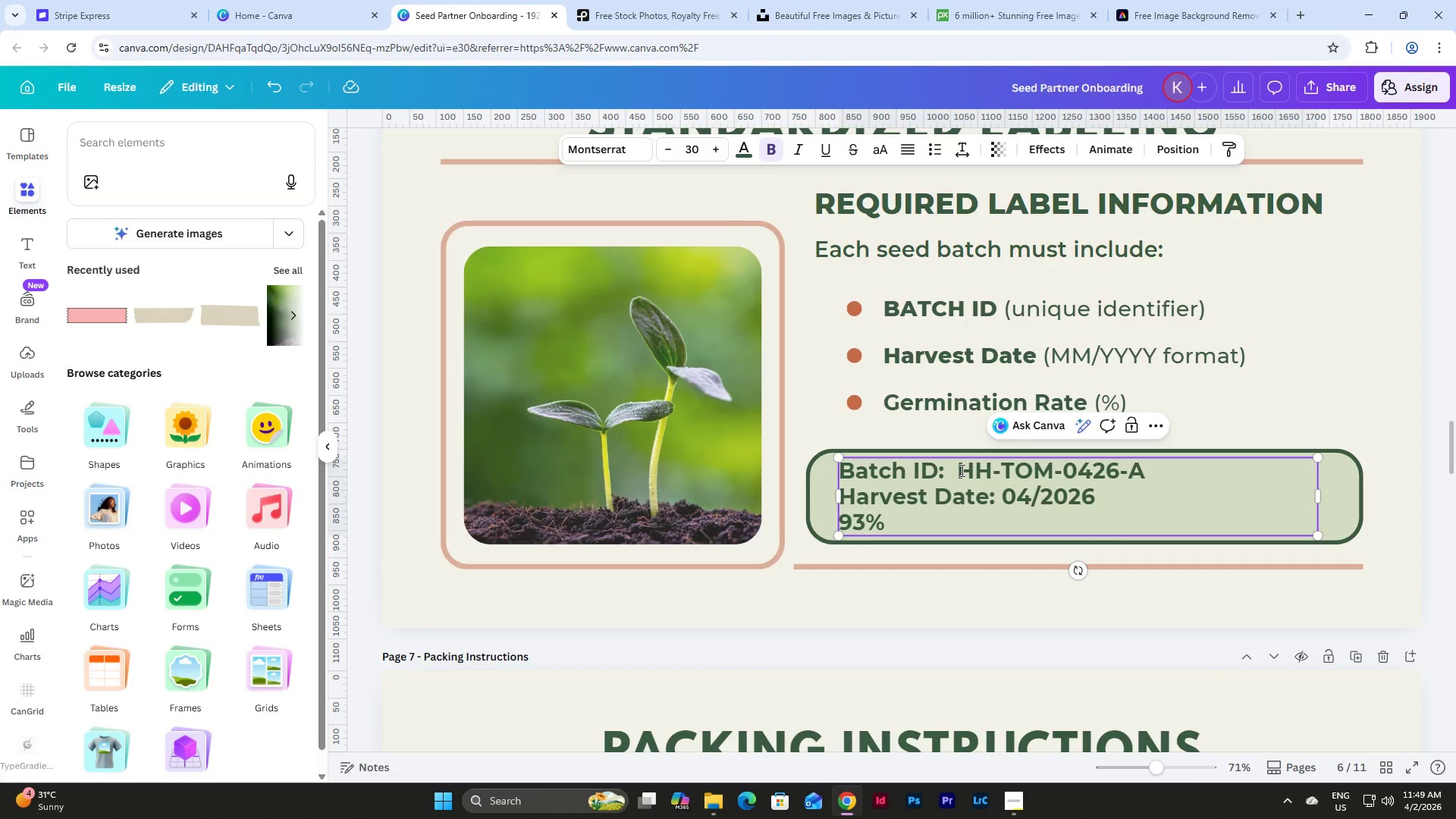 
key(Space)
 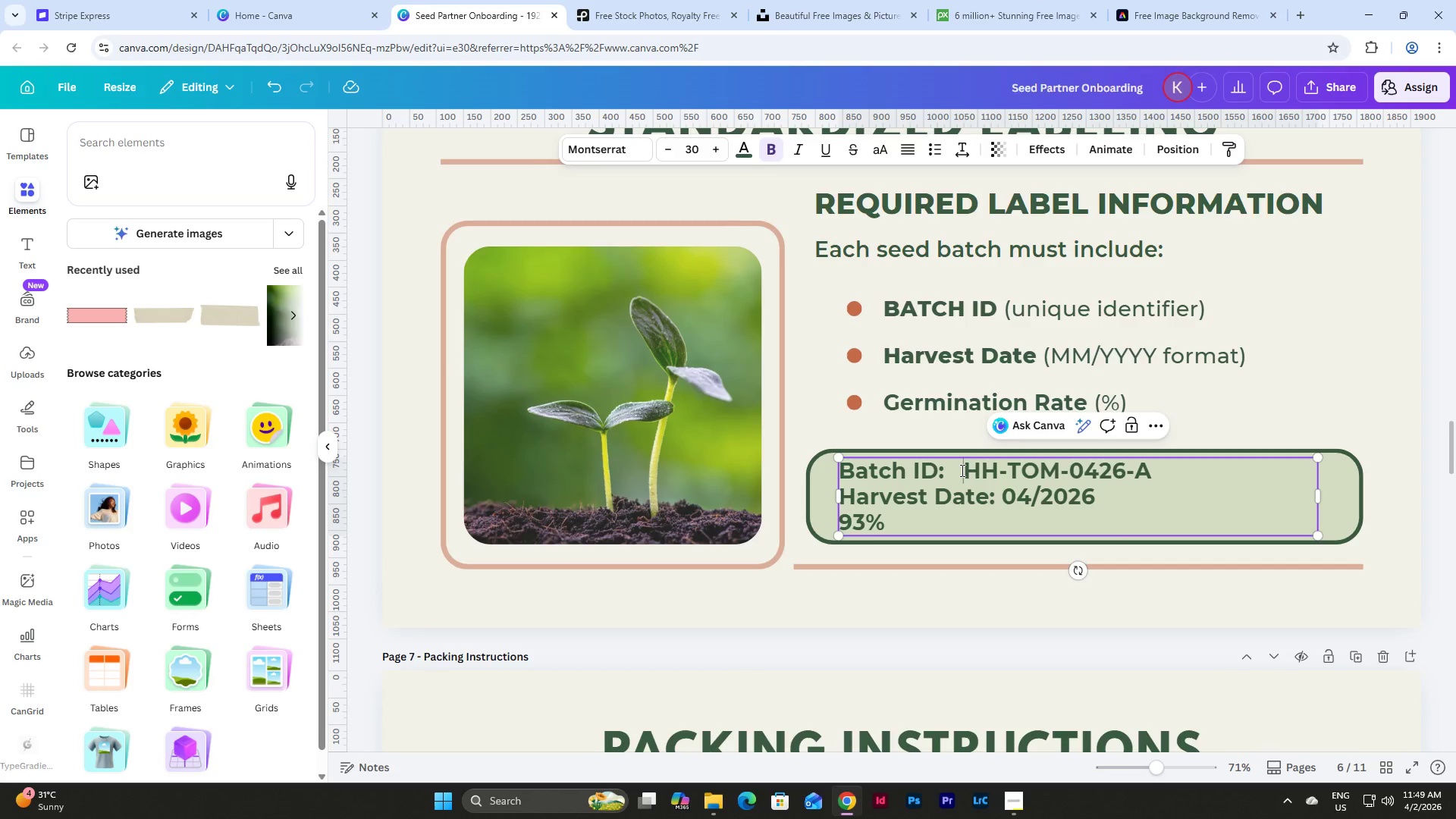 
key(Space)
 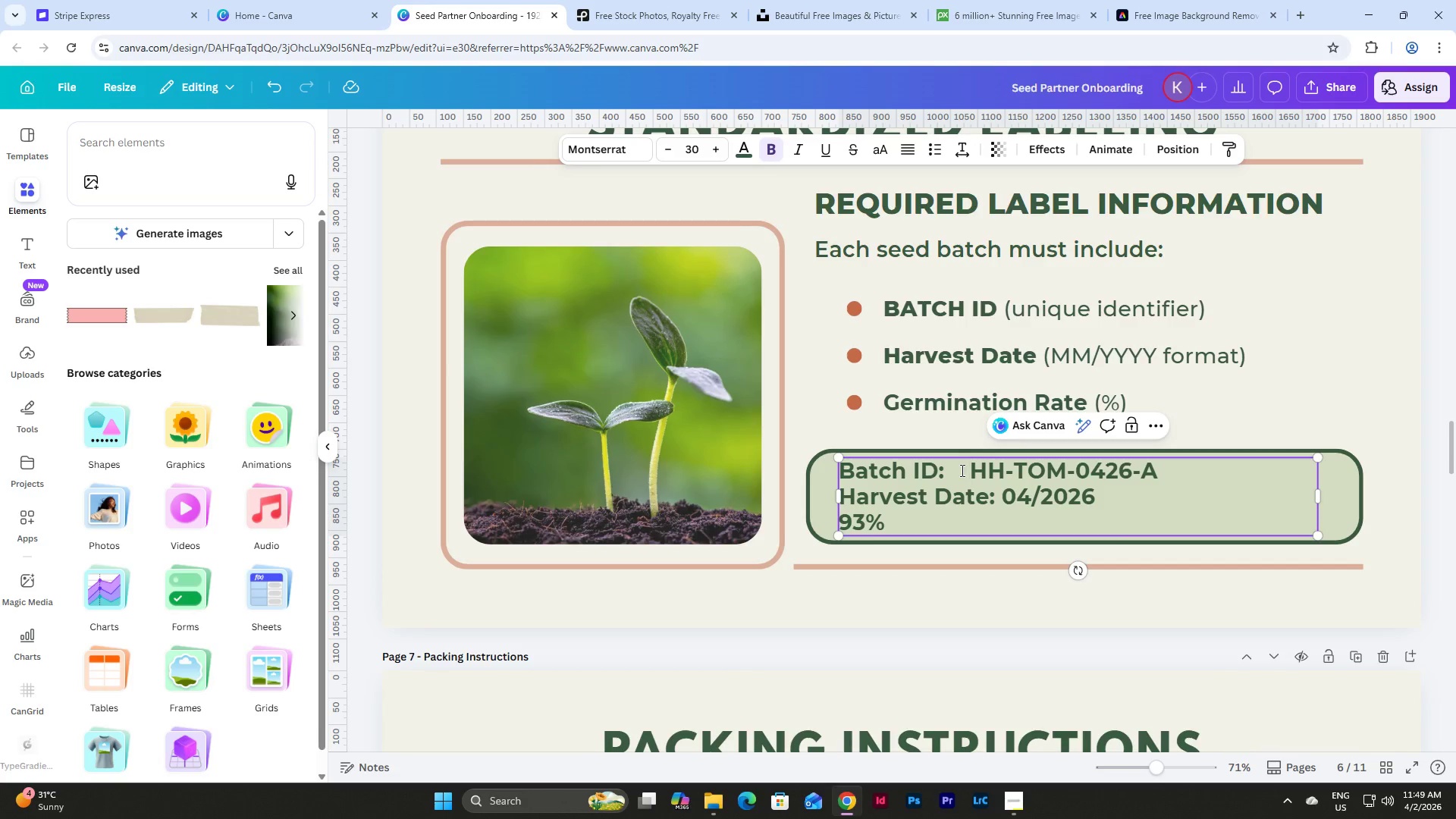 
key(Space)
 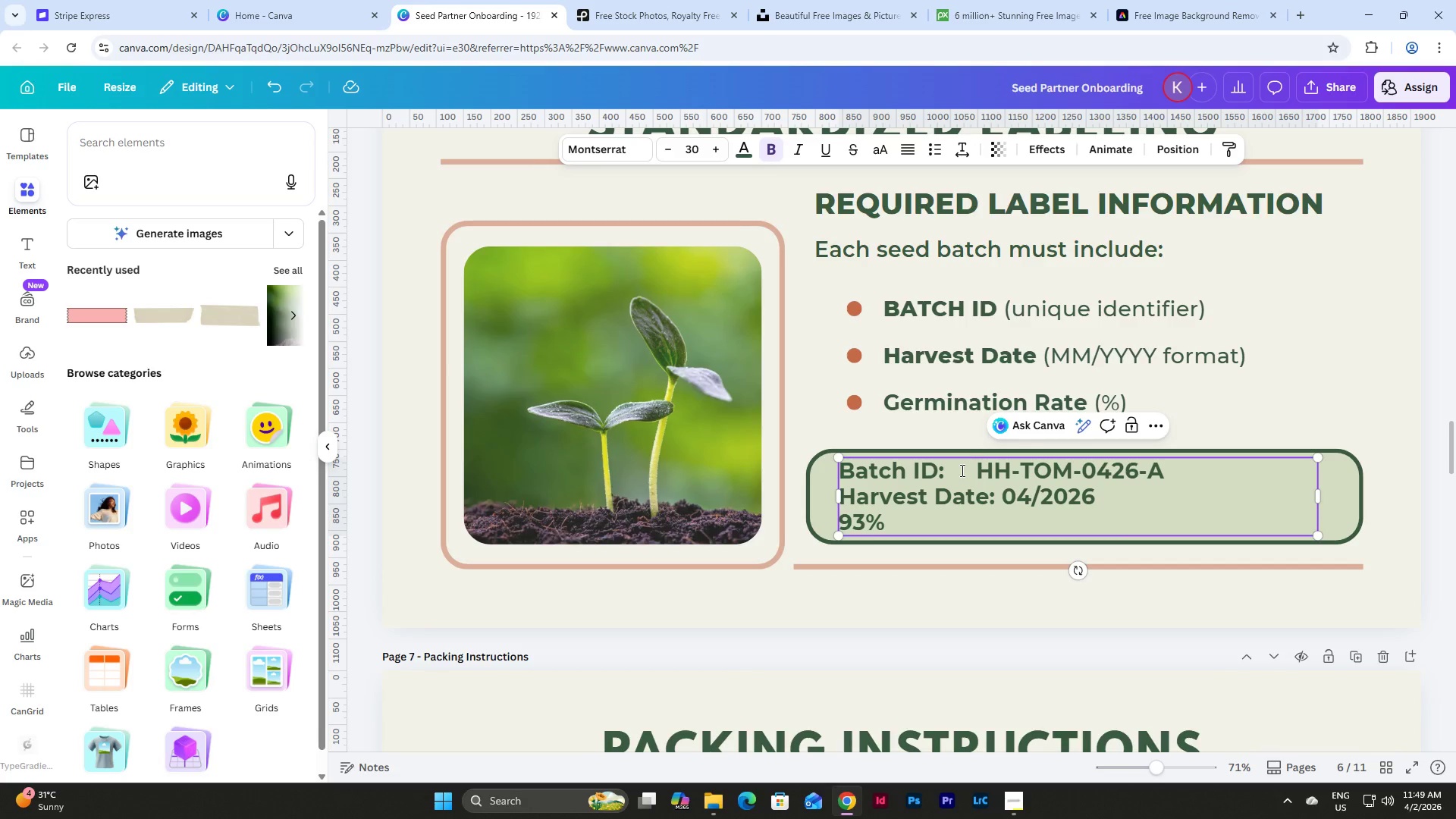 
key(Space)
 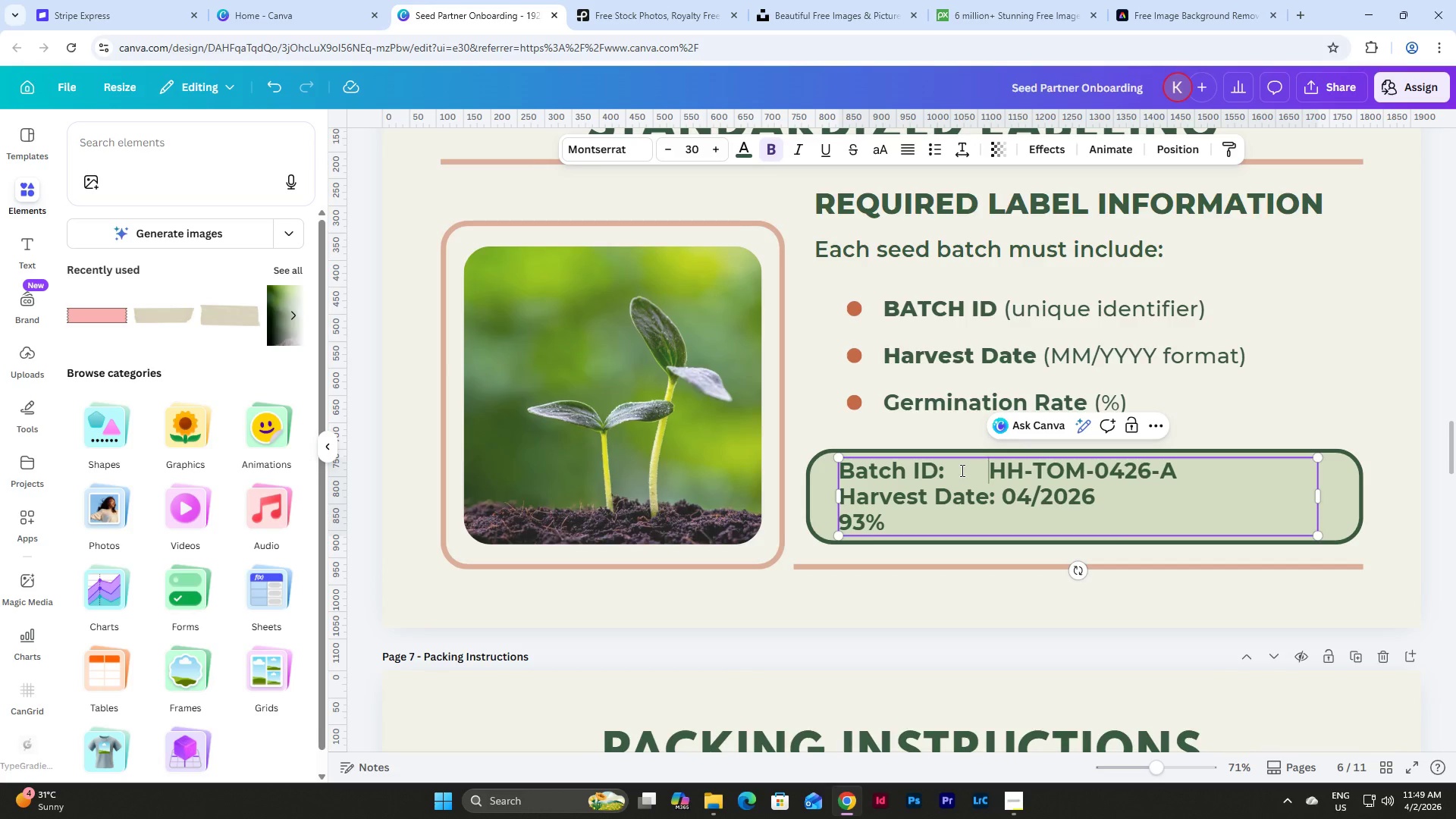 
key(Space)
 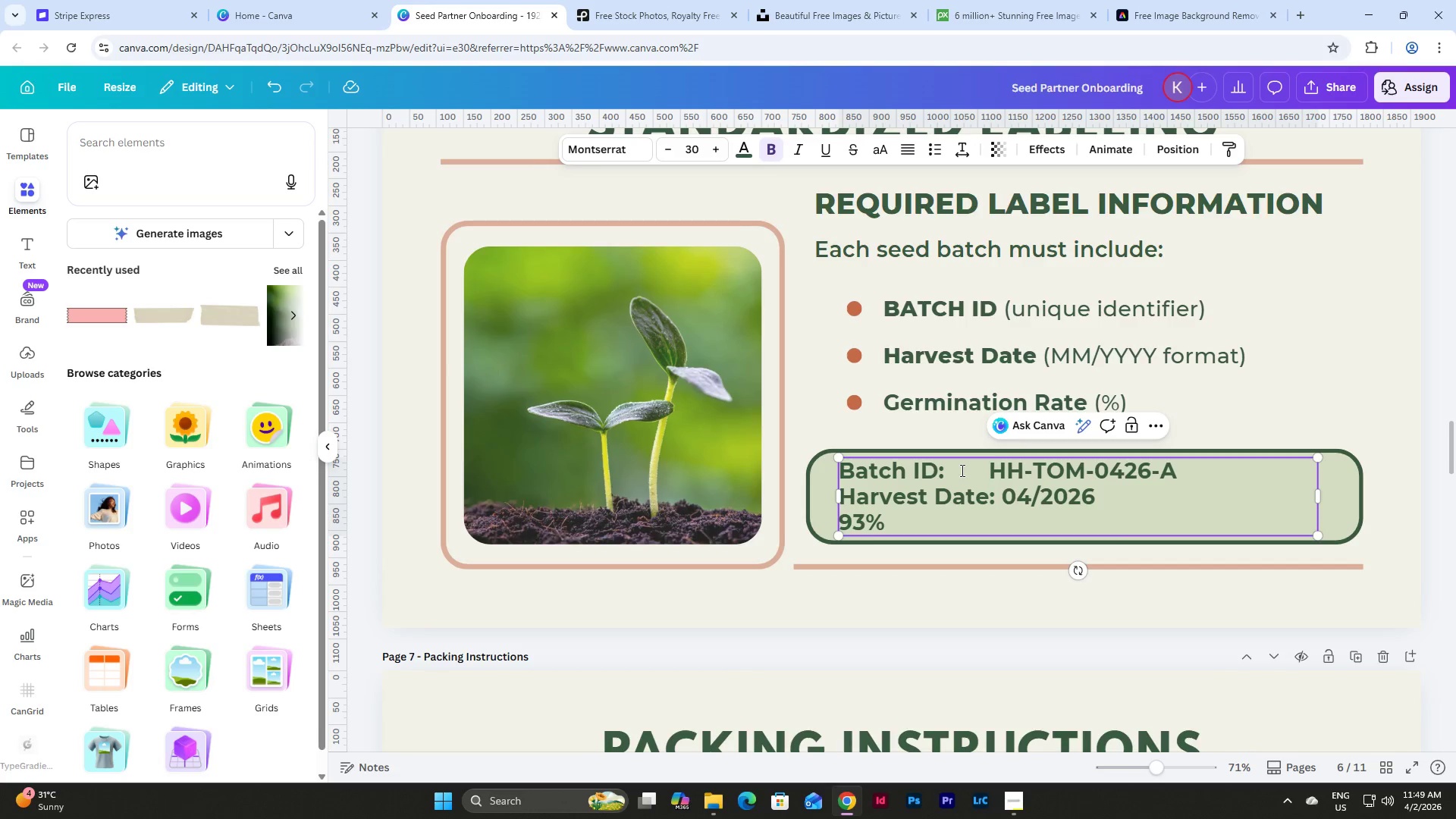 
key(Space)
 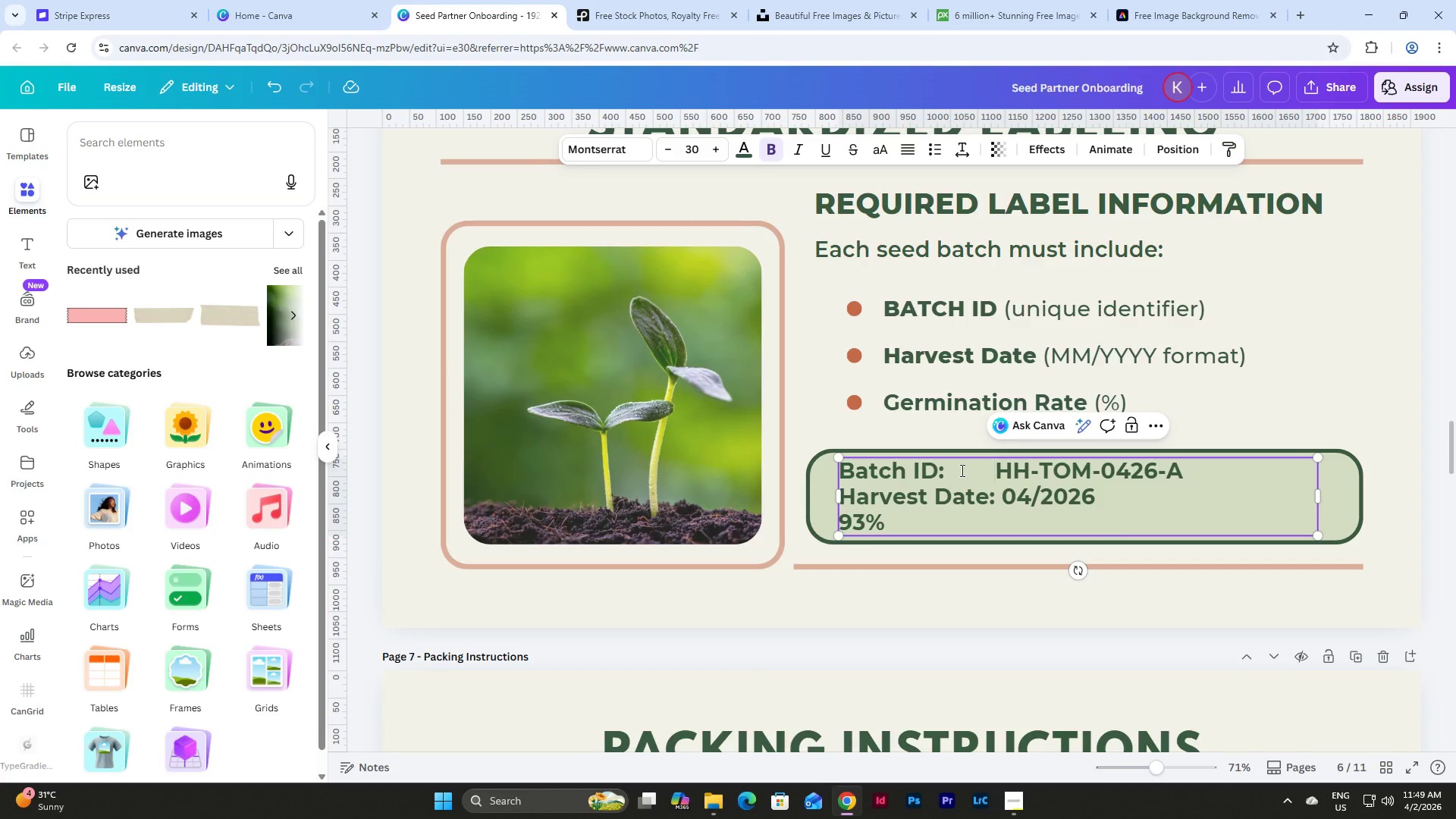 
key(Space)
 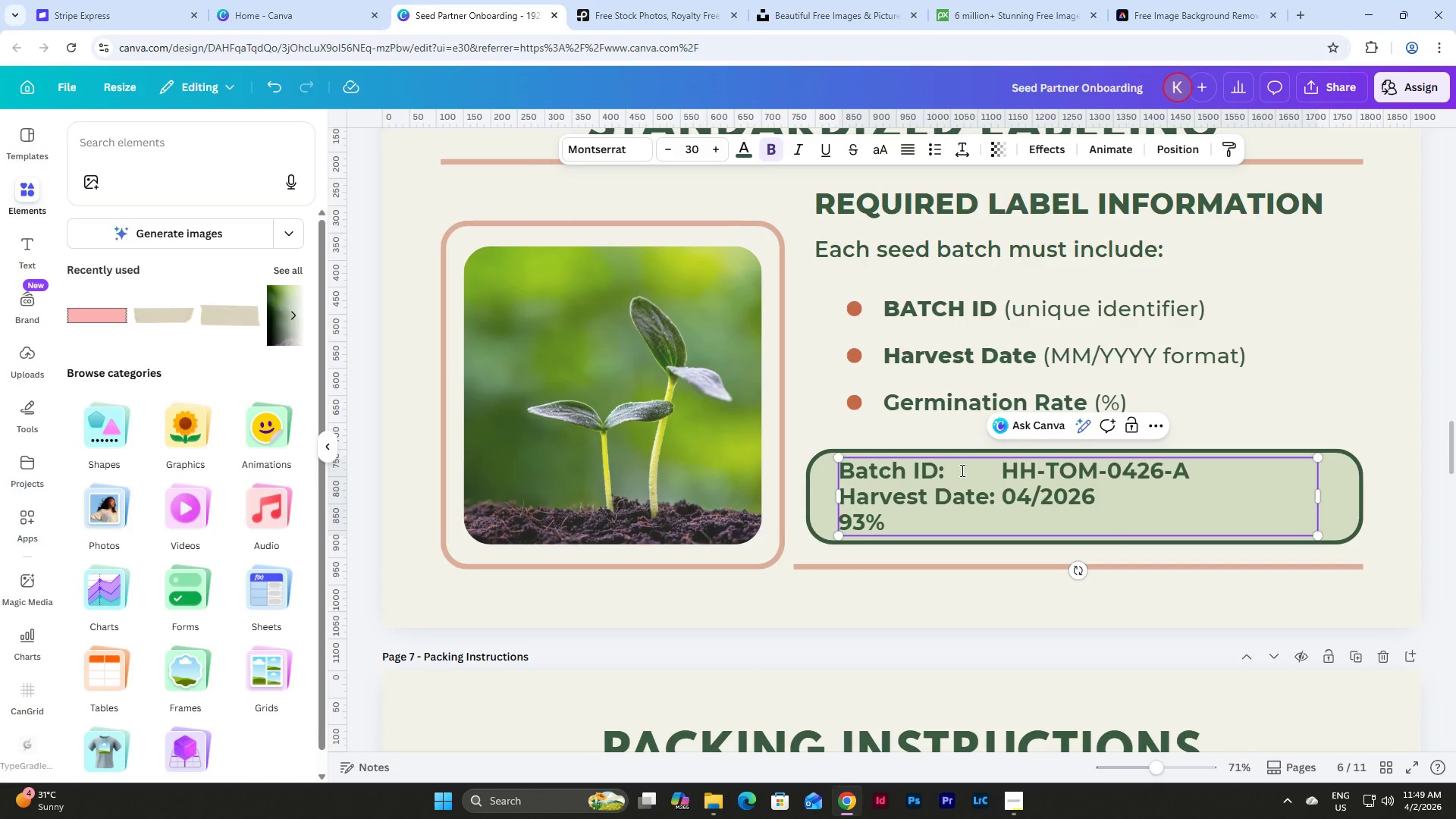 
key(Space)
 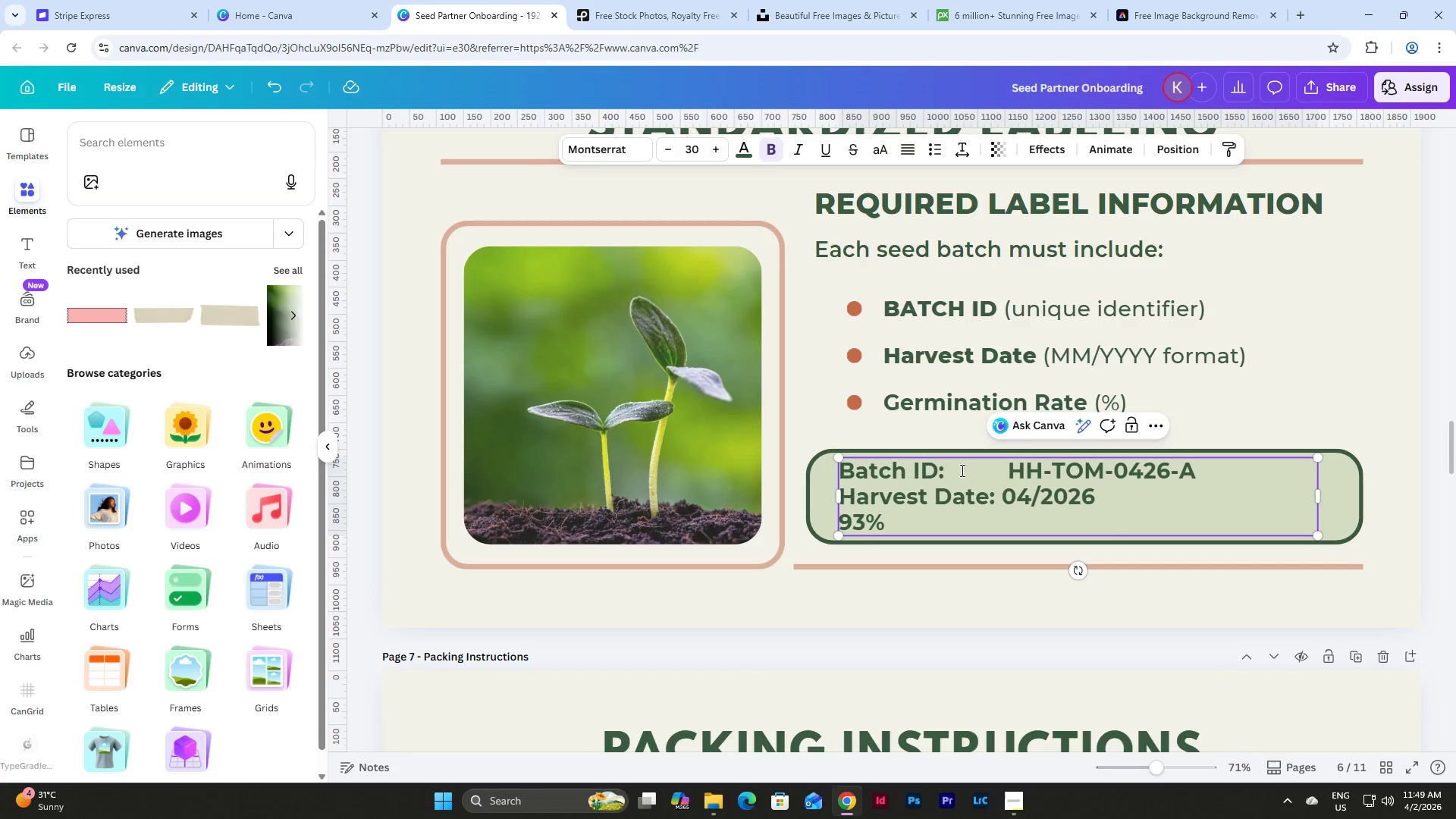 
key(Space)
 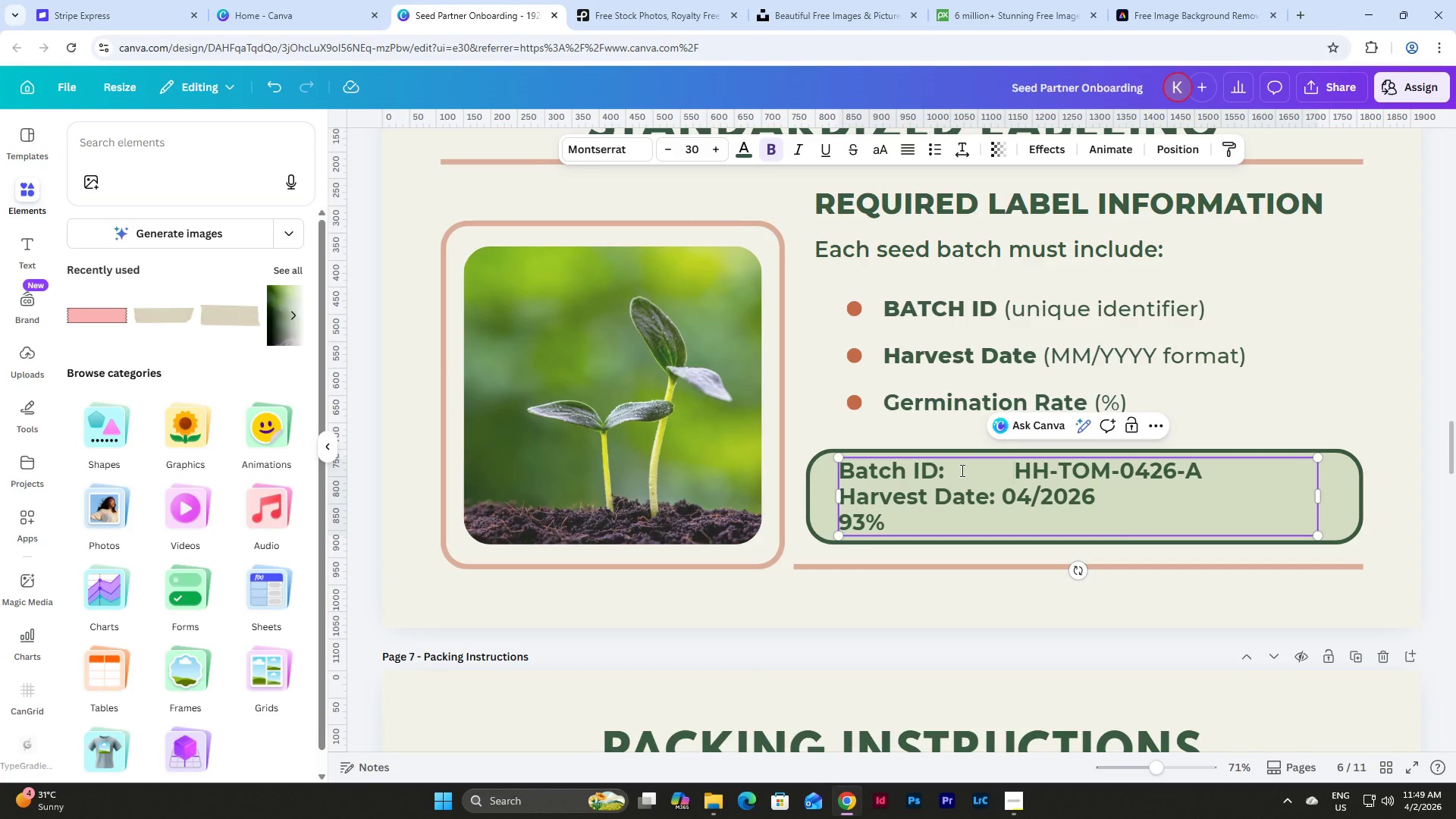 
key(Space)
 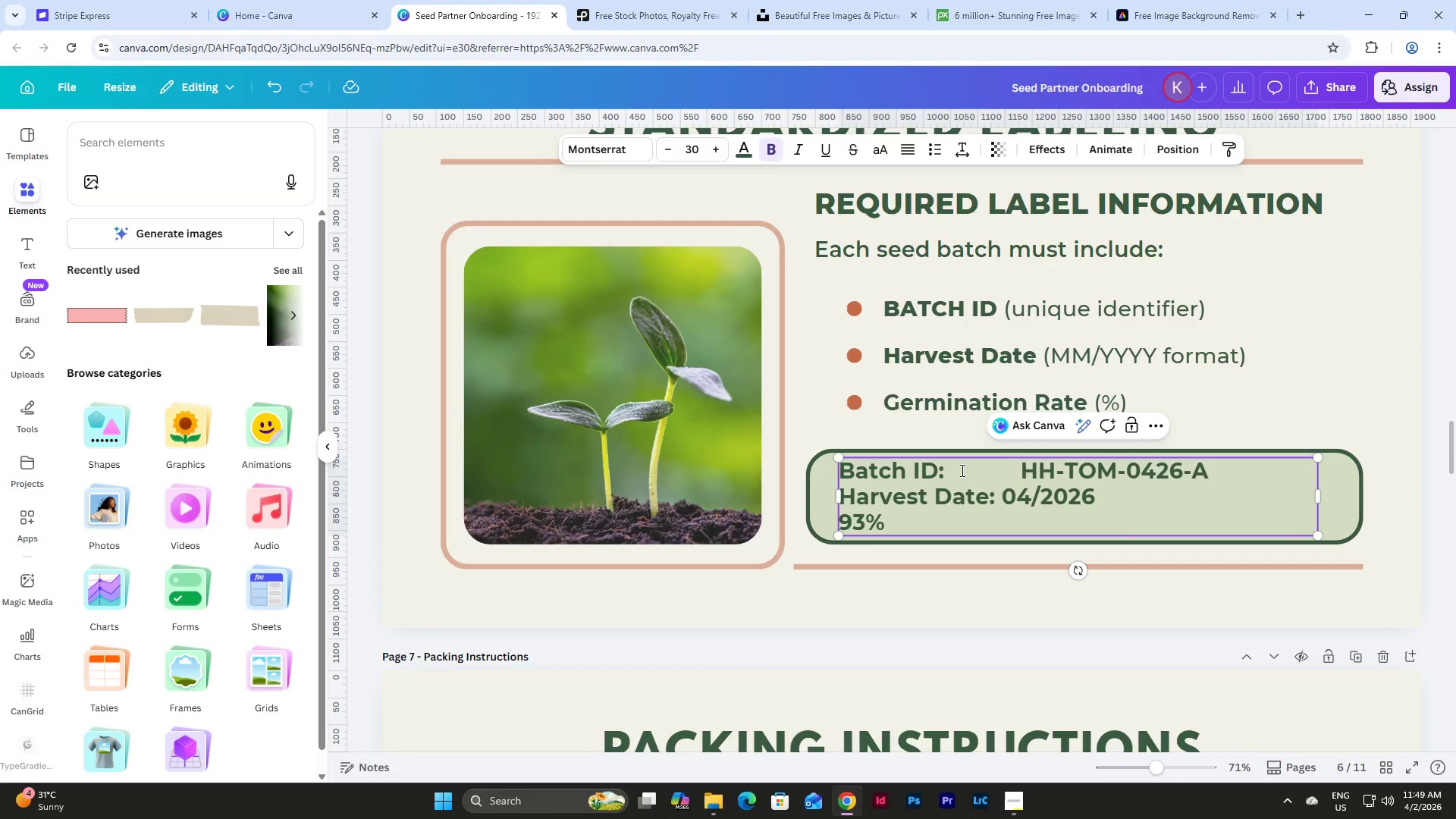 
key(Space)
 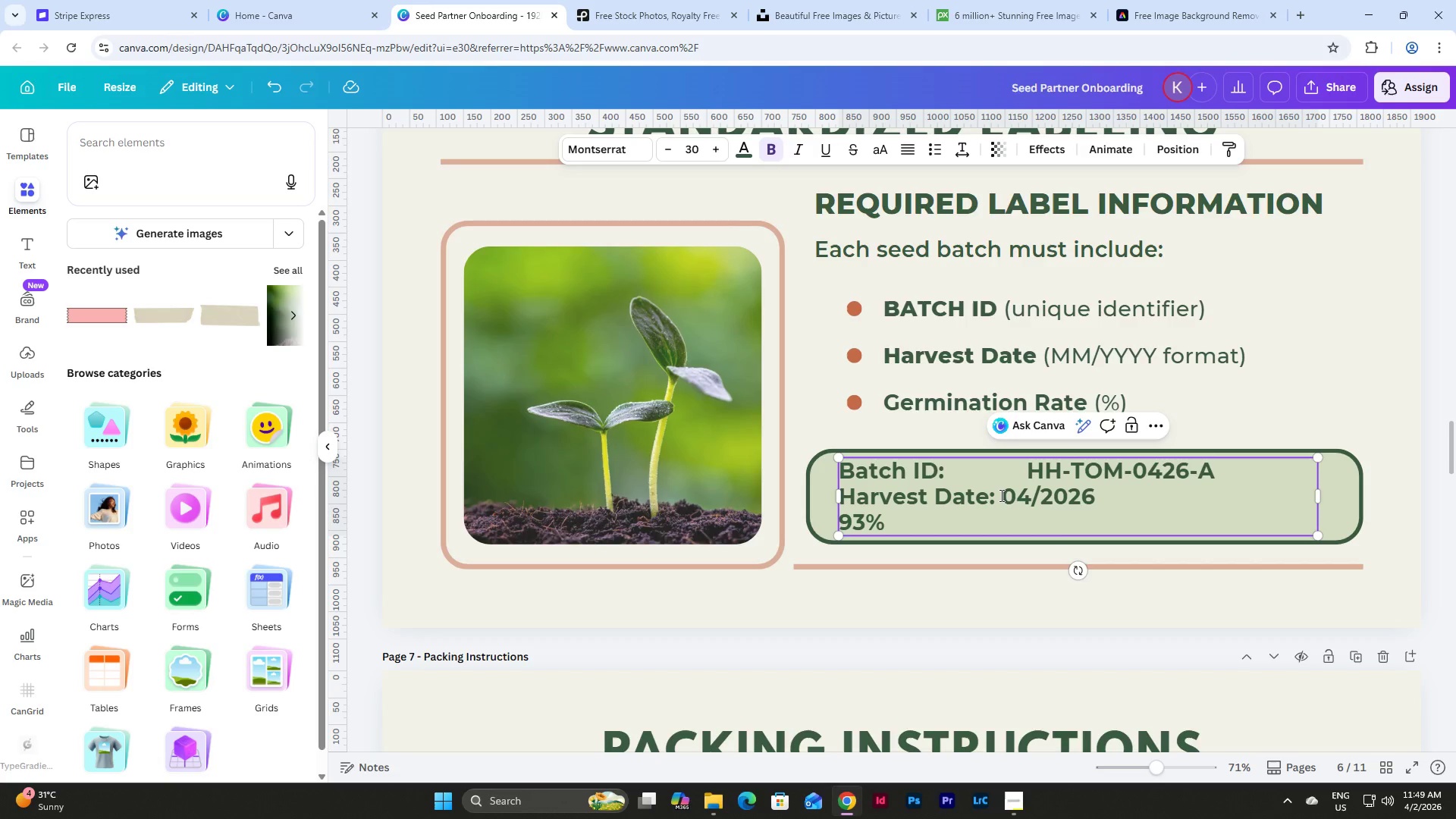 
left_click([1000, 495])
 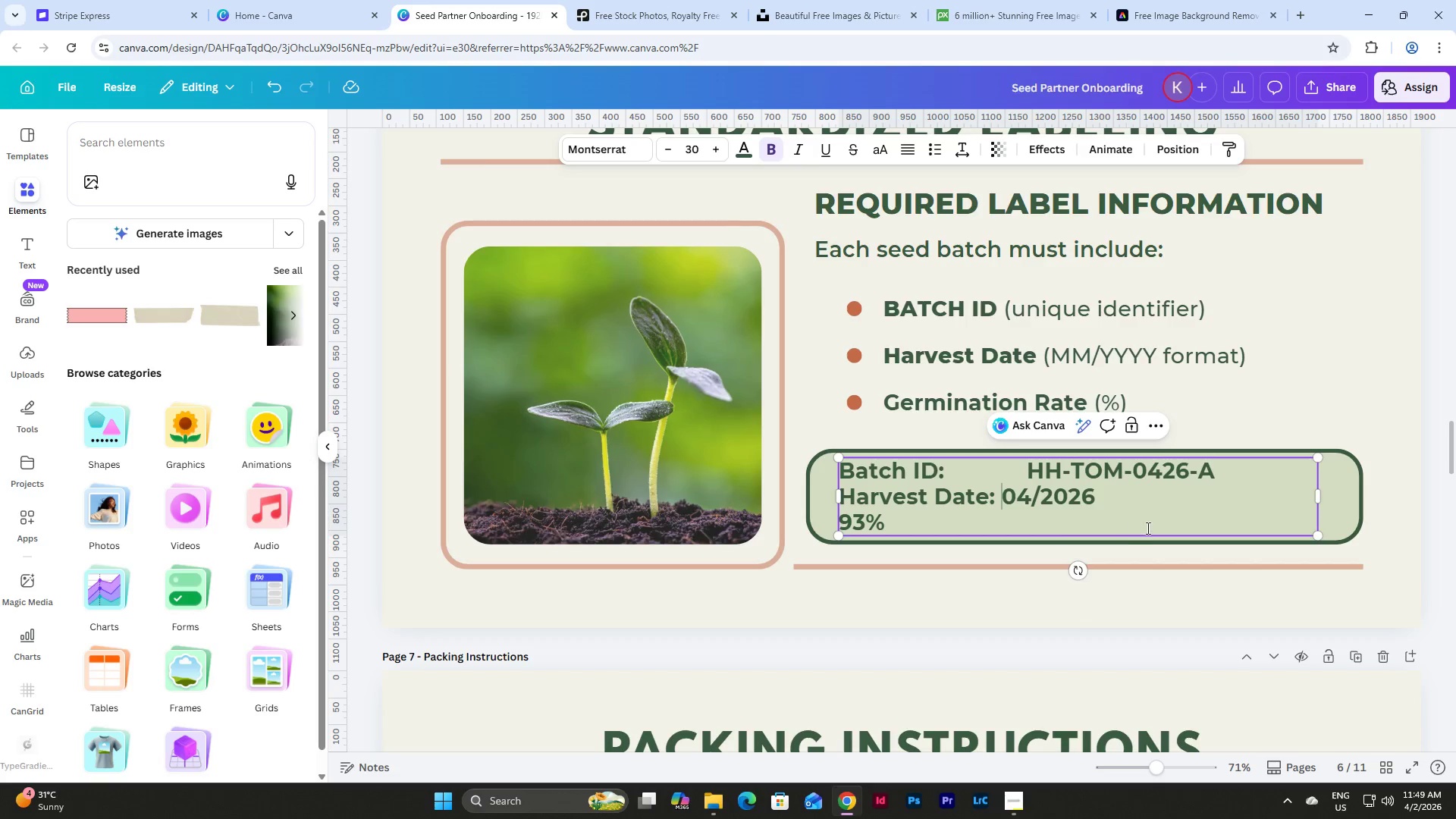 
key(Space)
 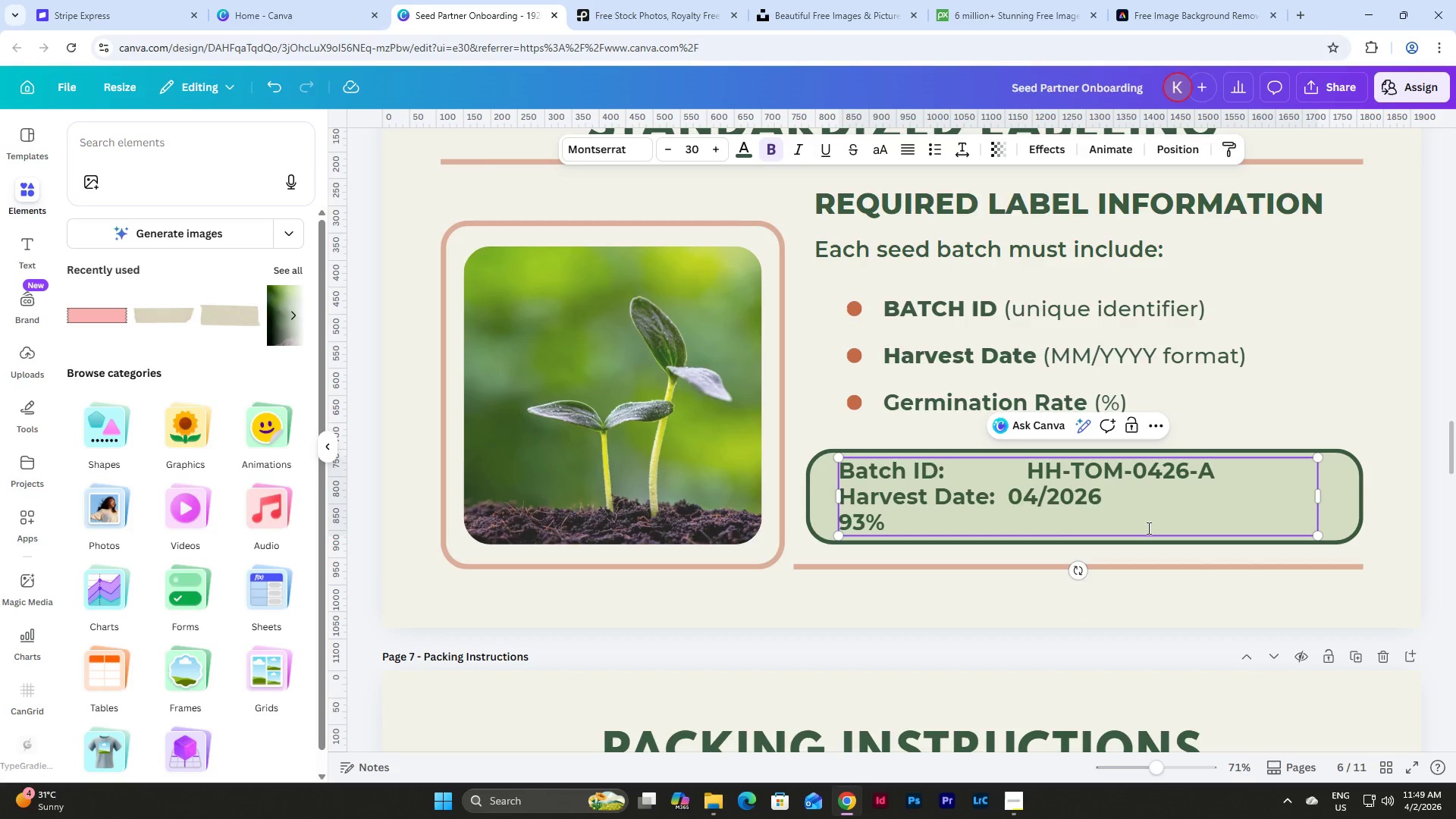 
key(Space)
 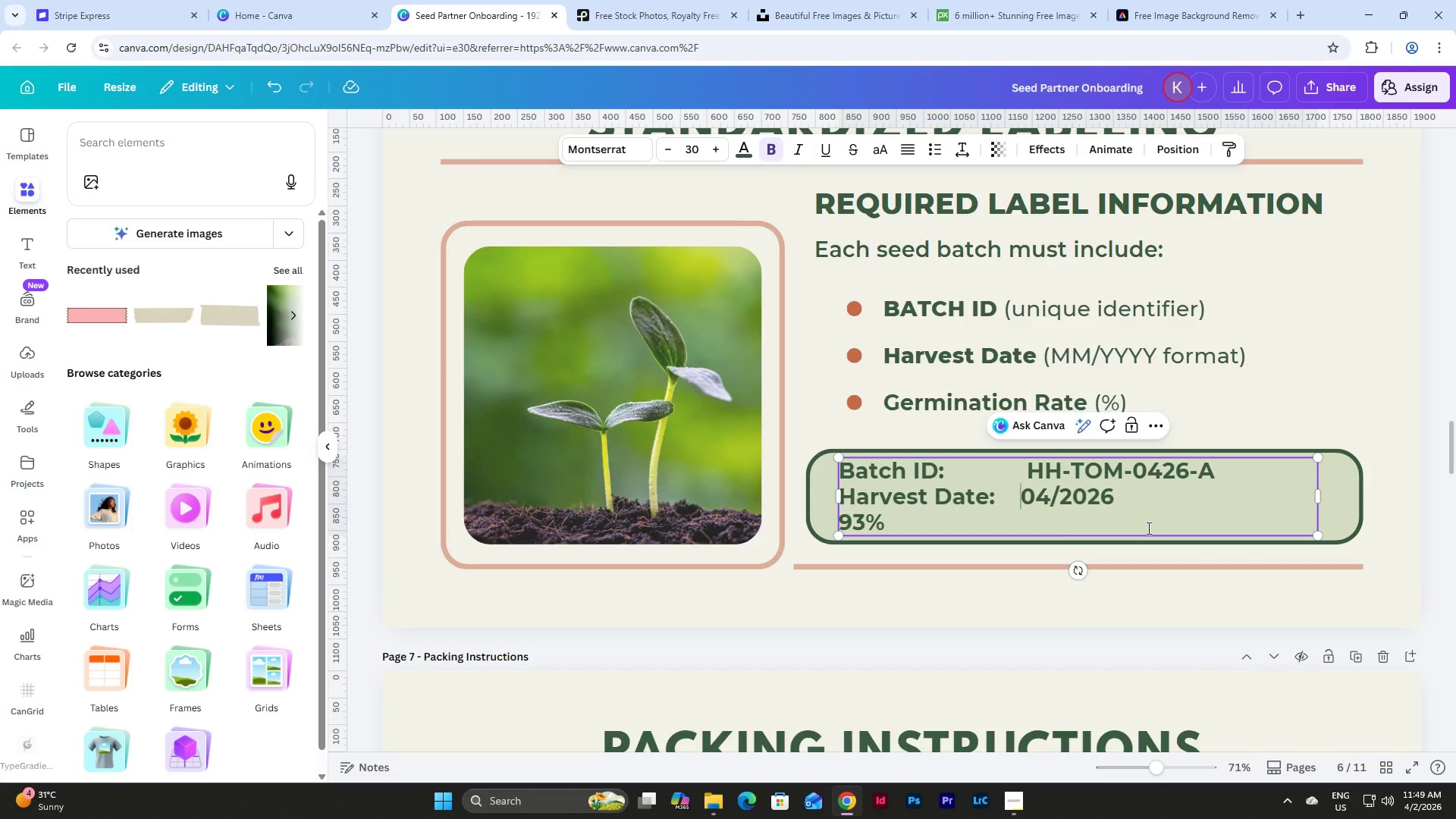 
key(Space)
 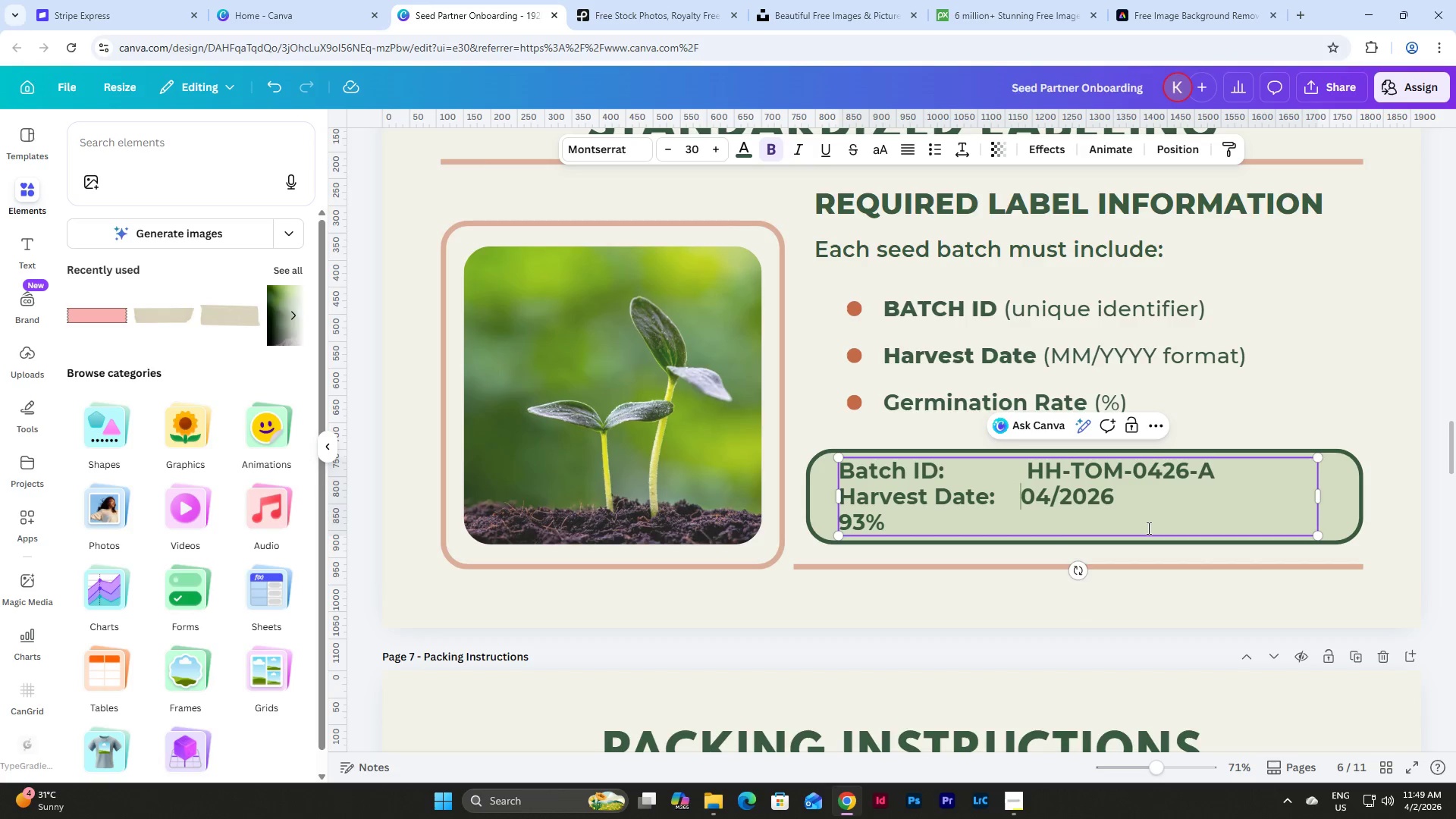 
key(Space)
 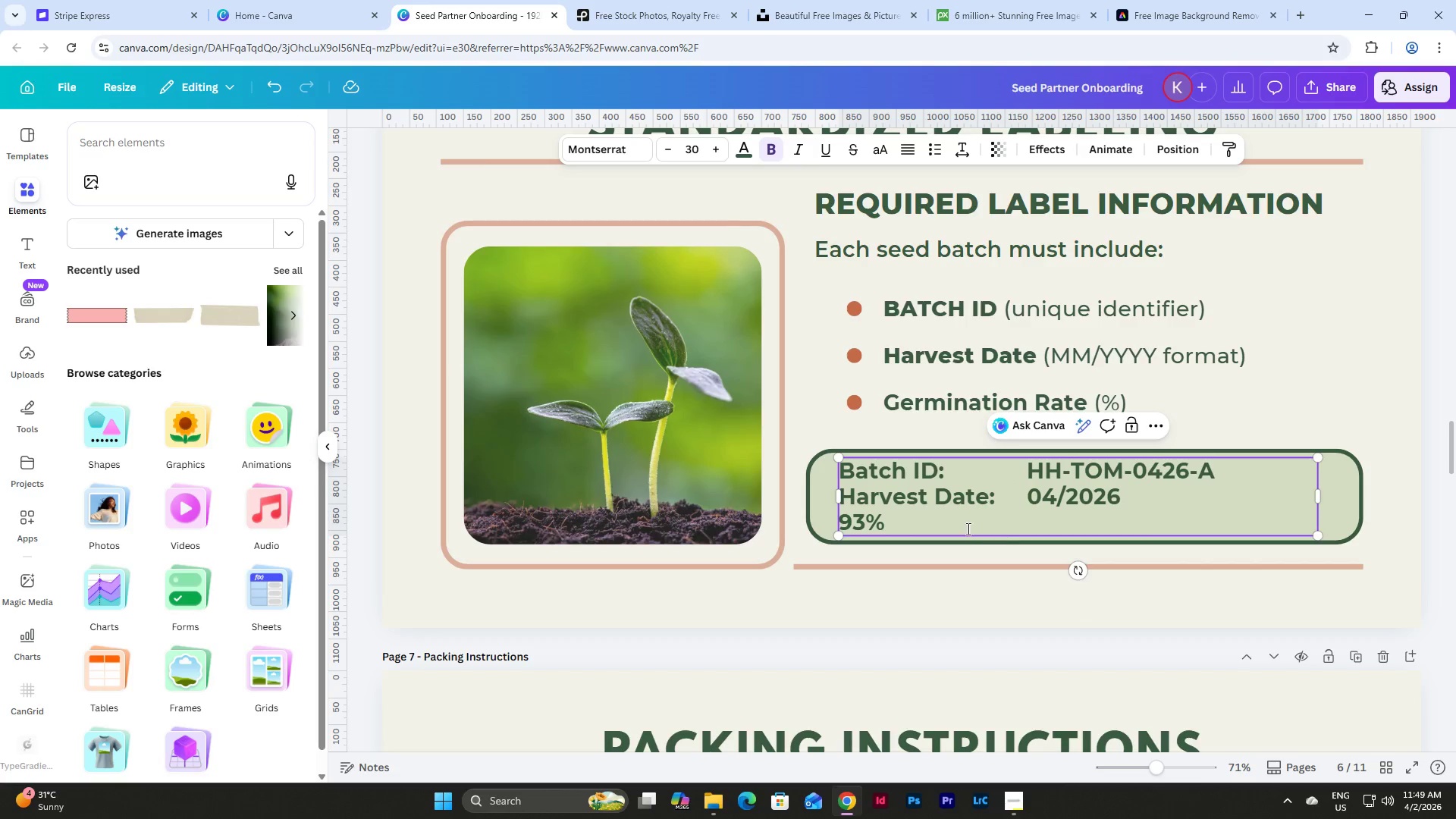 
left_click([930, 516])
 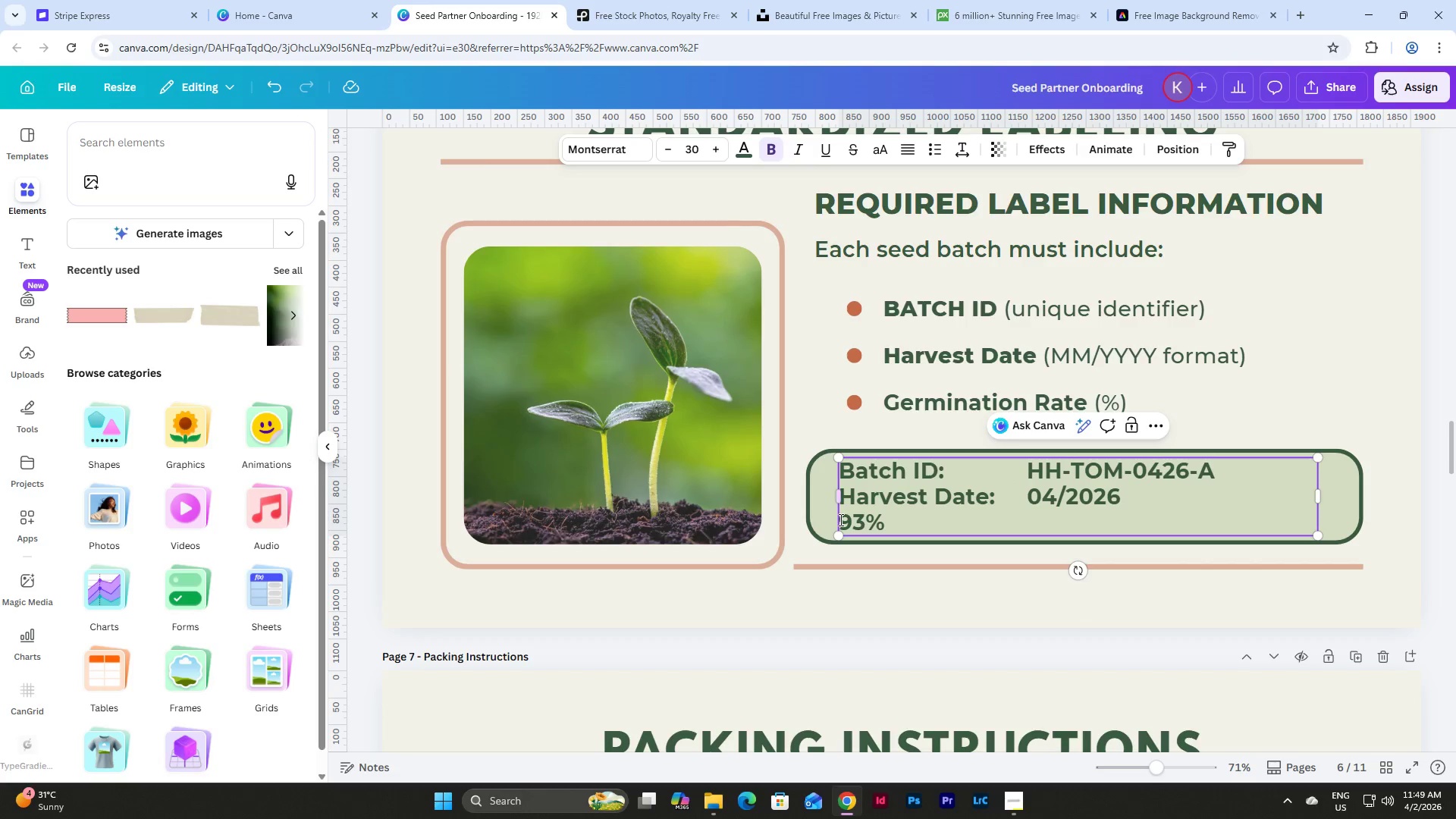 
left_click([842, 520])
 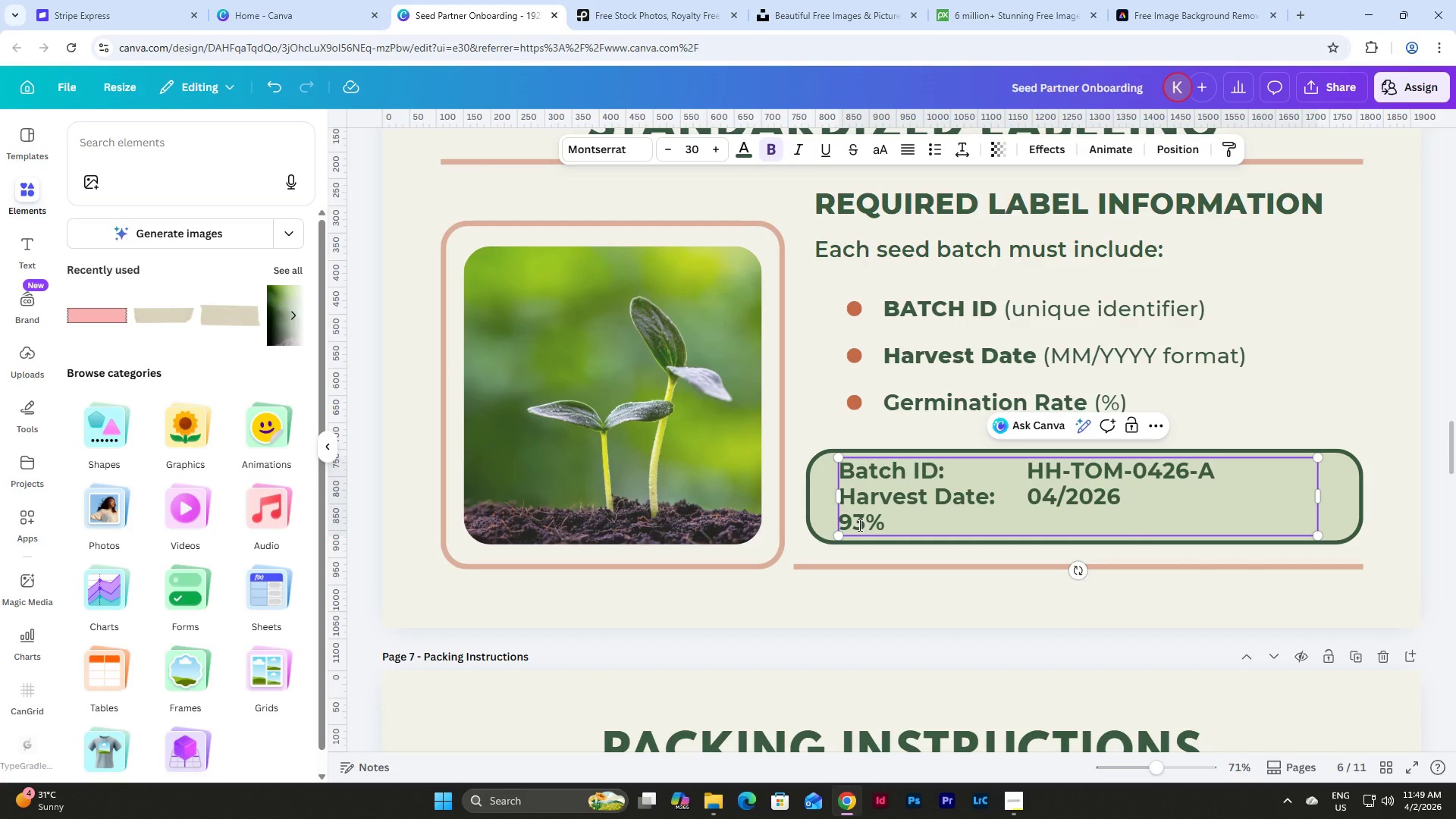 
type(Germination Rate:   )
 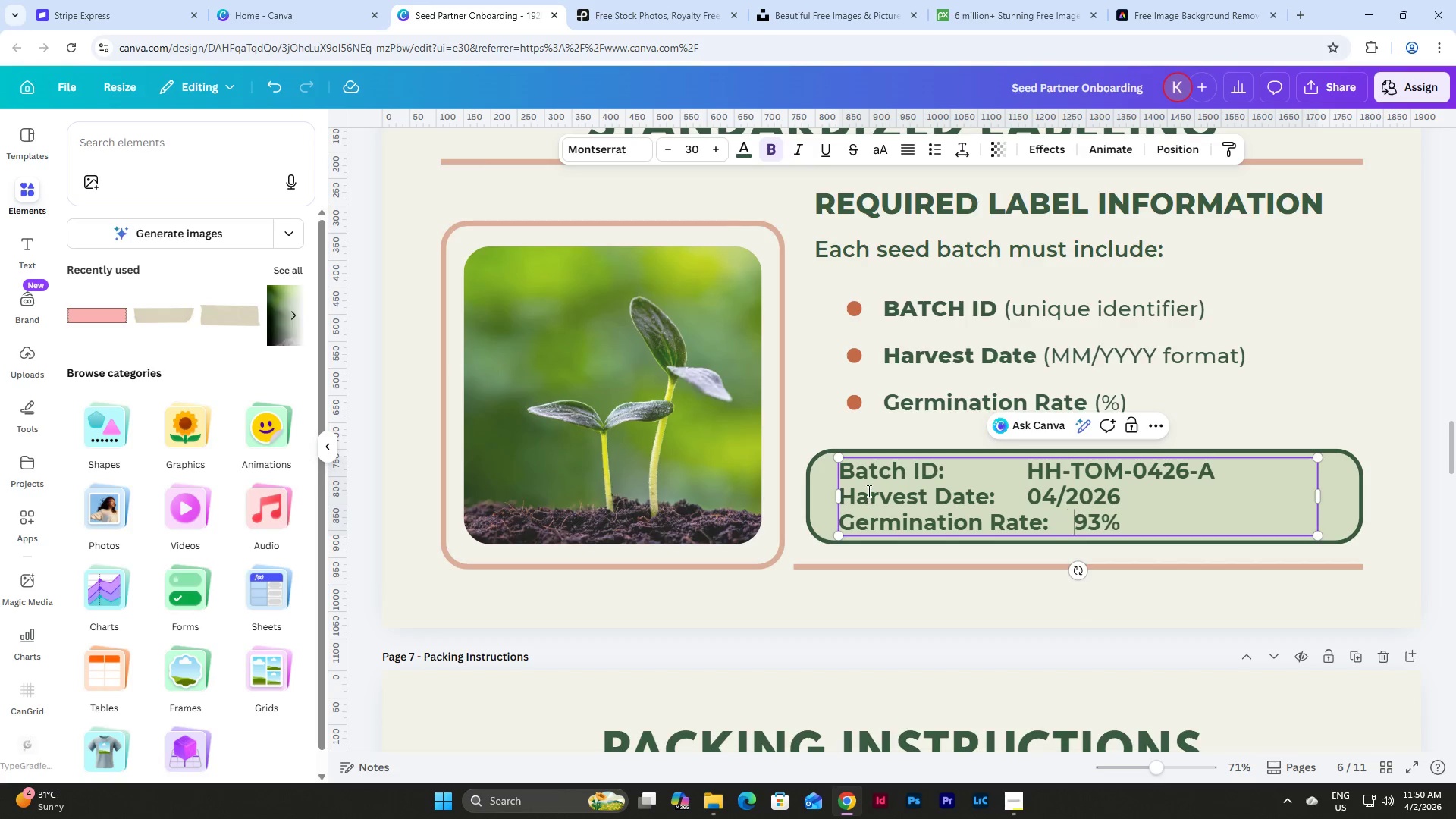 
 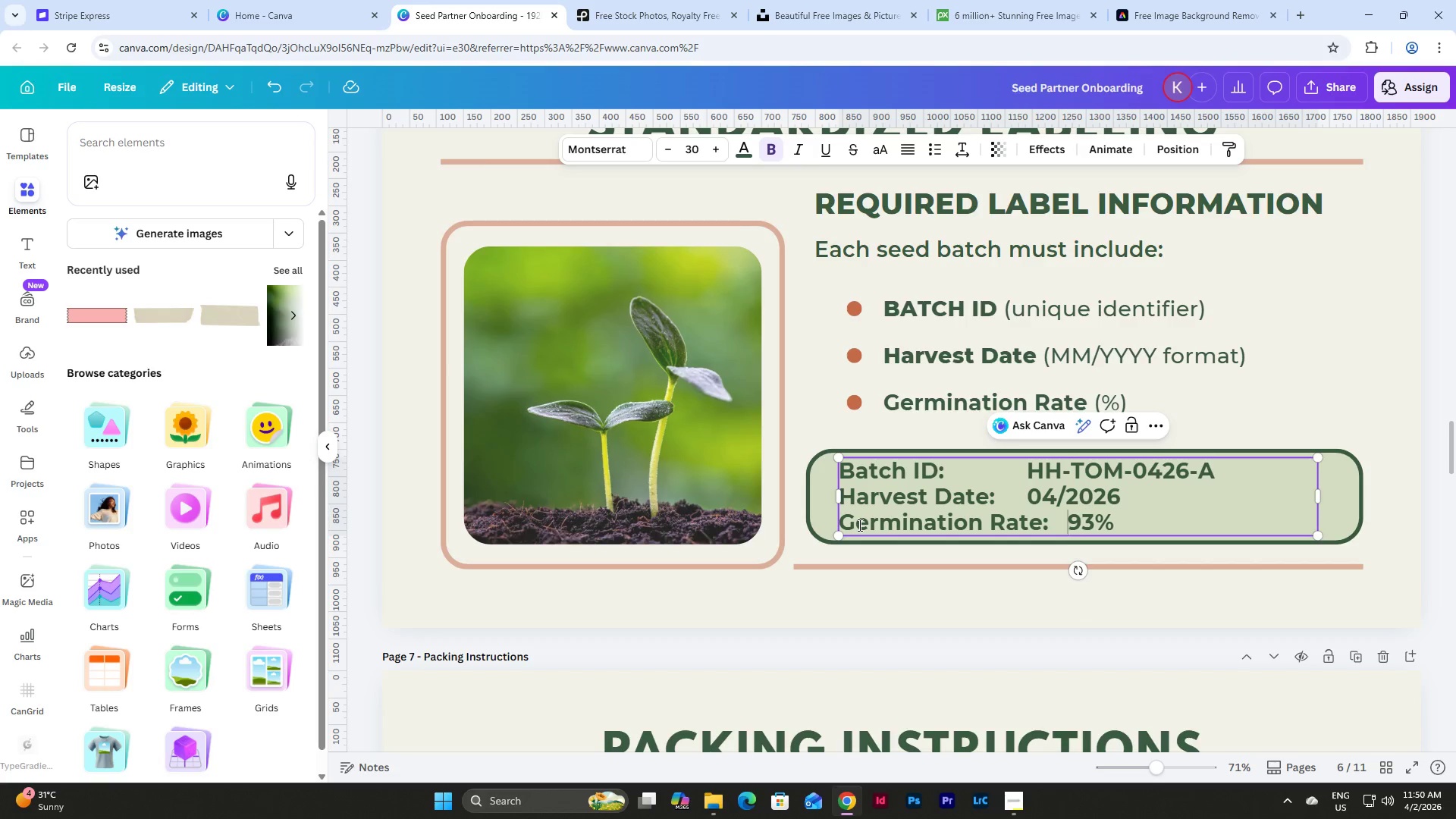 
key(Space)
 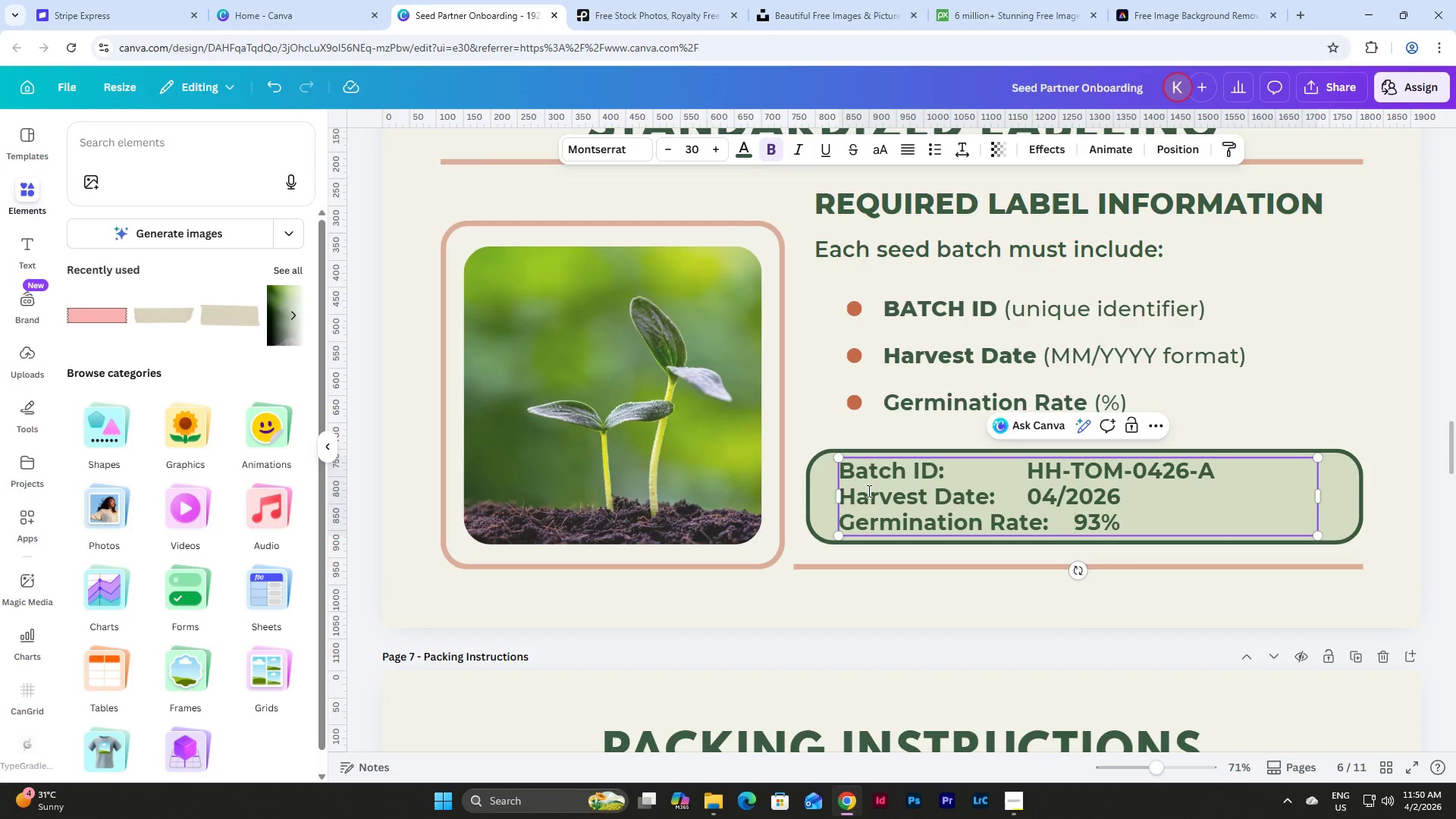 
key(Space)
 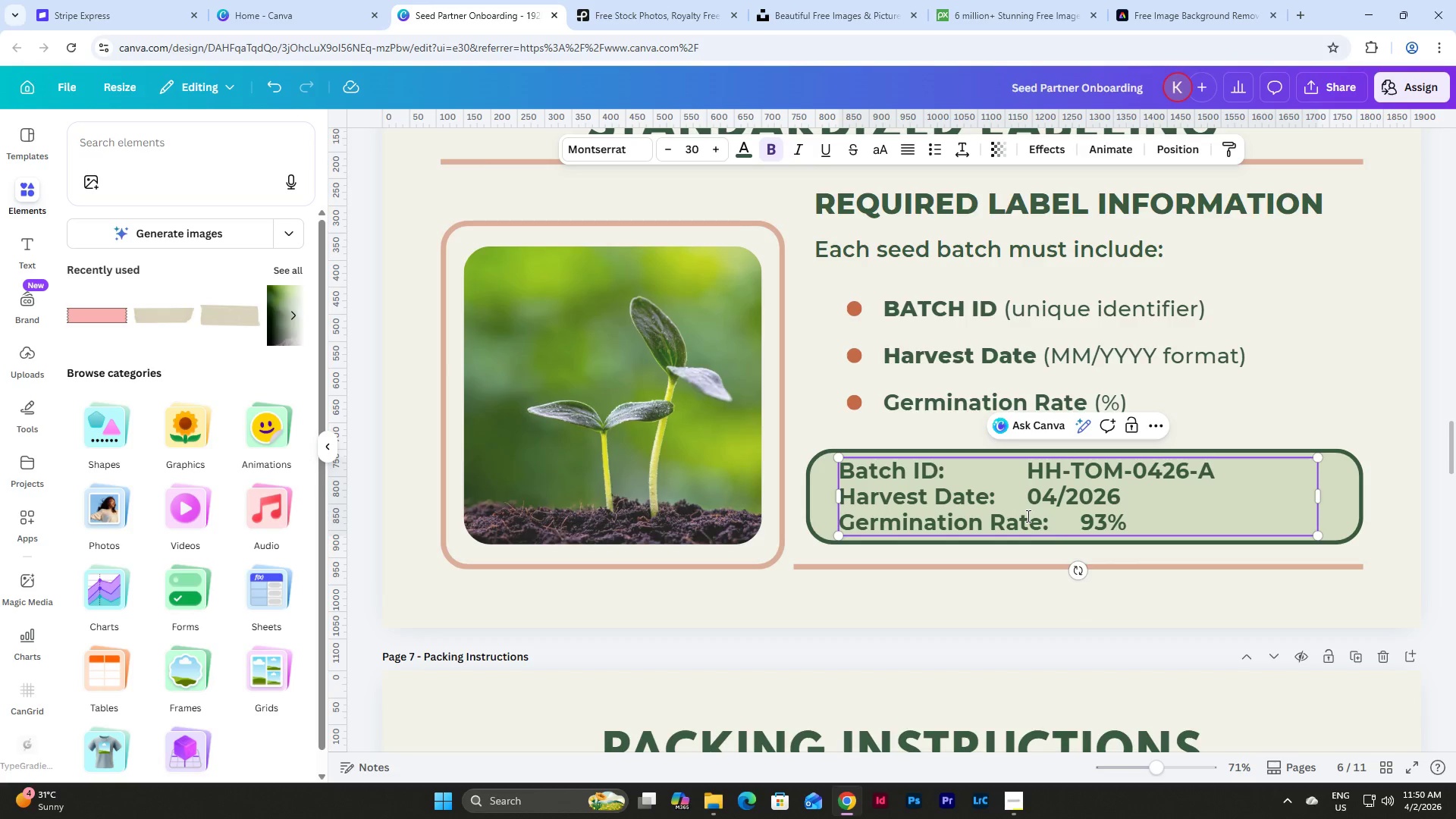 
key(Space)
 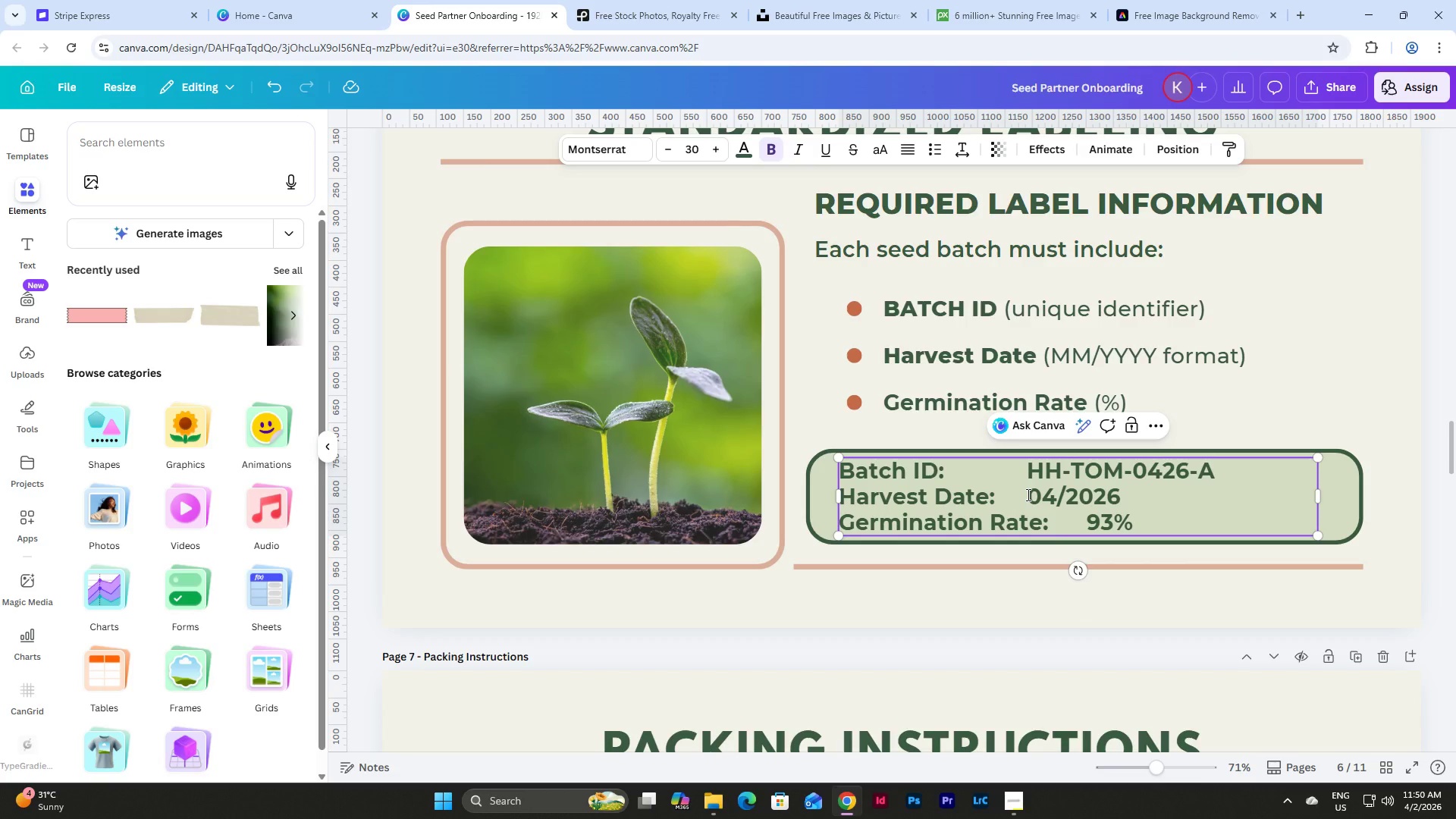 
left_click([1027, 494])
 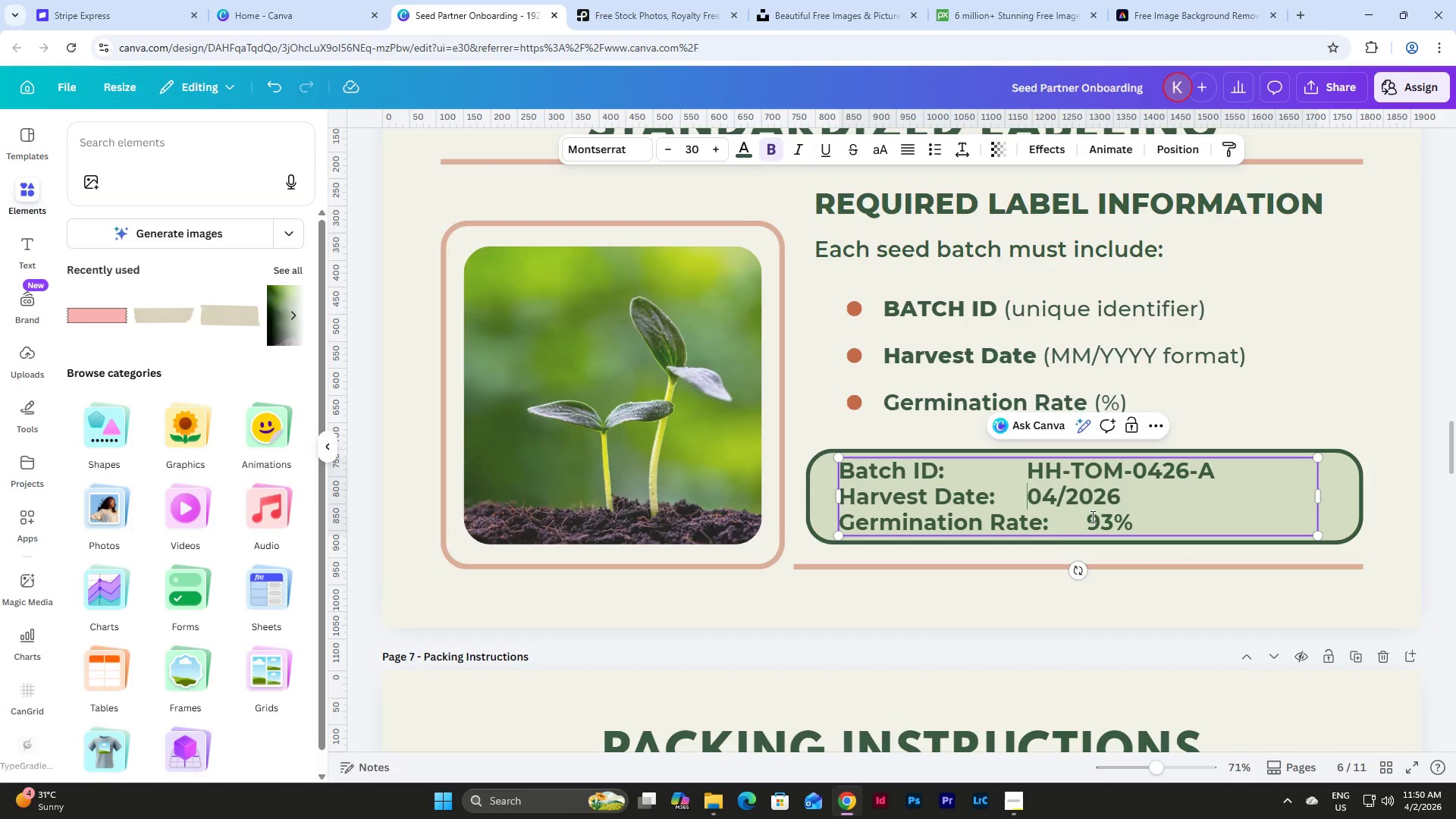 
key(Space)
 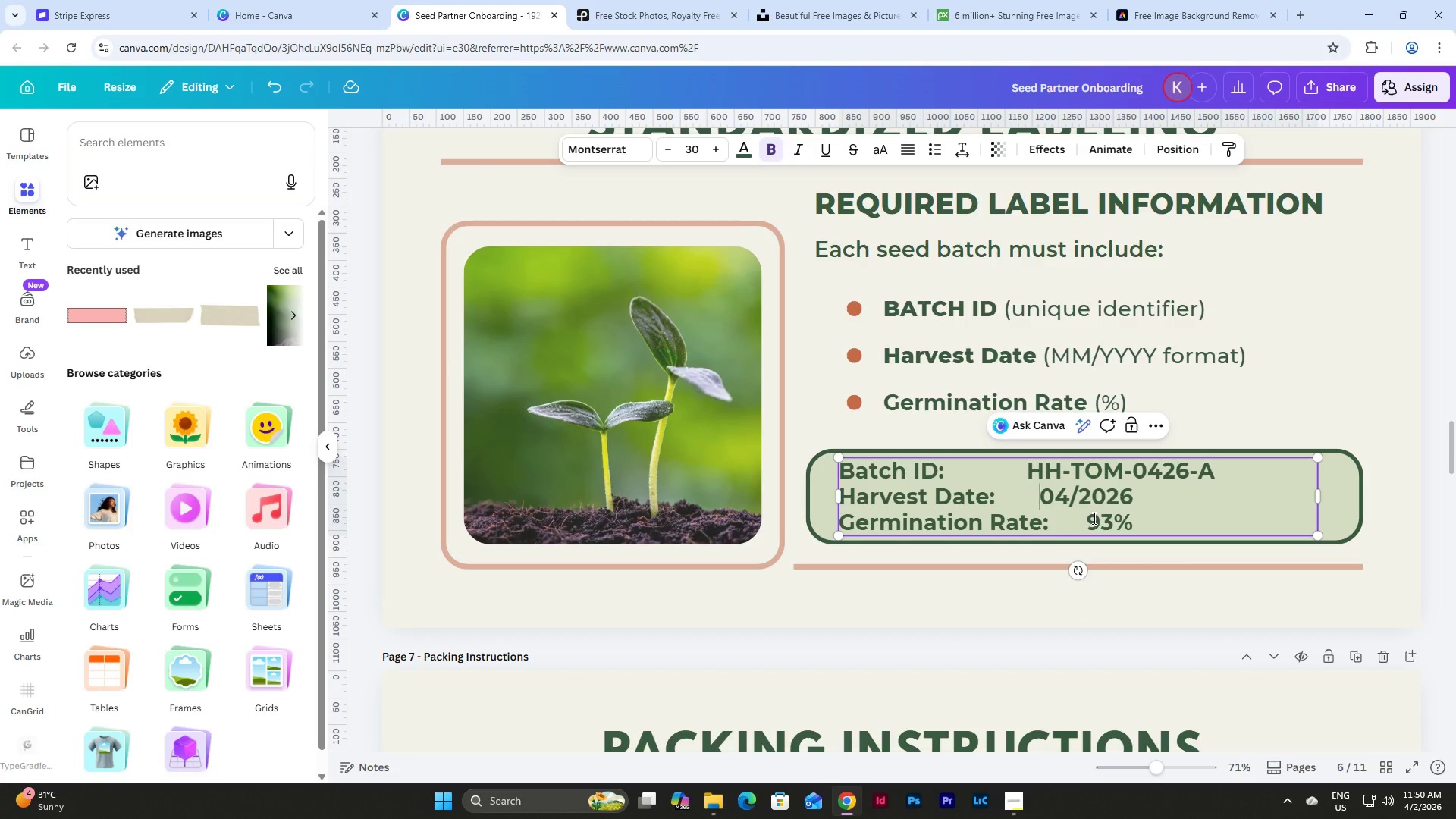 
key(Space)
 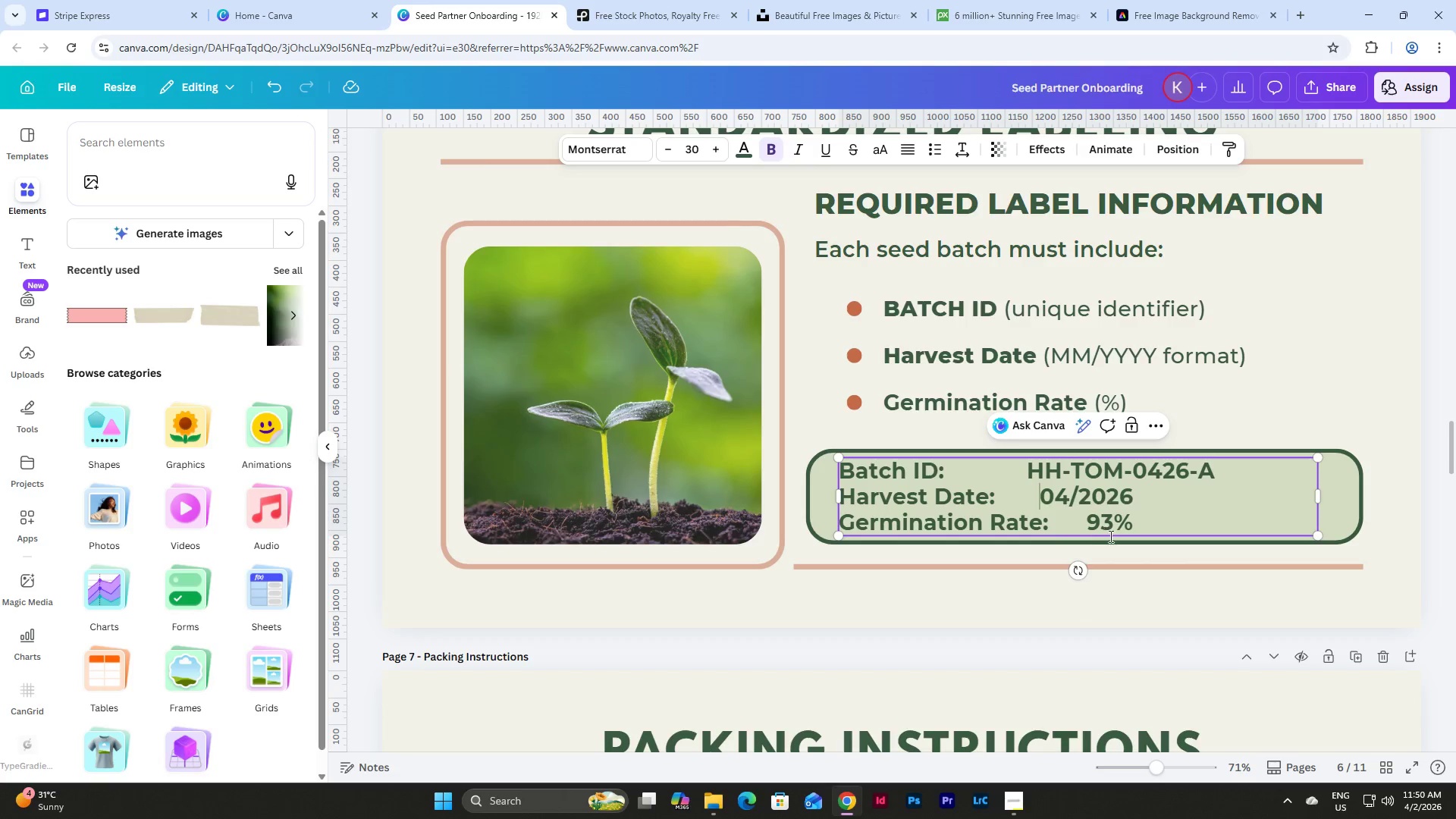 
key(Space)
 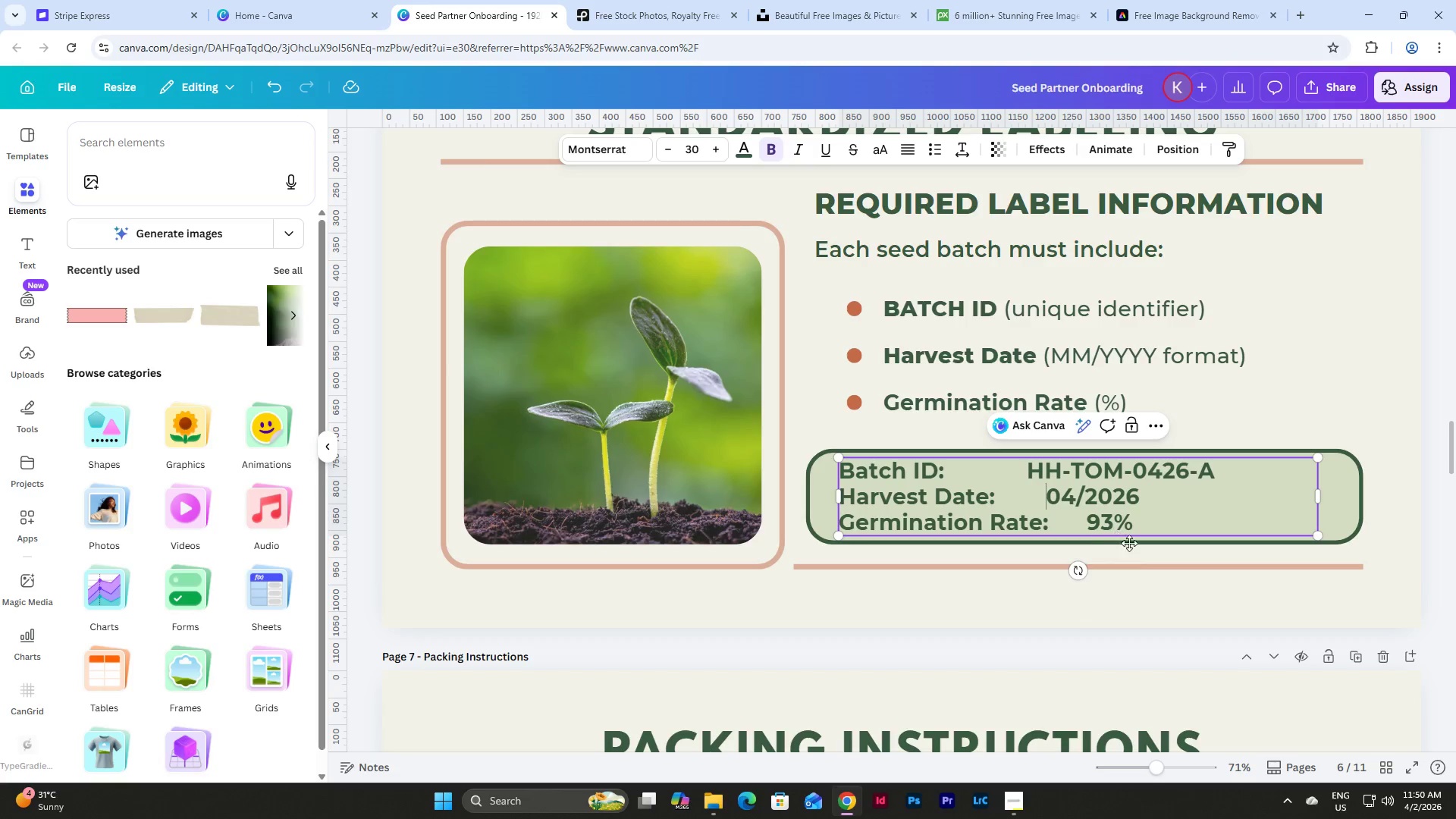 
key(Space)
 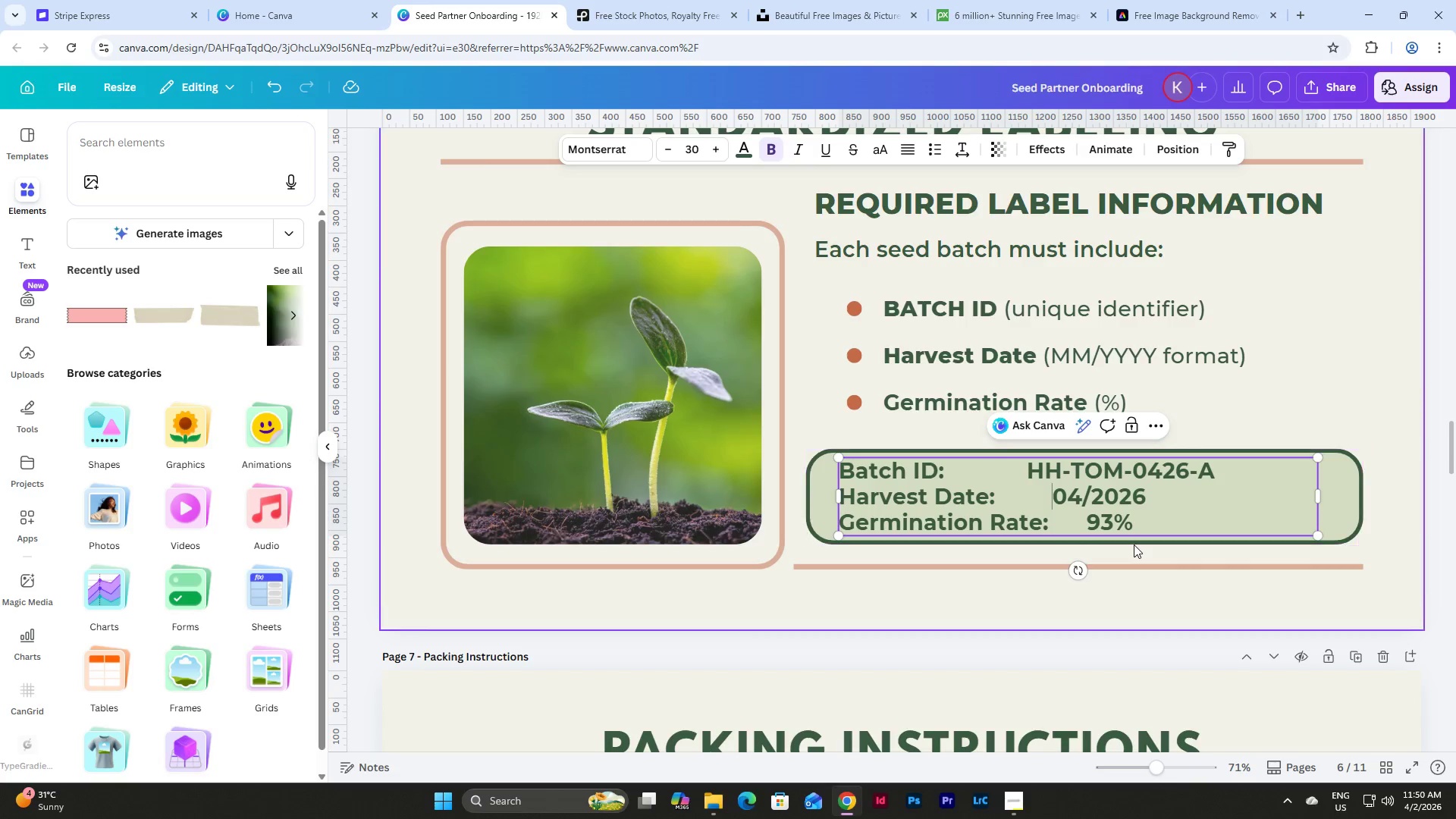 
key(Space)
 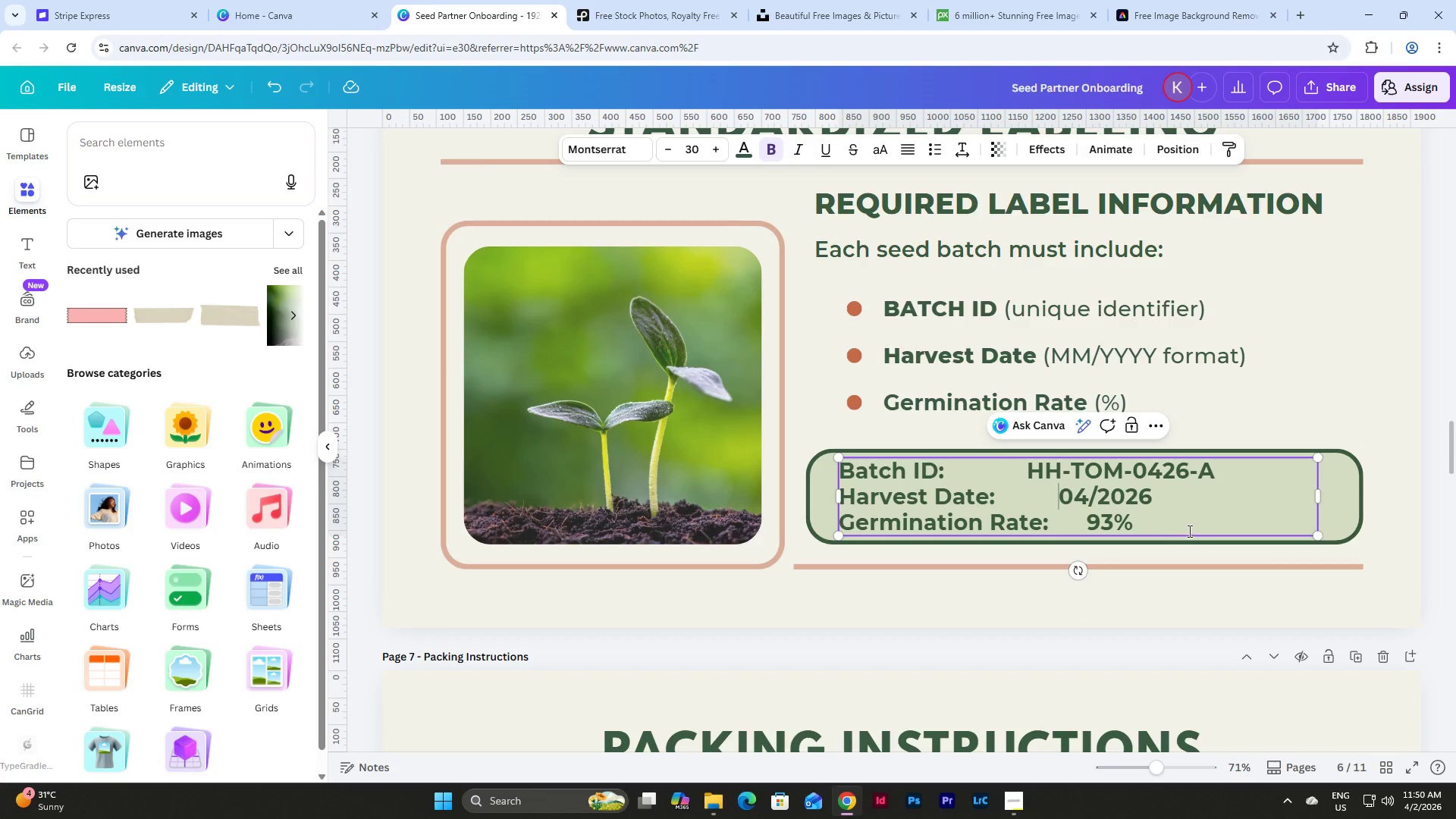 
hold_key(key=Space, duration=0.53)
 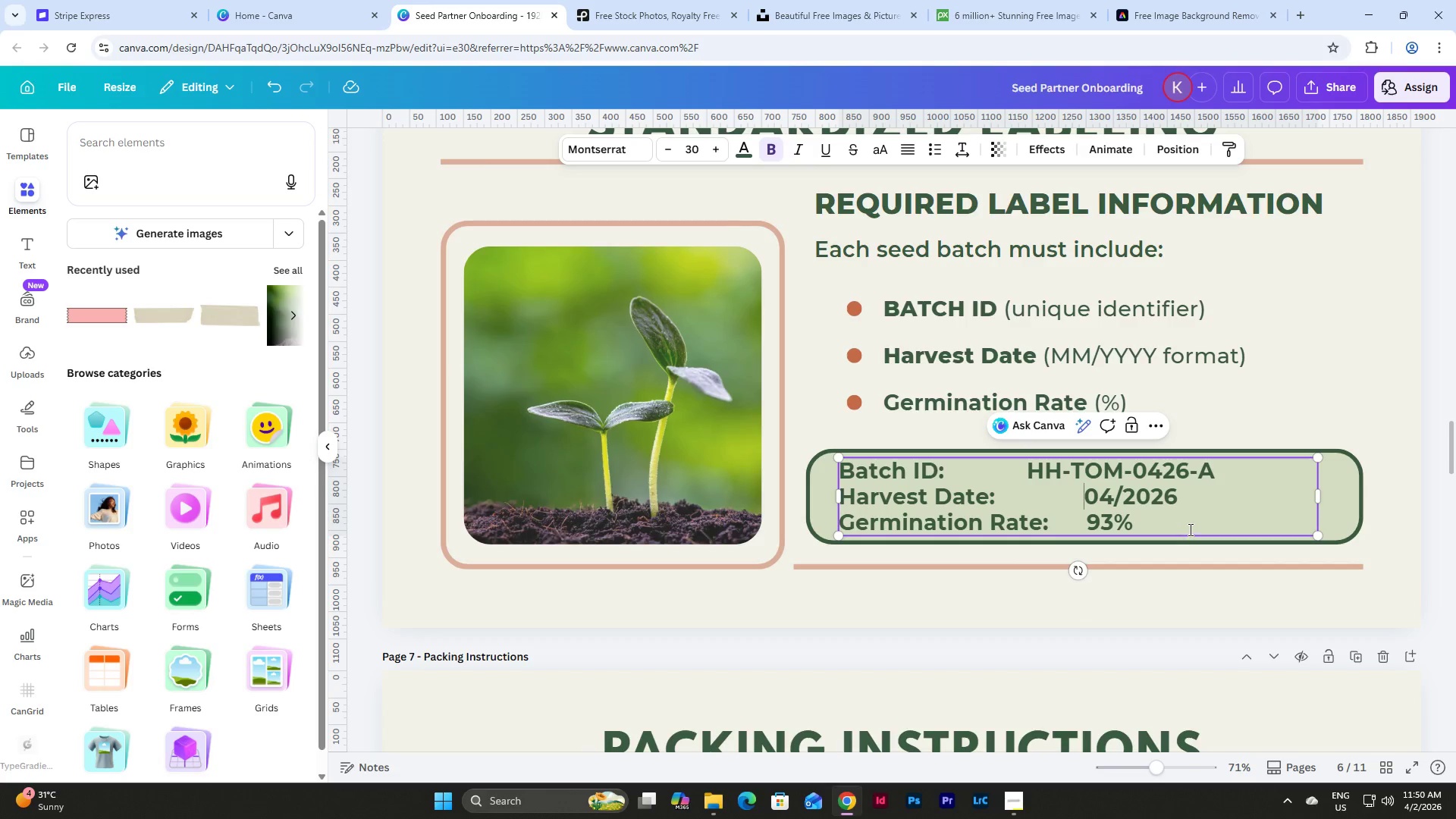 
hold_key(key=Space, duration=0.42)
 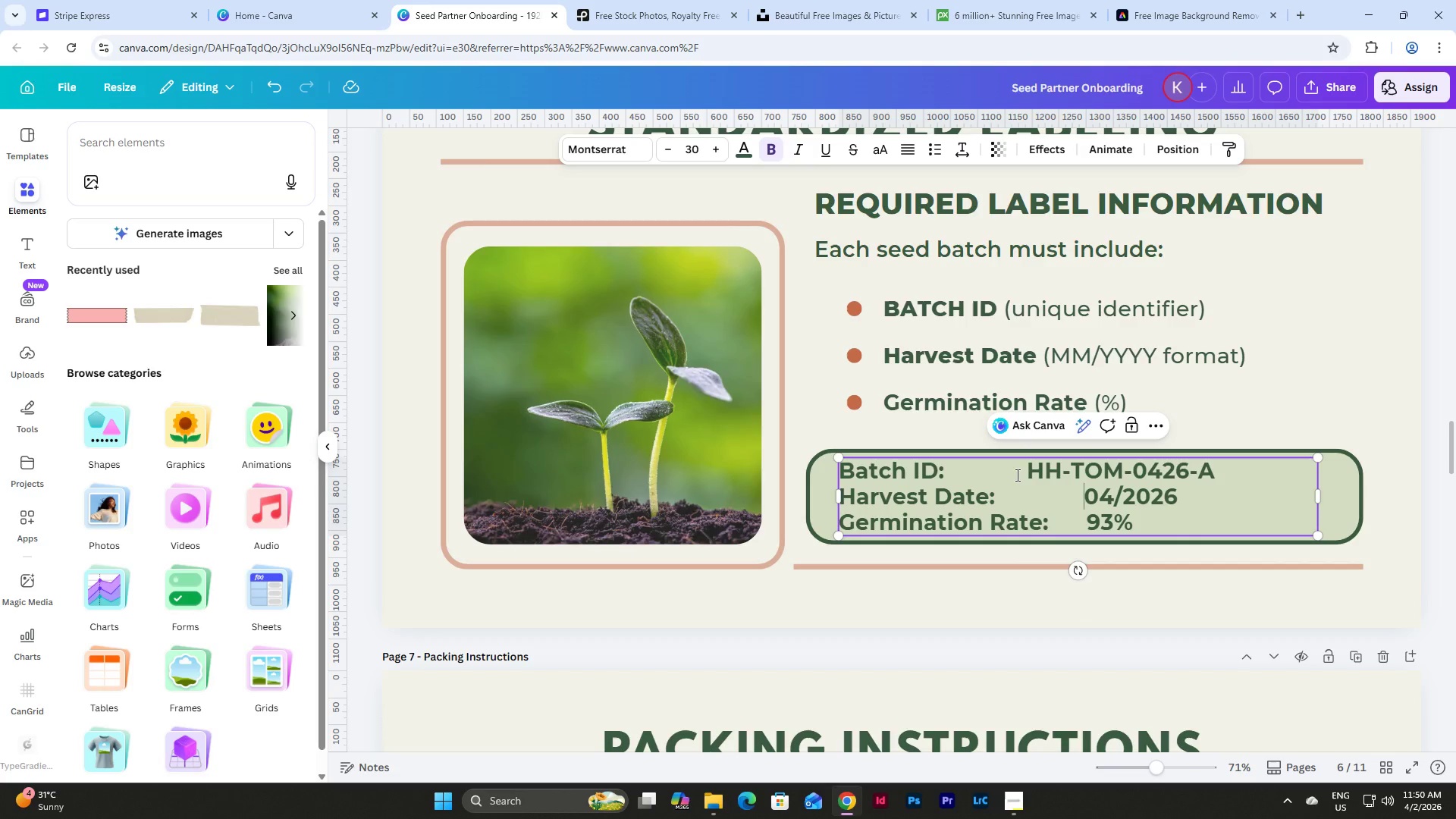 
left_click([1023, 475])
 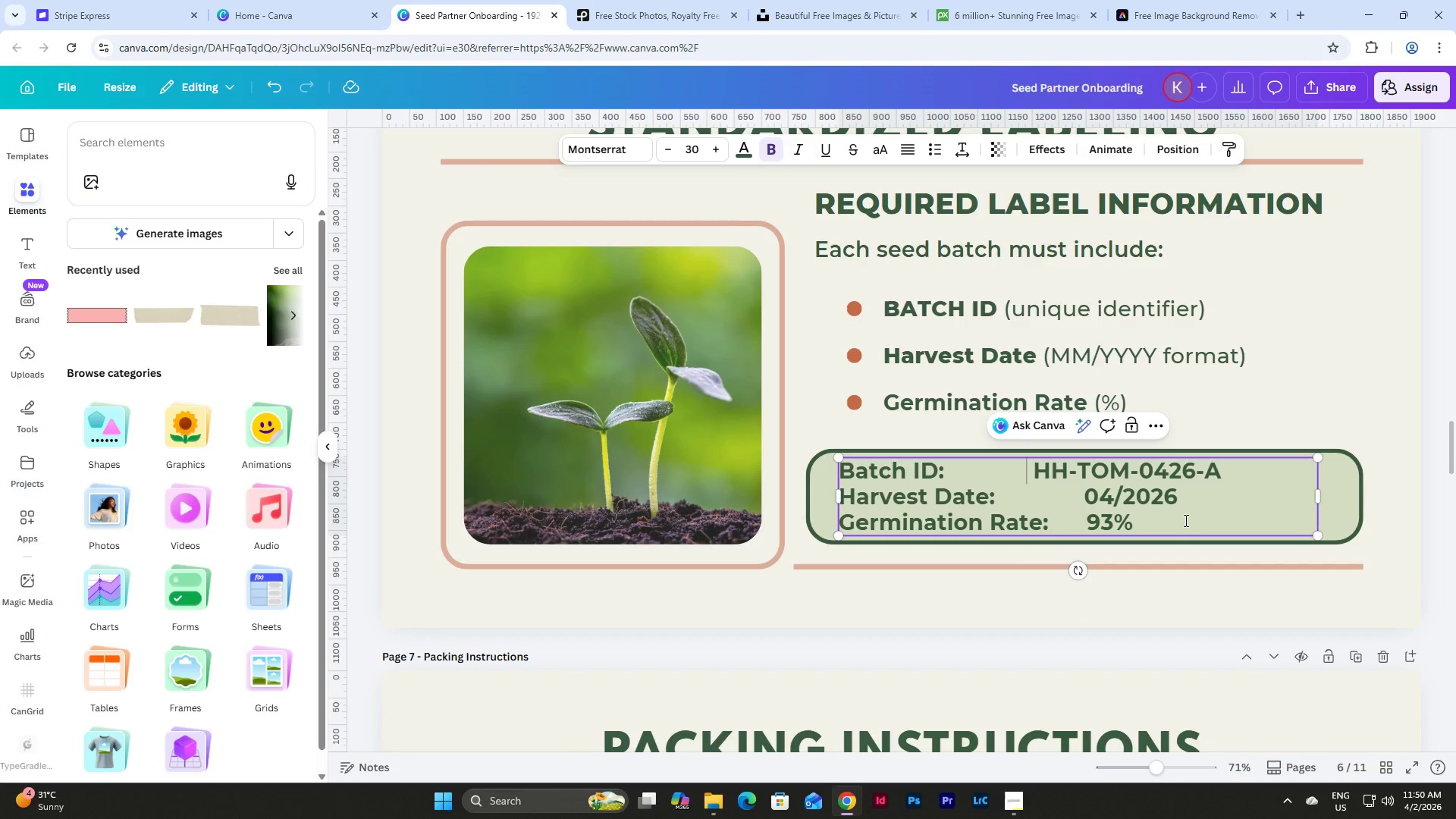 
hold_key(key=Space, duration=0.34)
 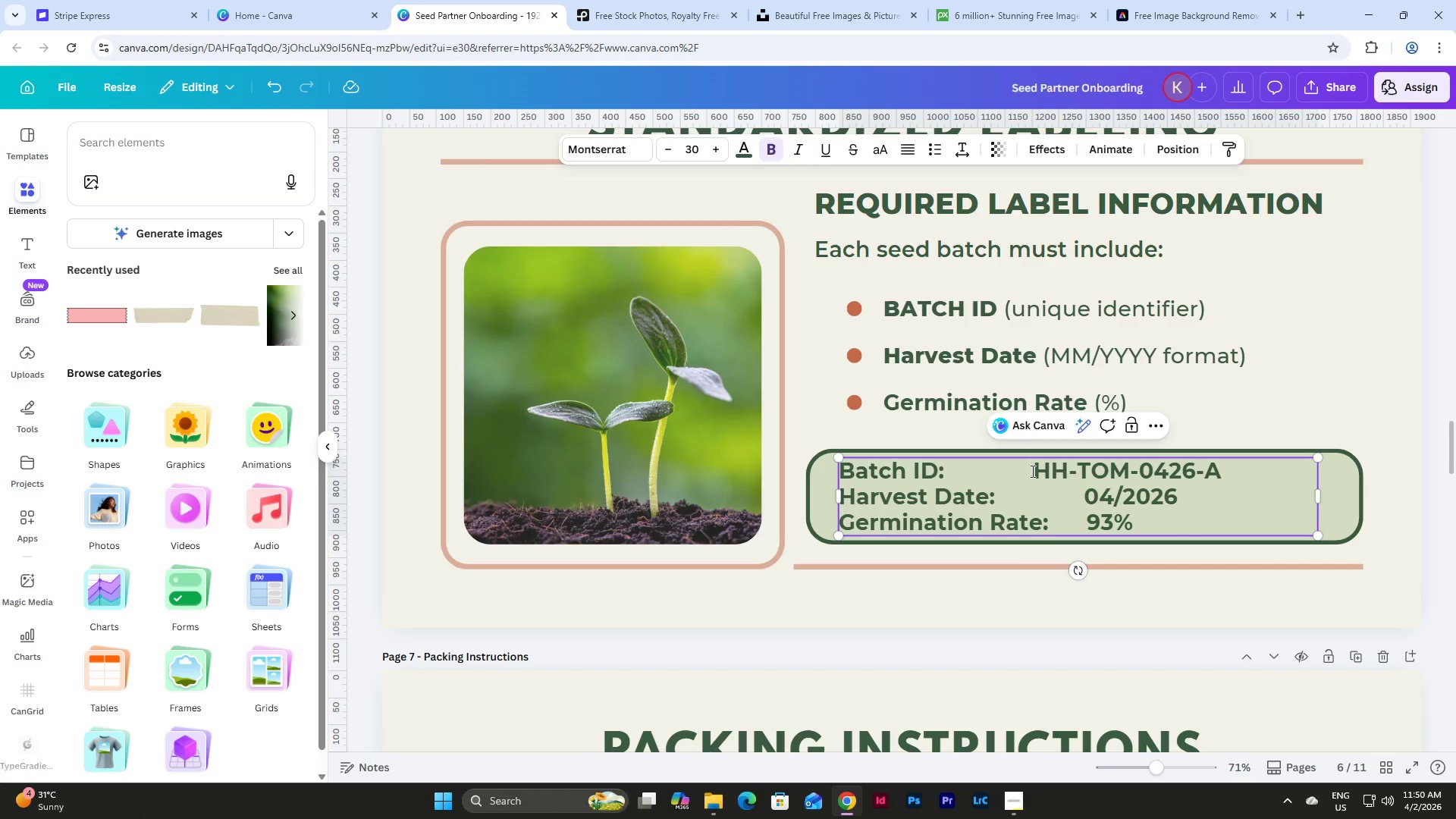 
left_click([1031, 471])
 